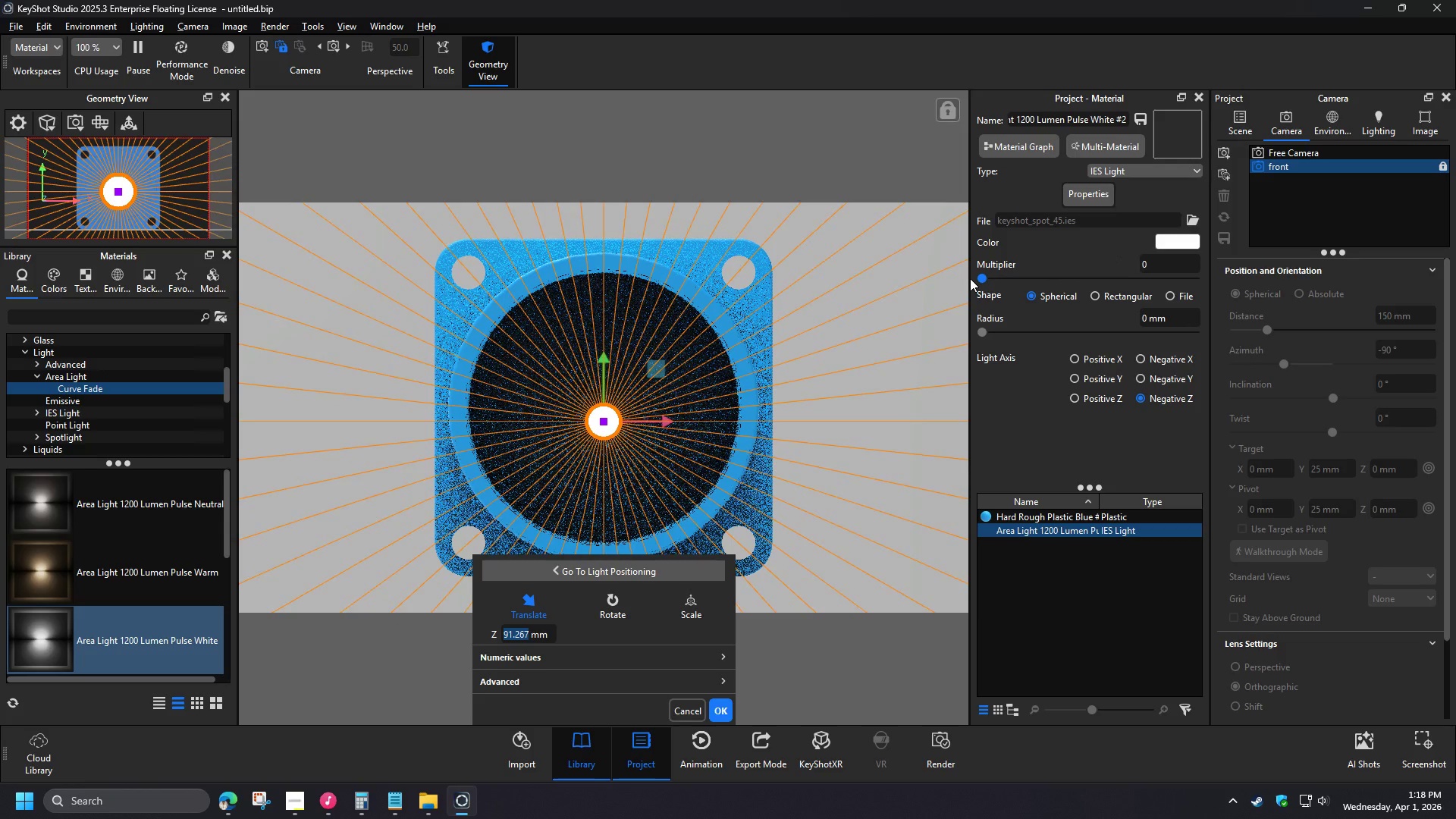 
hold_key(key=NumpadDecimal, duration=0.31)
 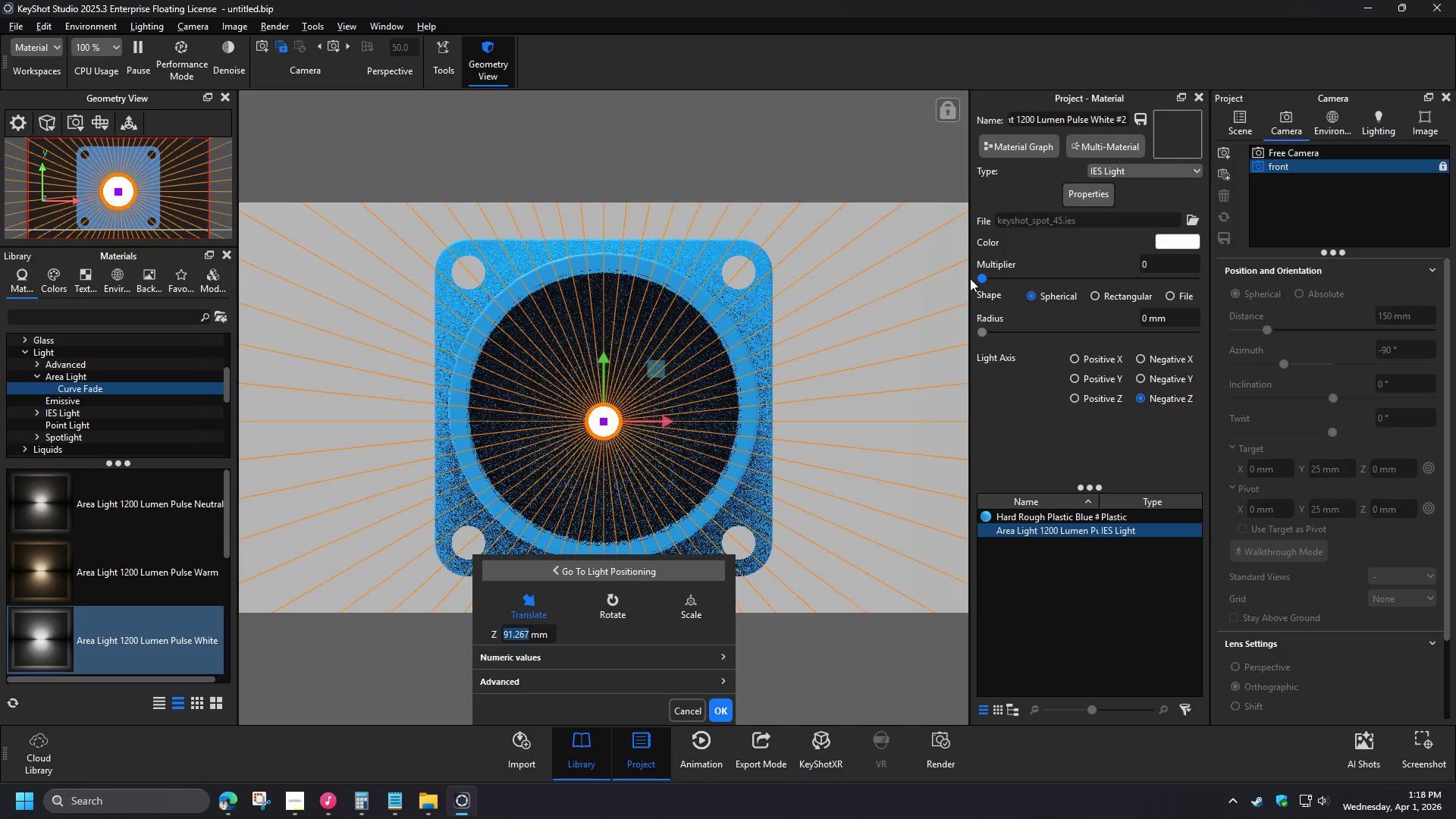 
hold_key(key=Numpad0, duration=0.52)
 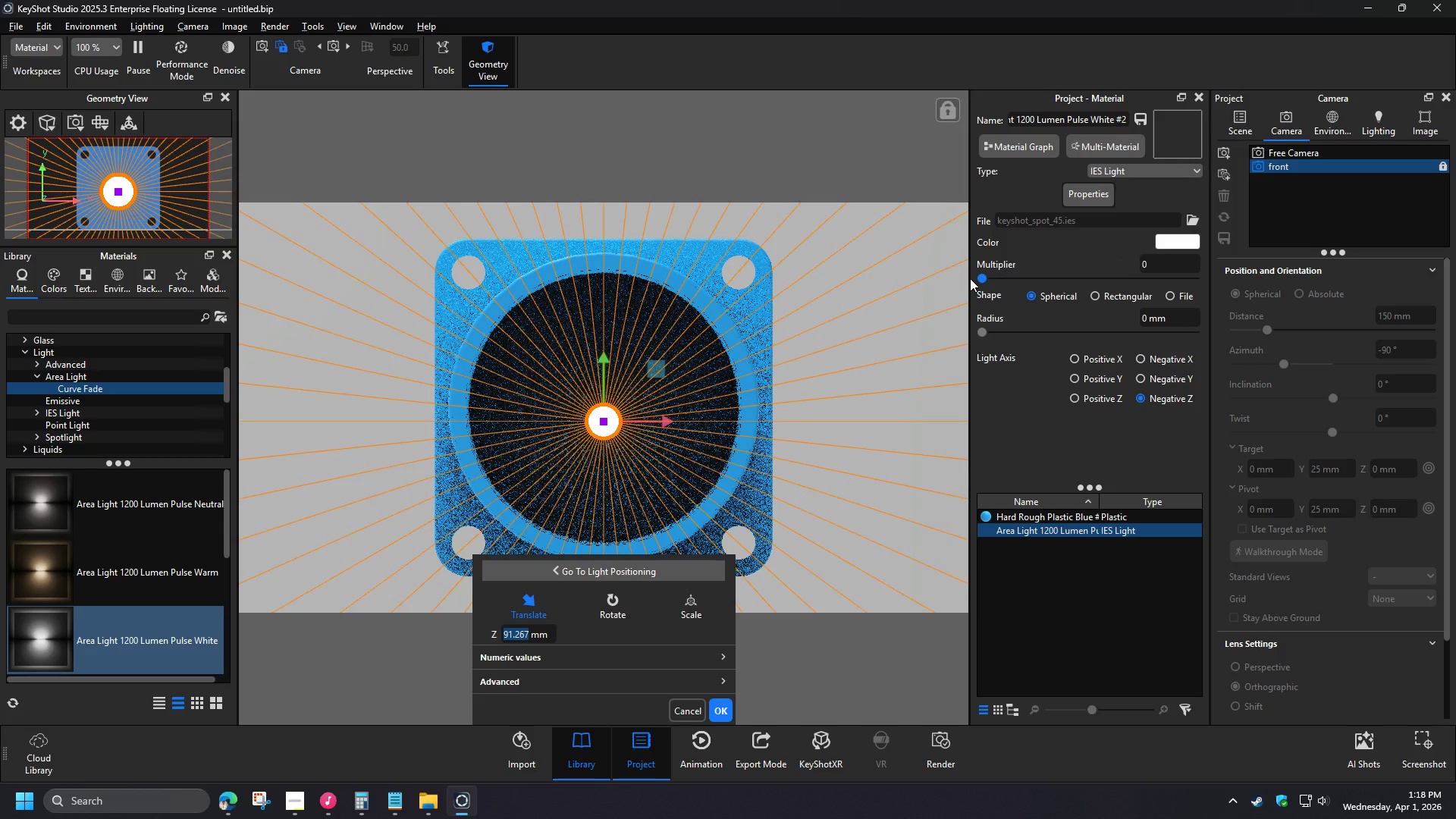 
key(Numpad1)
 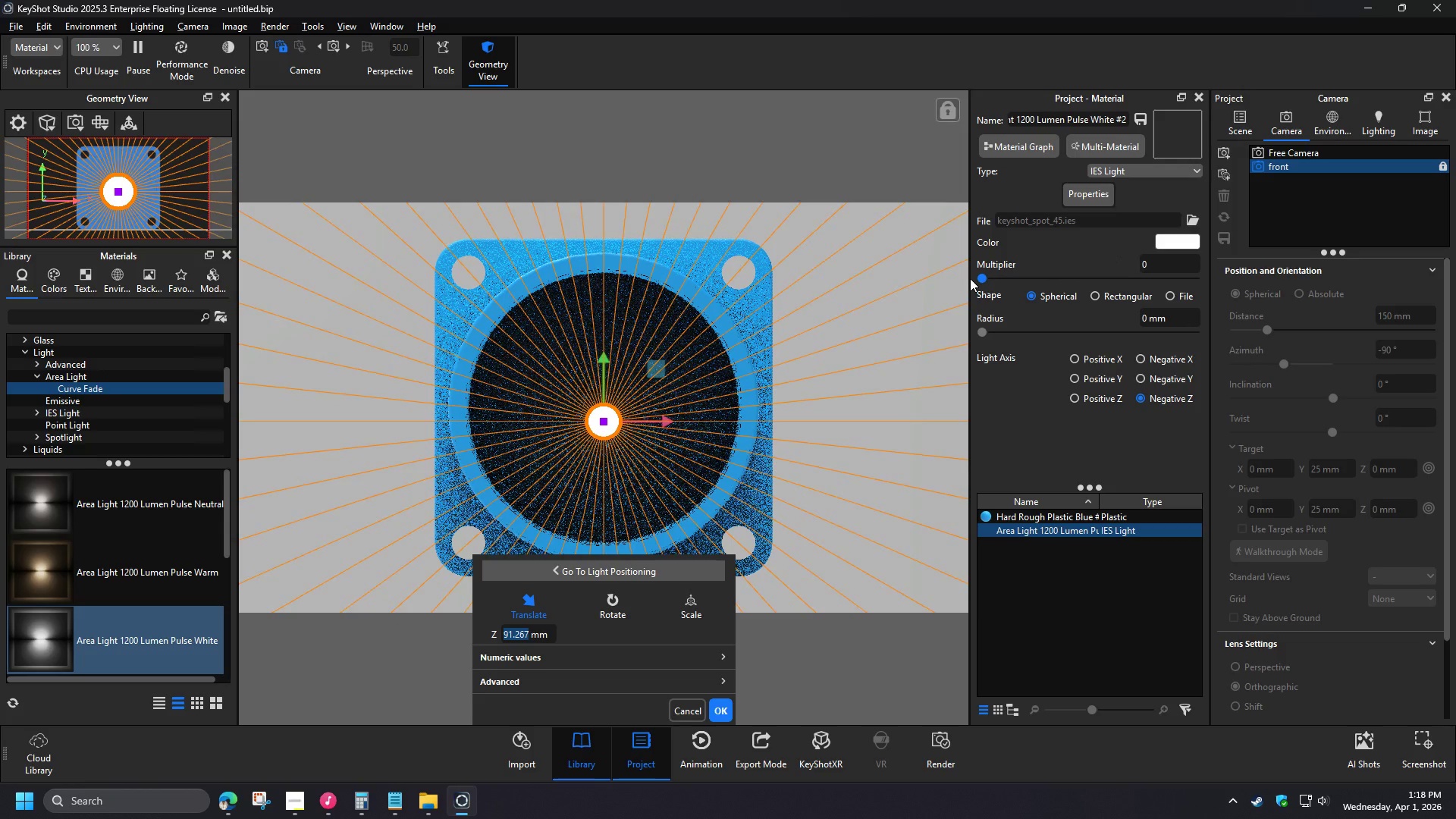 
key(NumpadEnter)
 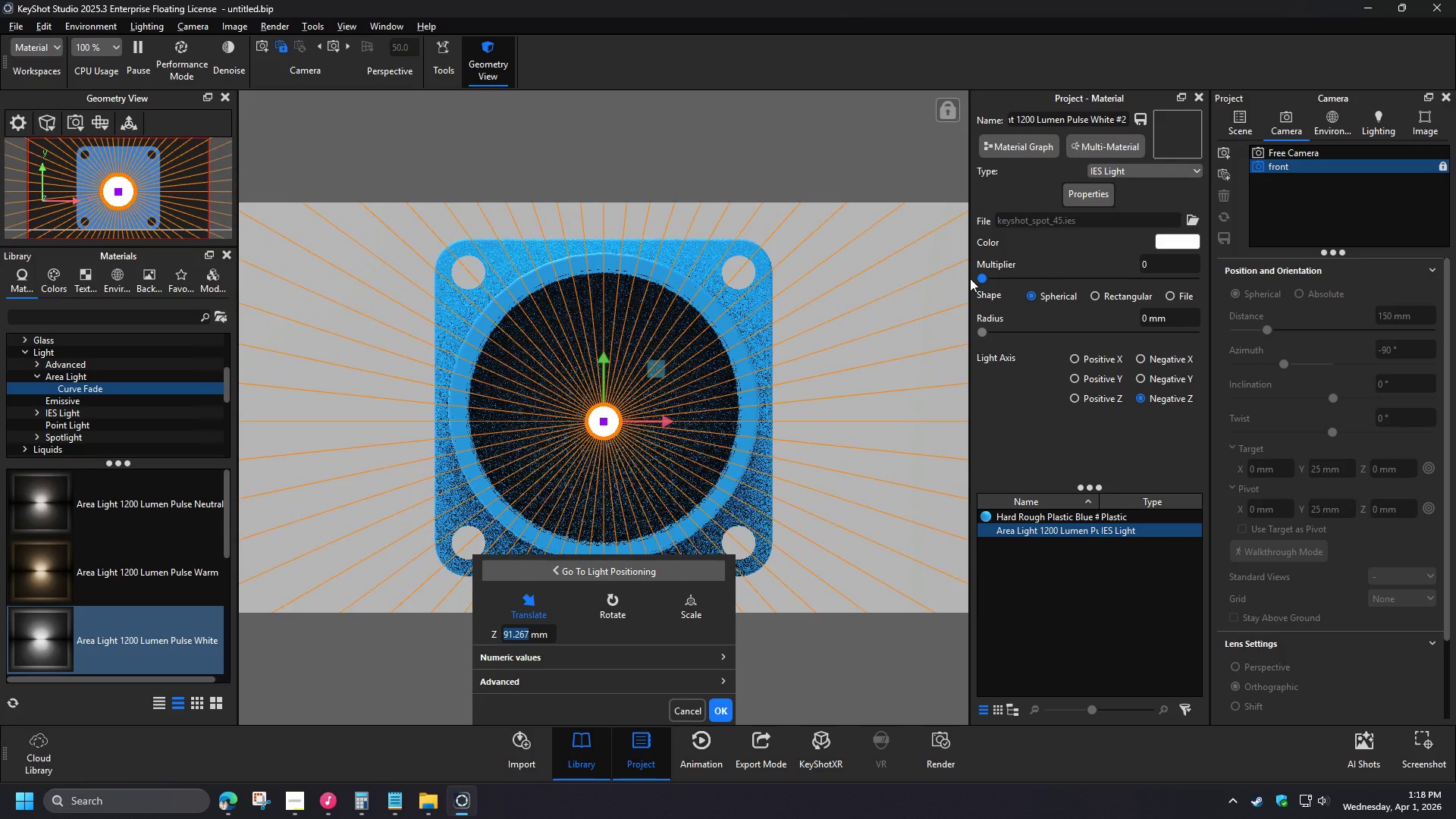 
left_click_drag(start_coordinate=[1164, 262], to_coordinate=[1072, 261])
 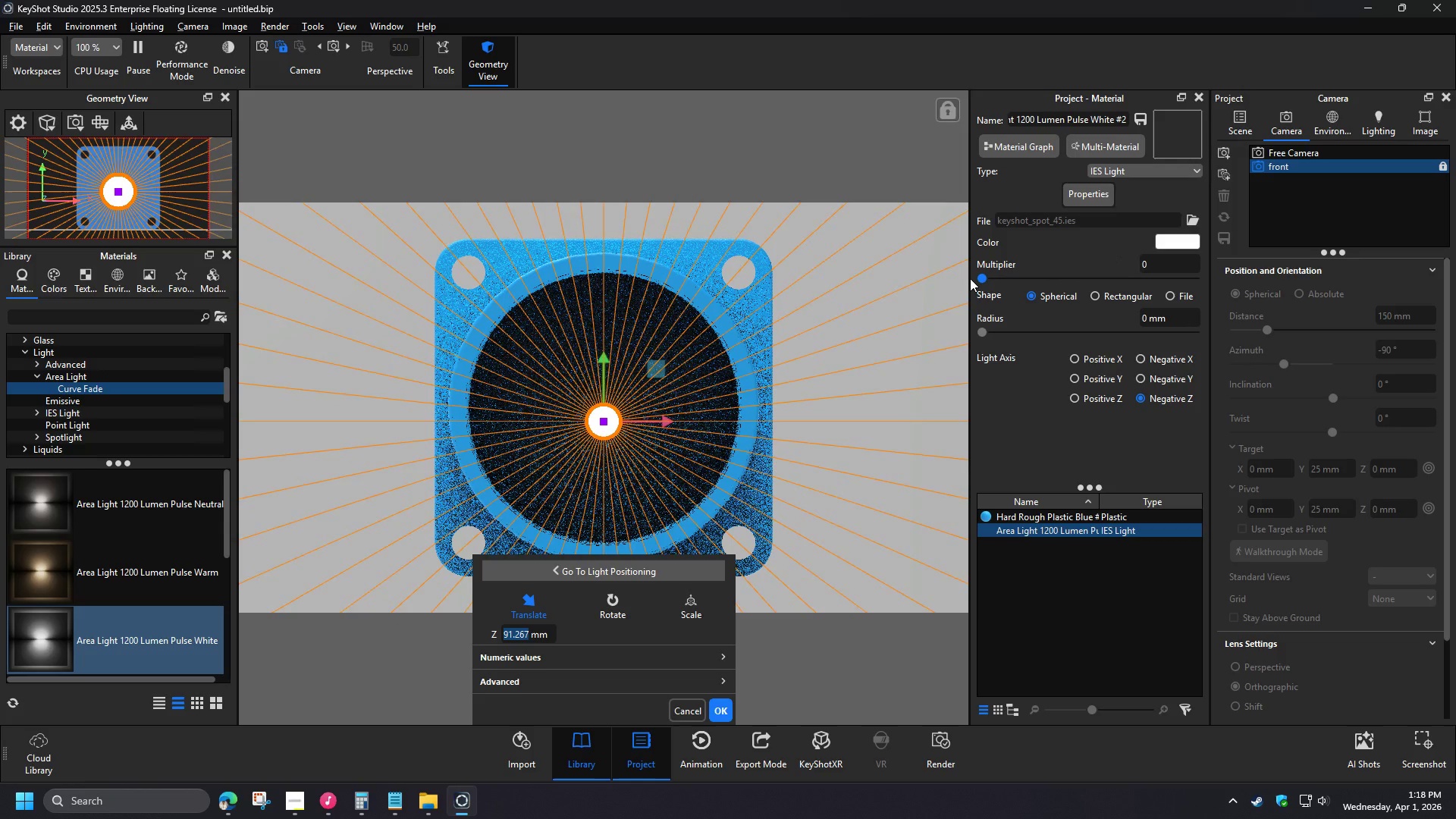 
hold_key(key=NumpadDecimal, duration=0.31)
 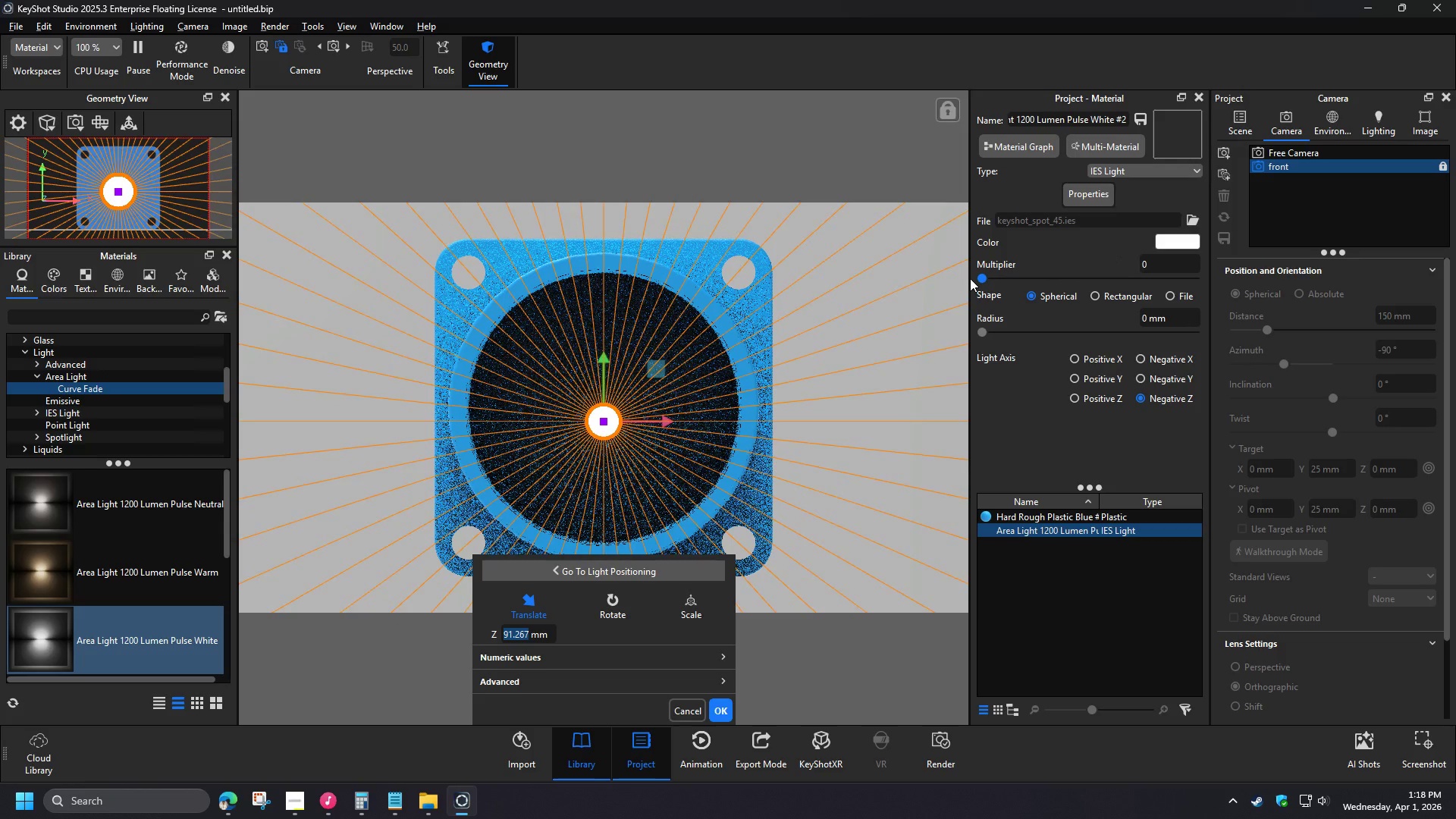 
key(Numpad0)
 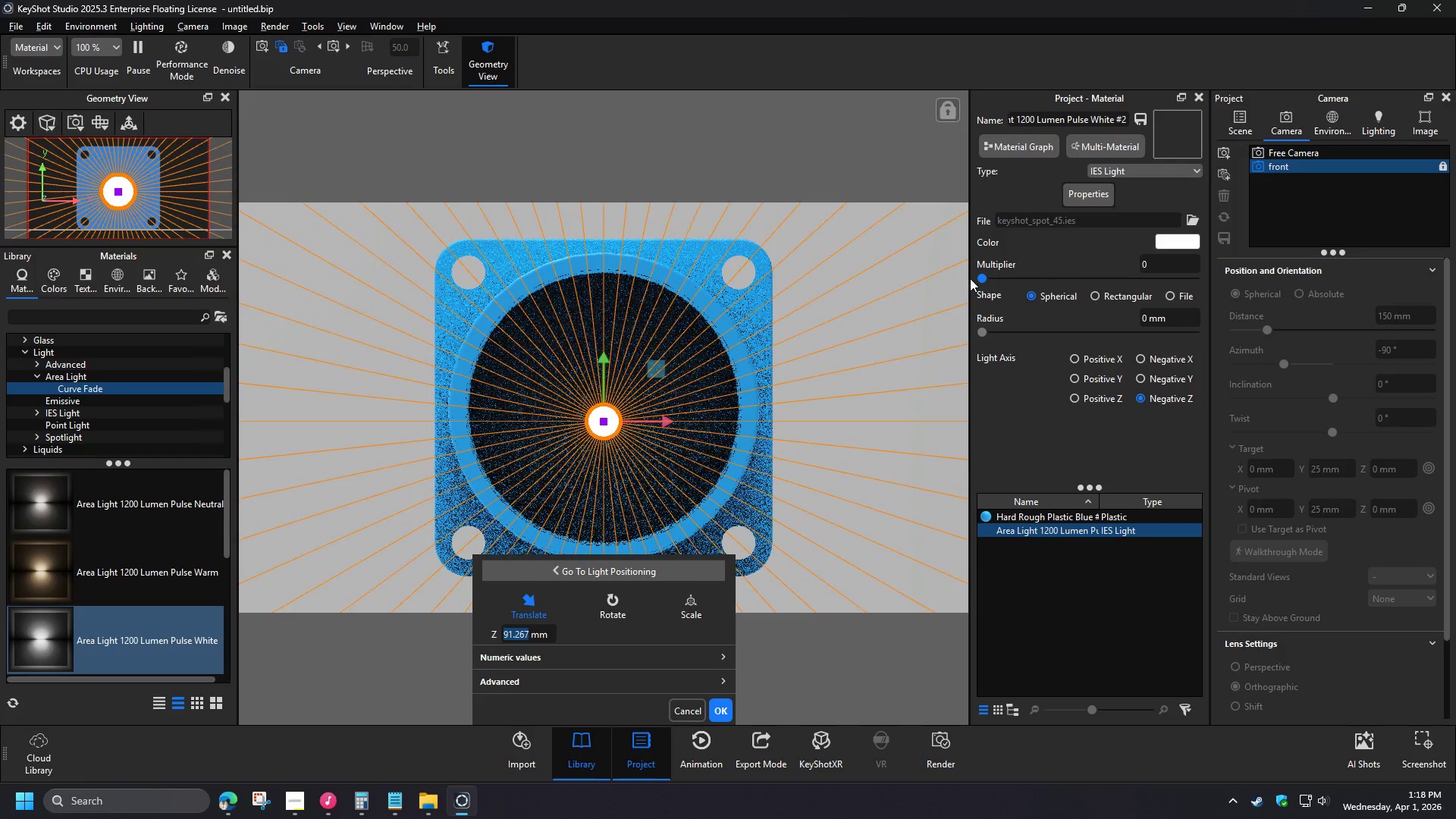 
key(Numpad0)
 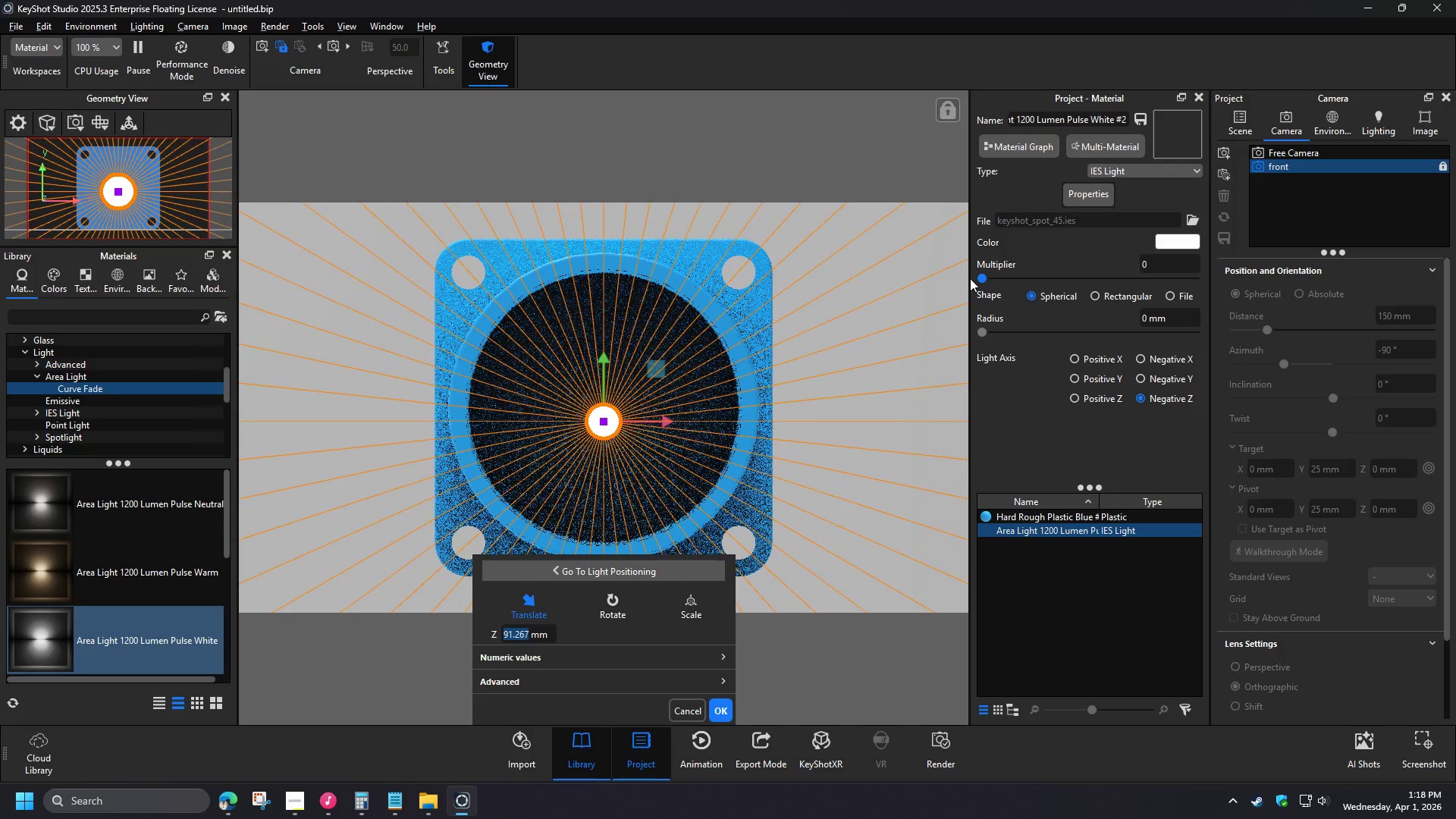 
key(Numpad1)
 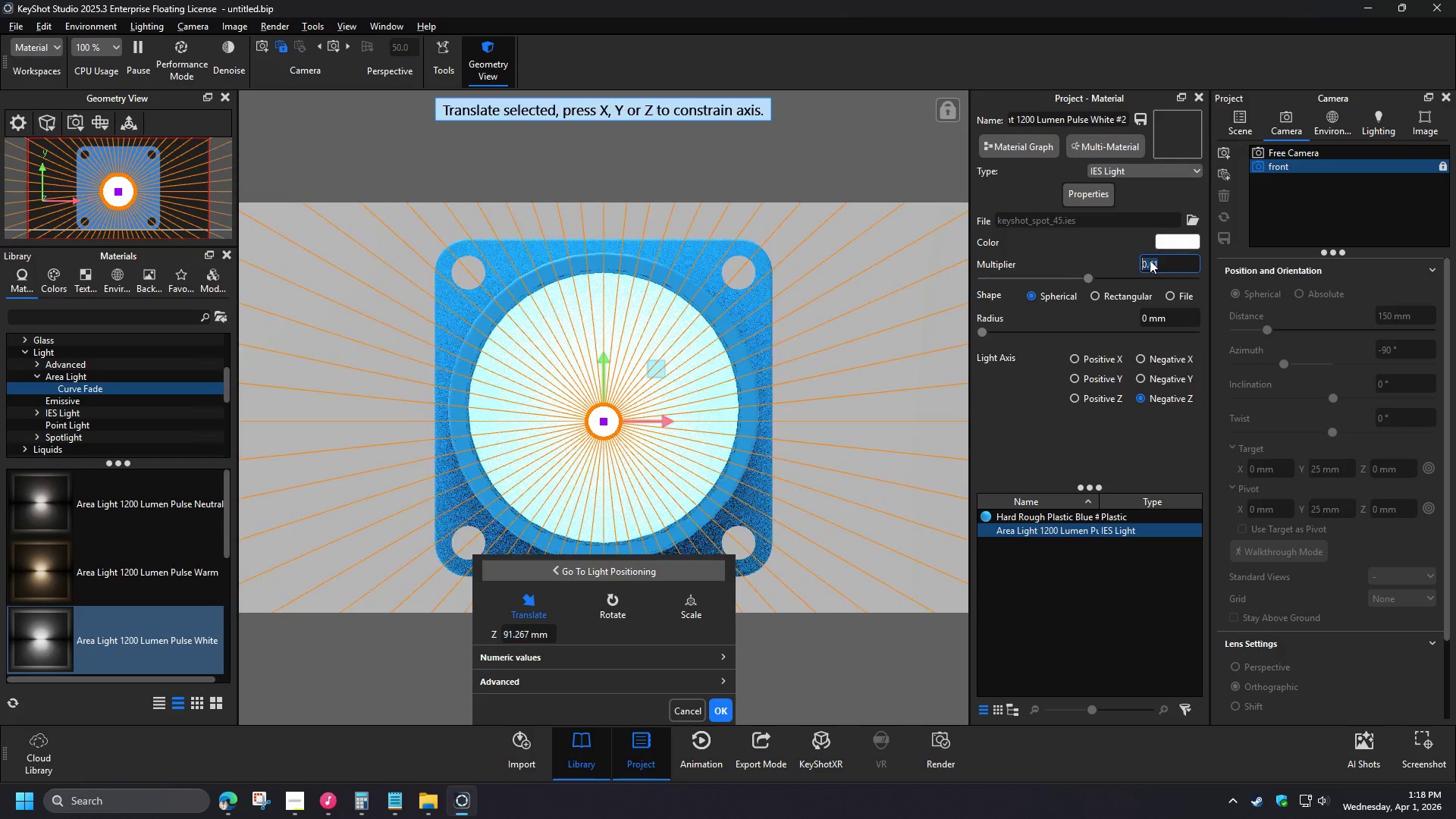 
key(NumpadEnter)
 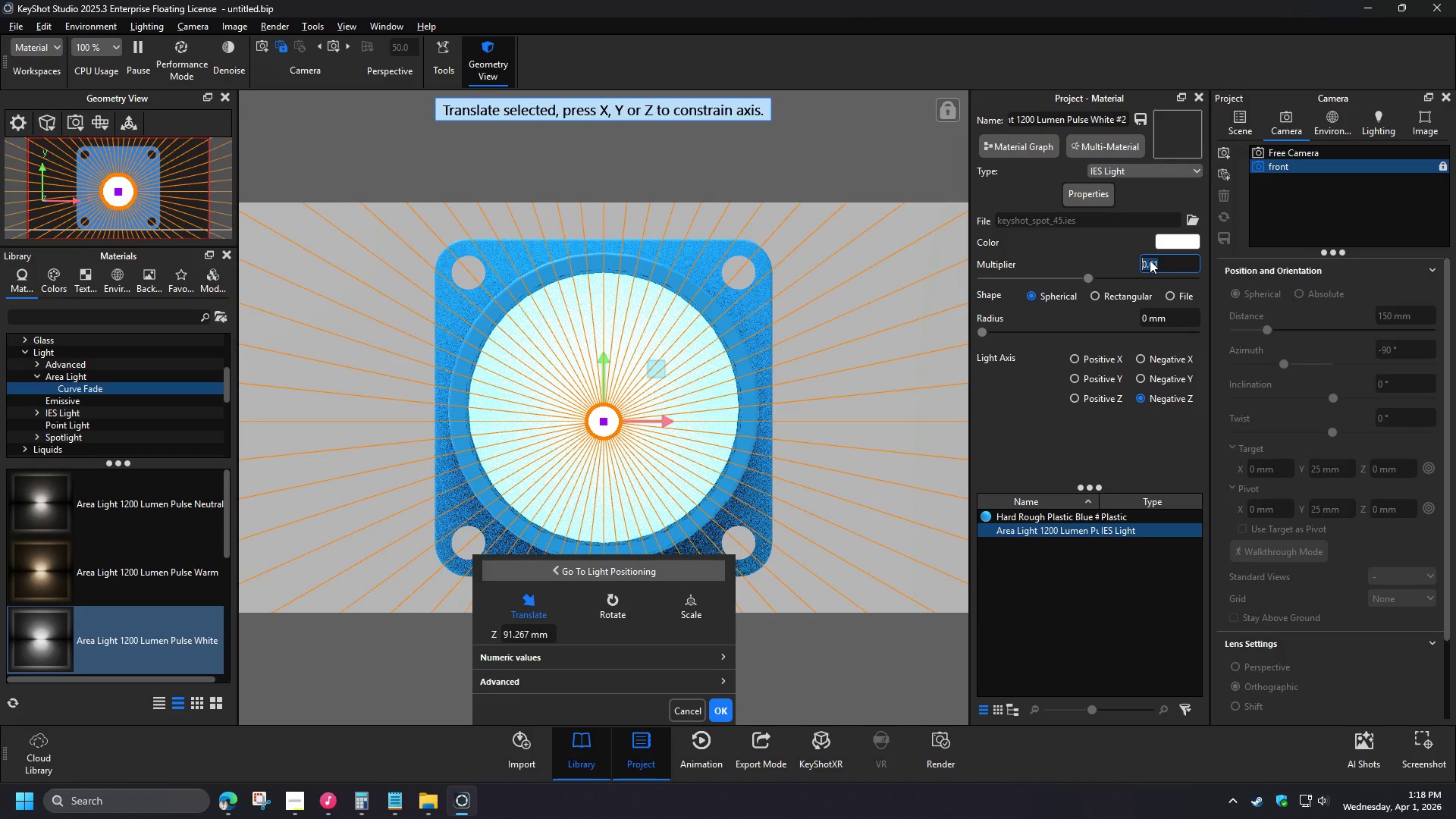 
left_click([915, 412])
 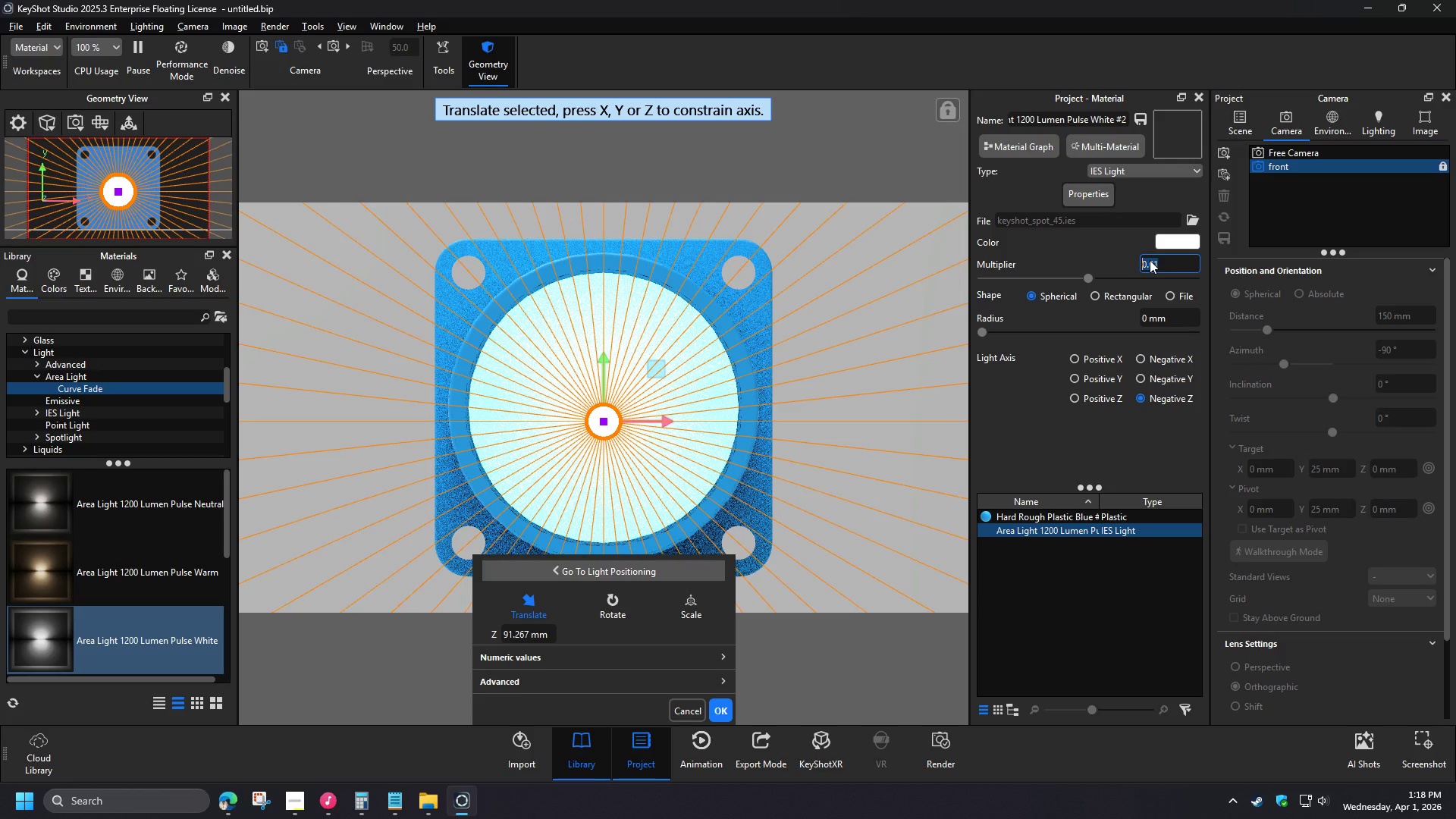 
left_click([915, 412])
 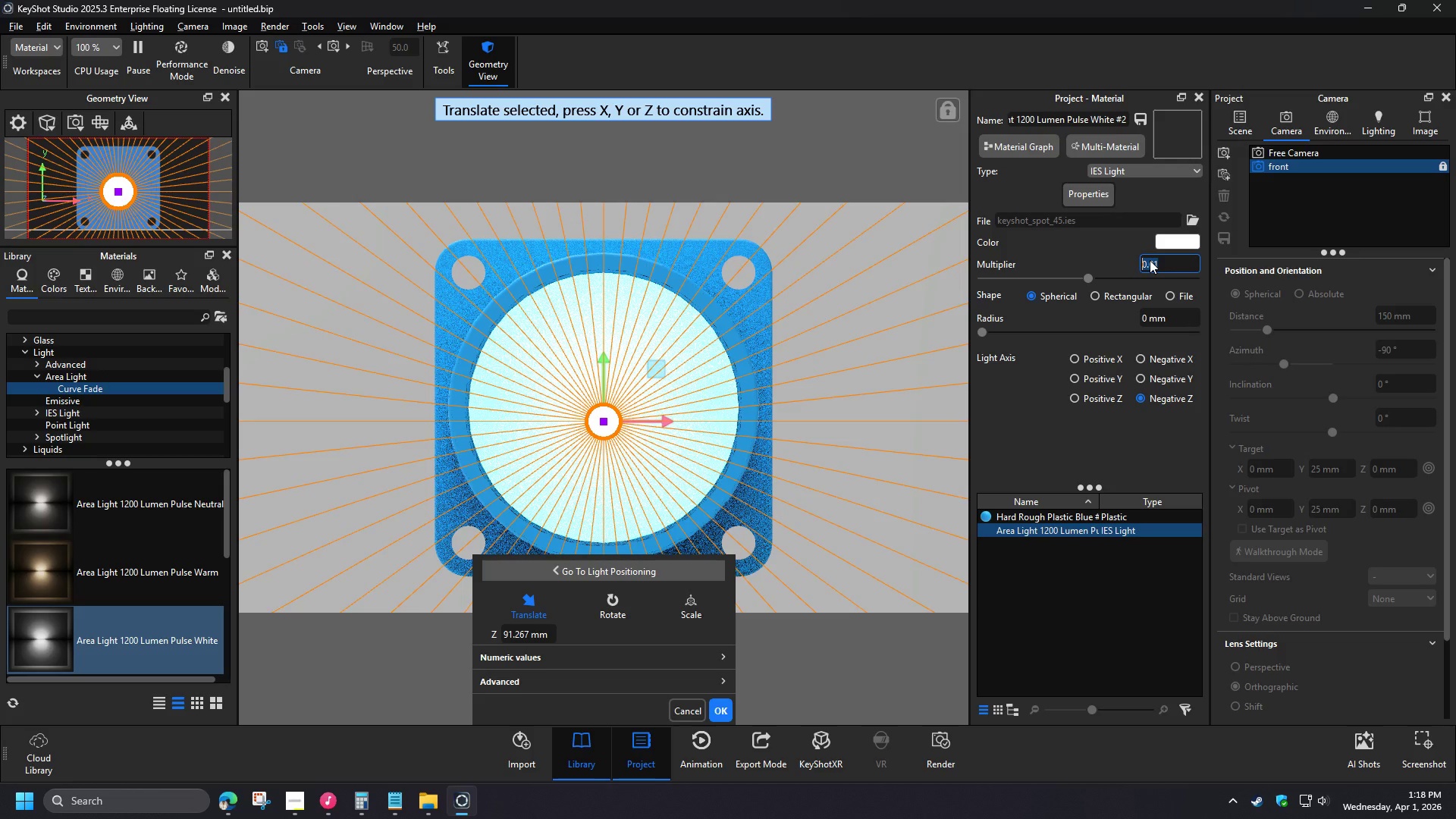 
left_click([1087, 196])
 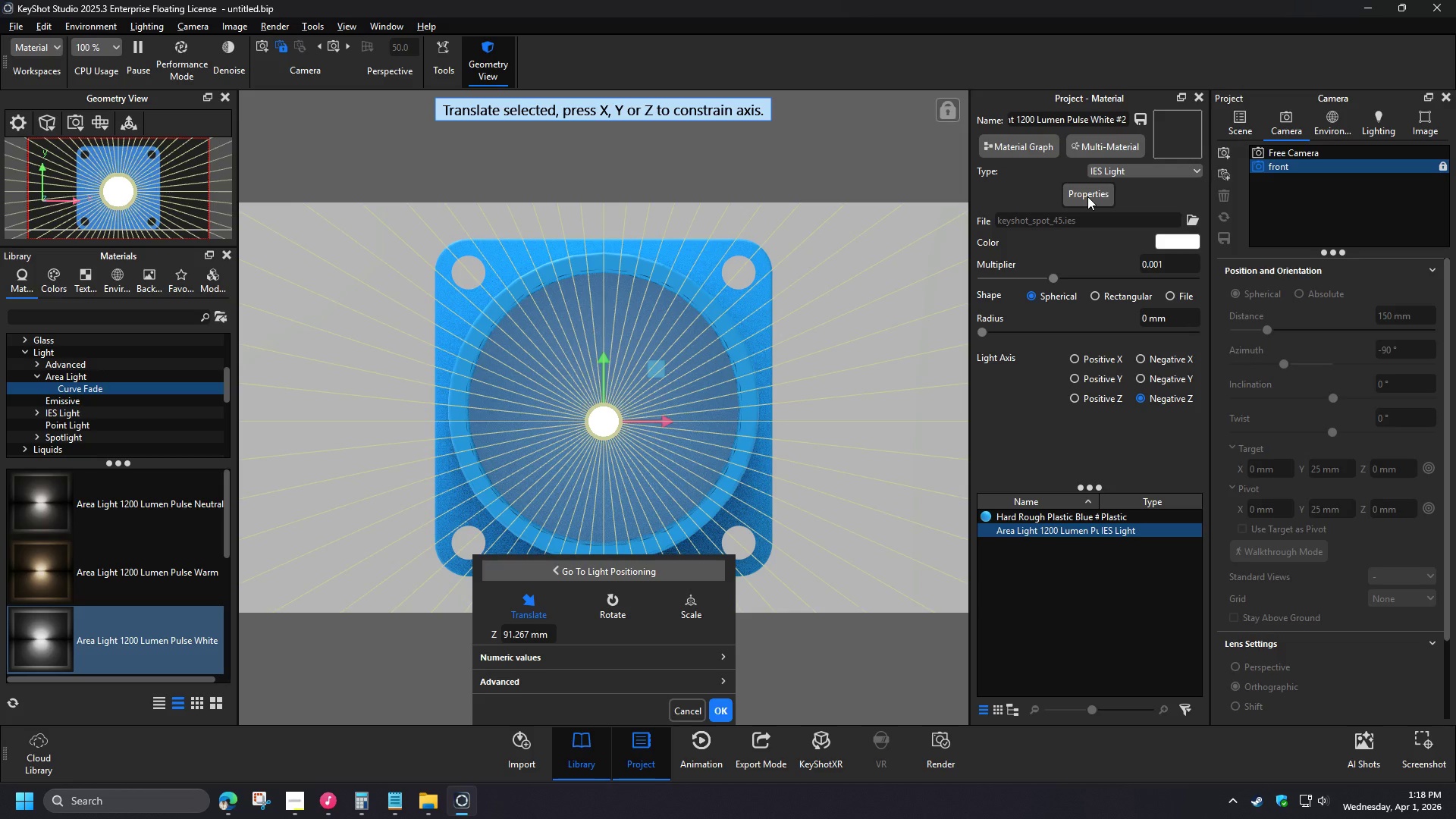 
left_click([715, 712])
 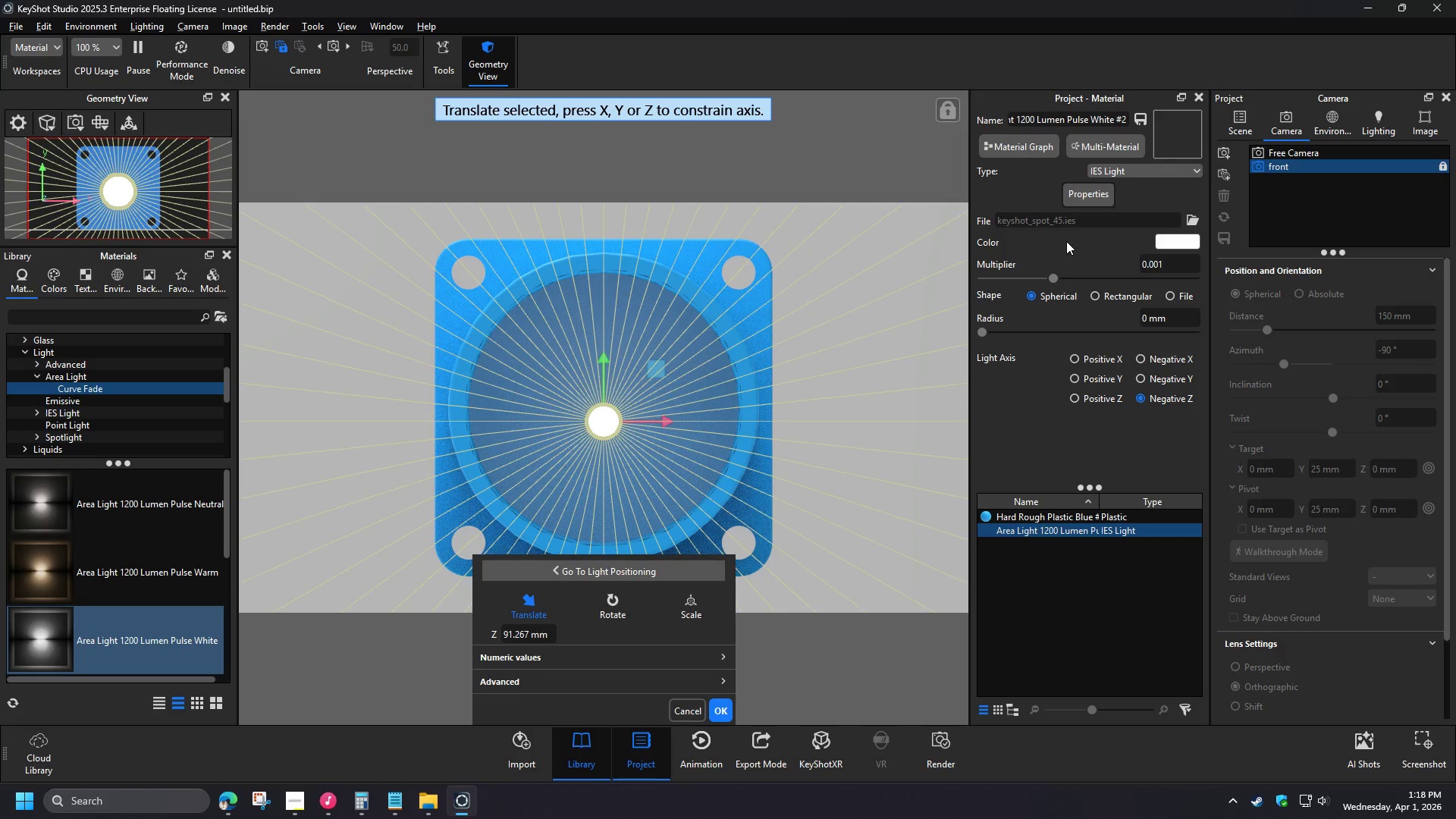 
left_click([824, 637])
 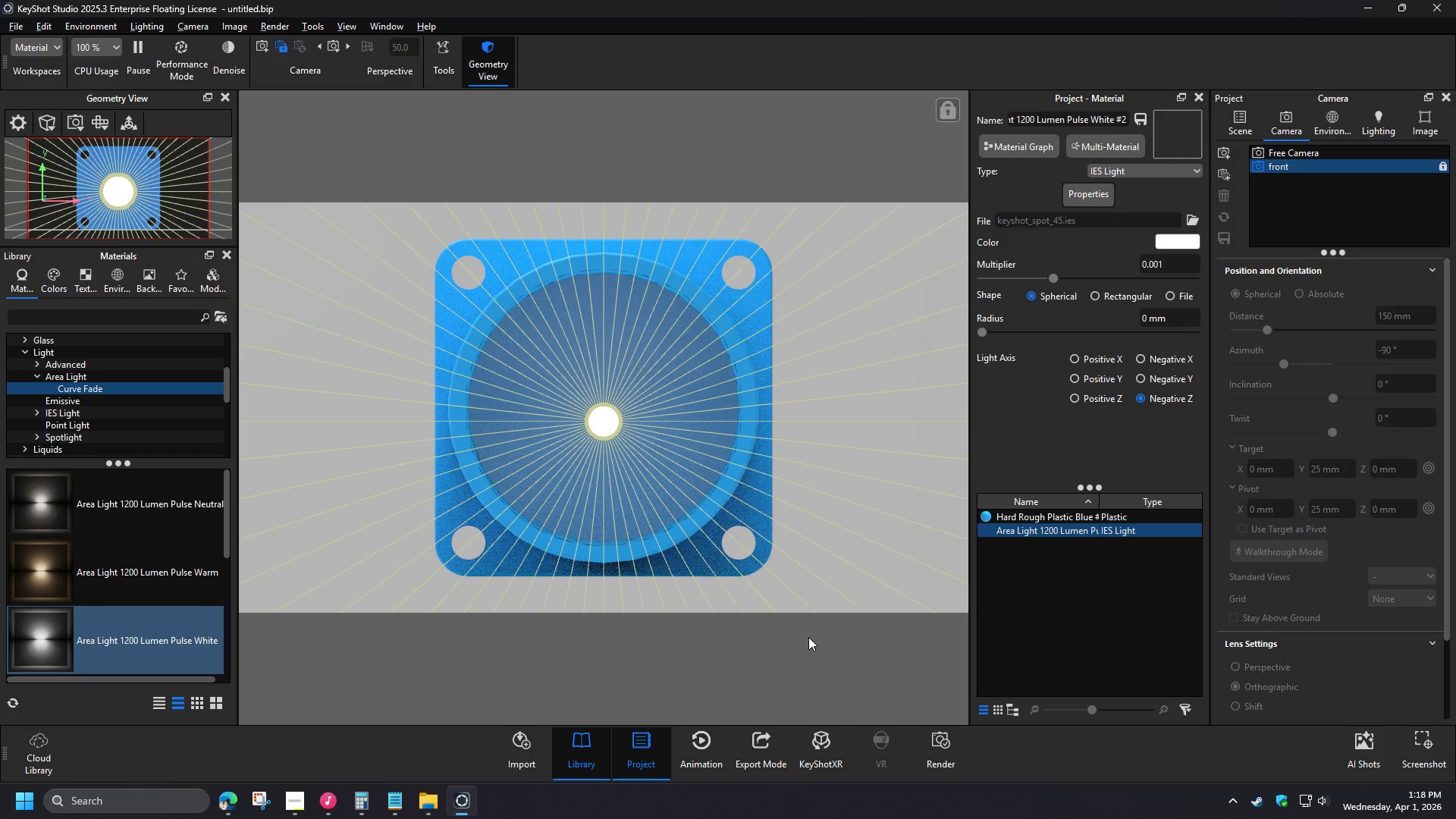 
wait(14.3)
 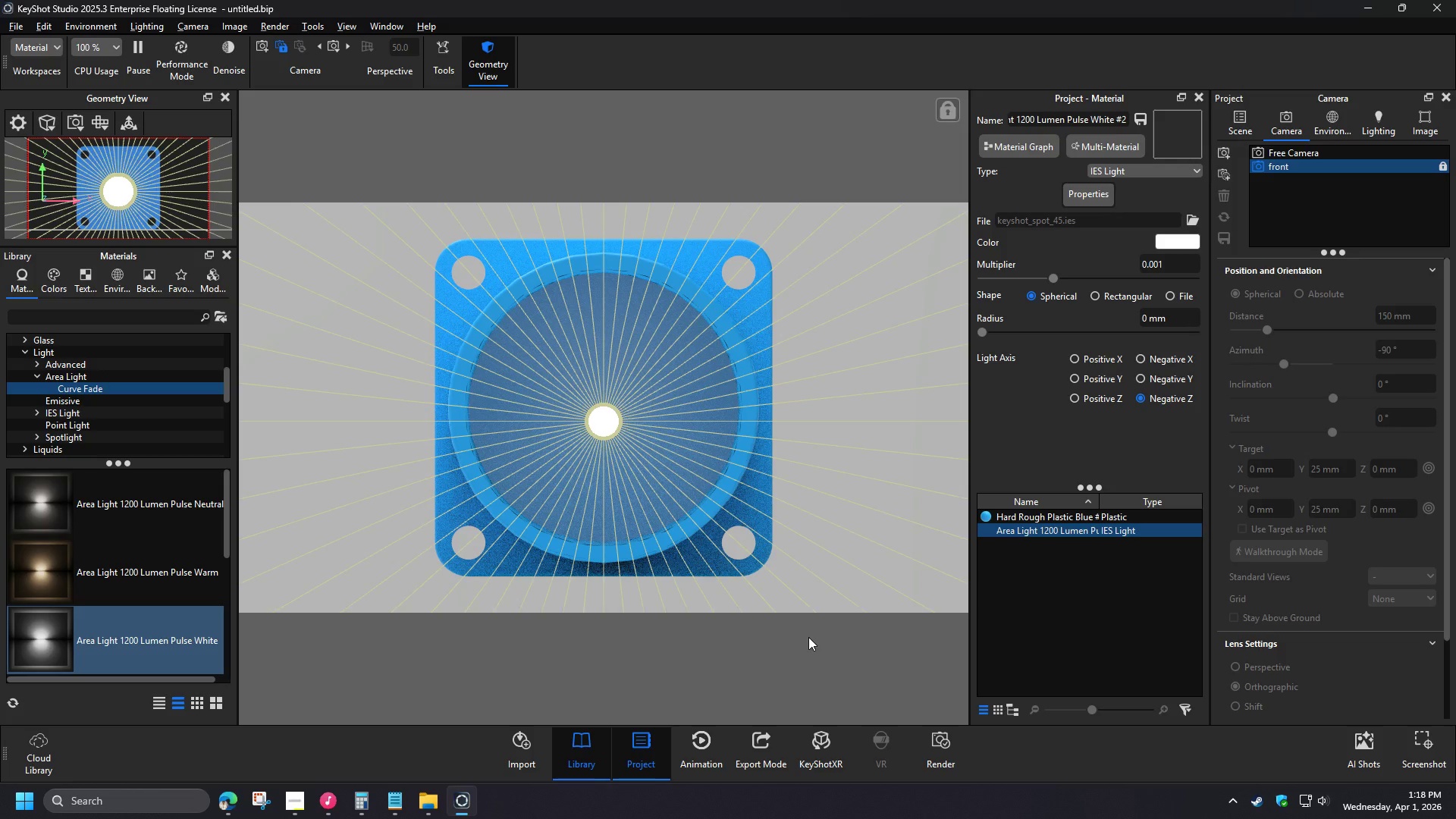 
left_click([114, 118])
 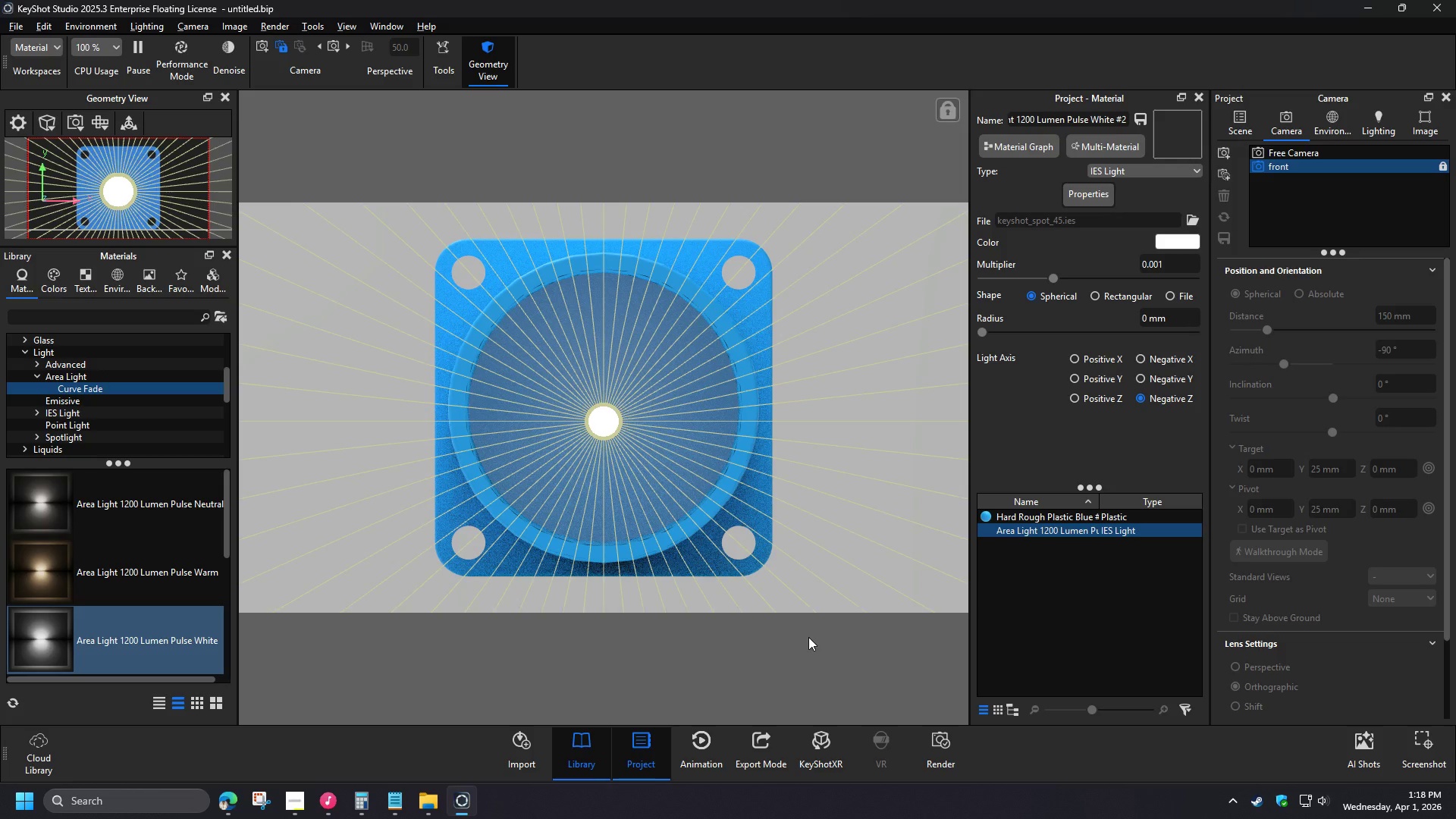 
left_click([105, 121])
 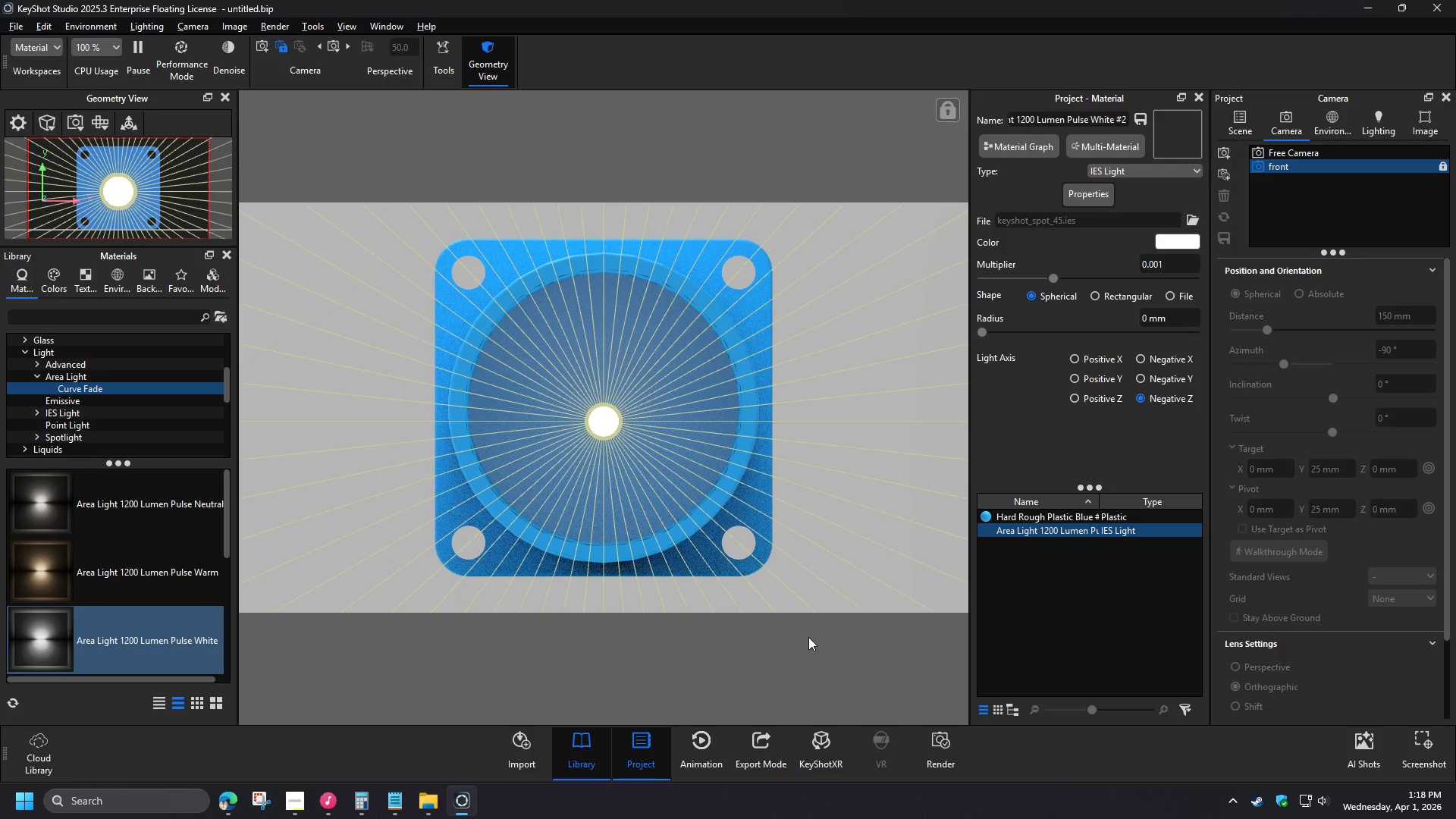 
left_click([136, 249])
 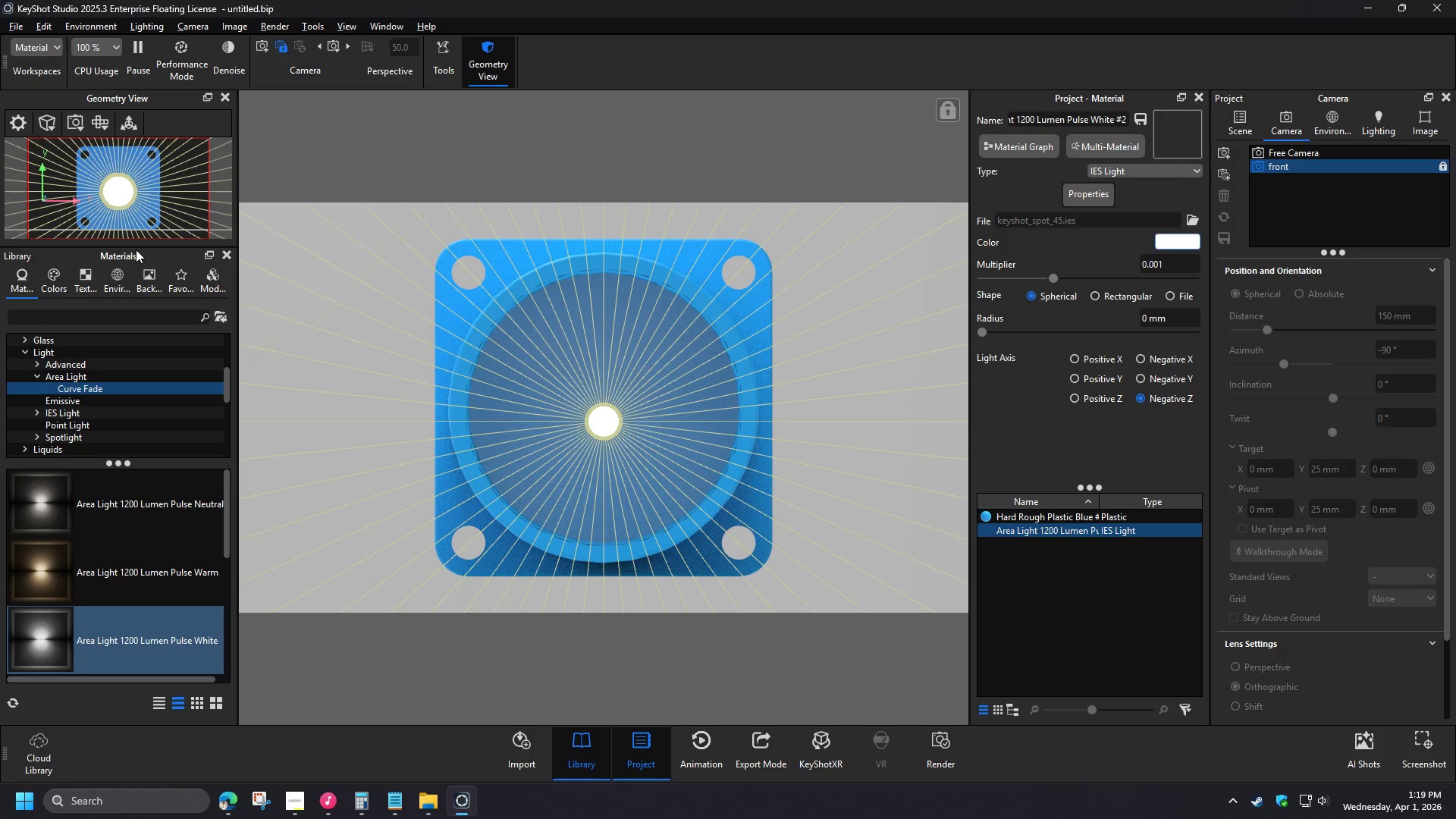 
left_click([1285, 155])
 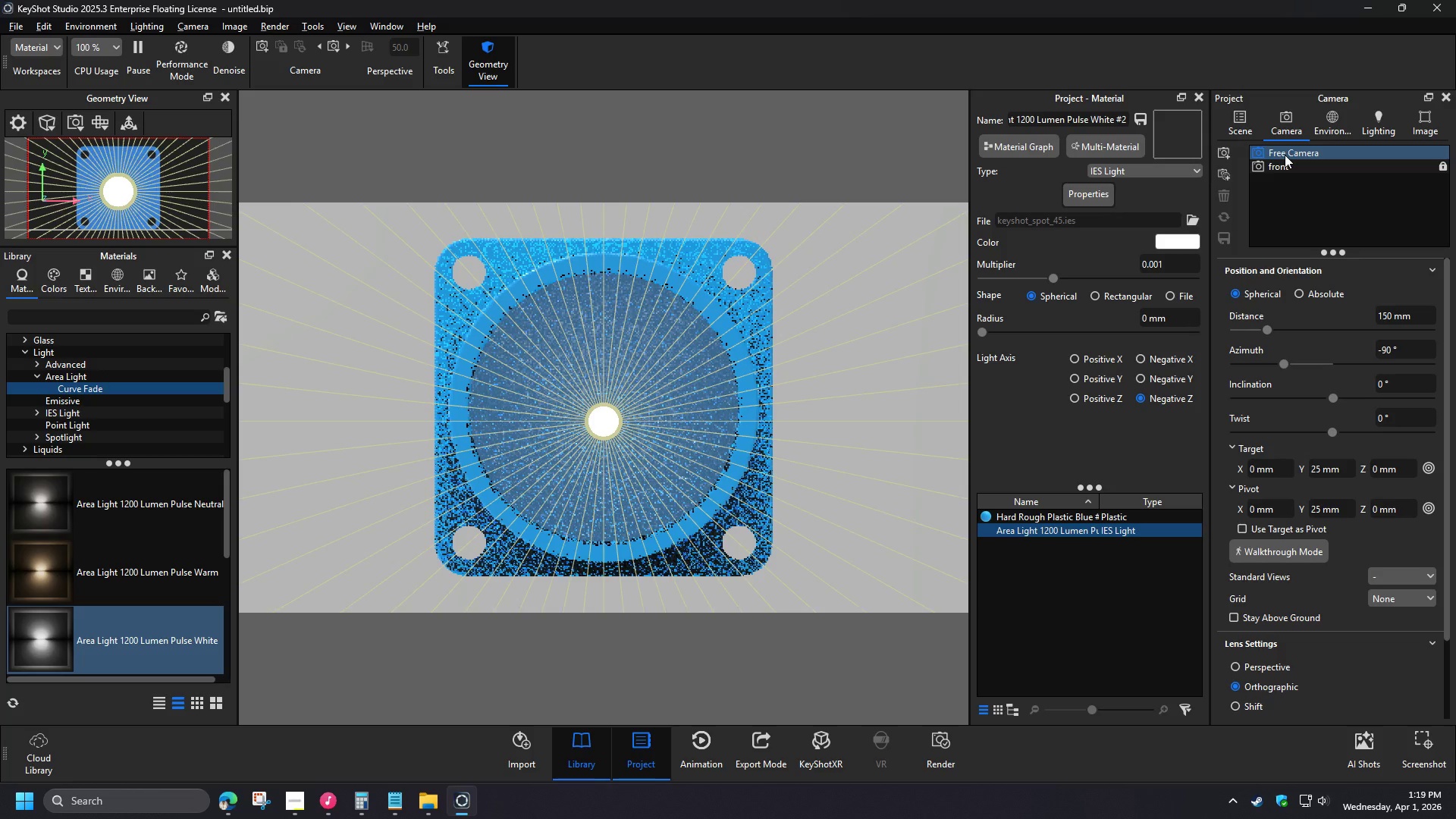 
left_click([99, 124])
 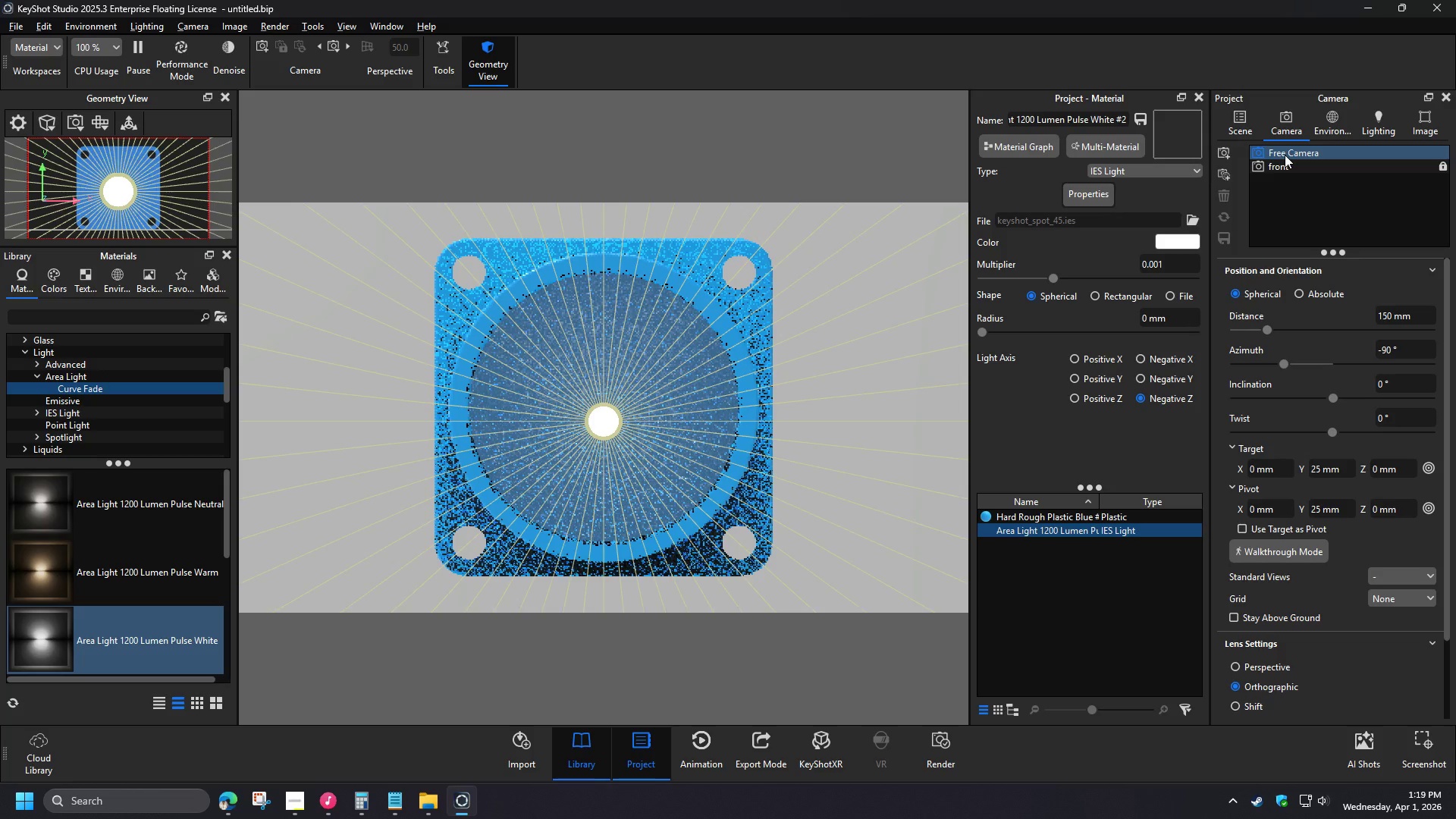 
right_click([766, 502])
 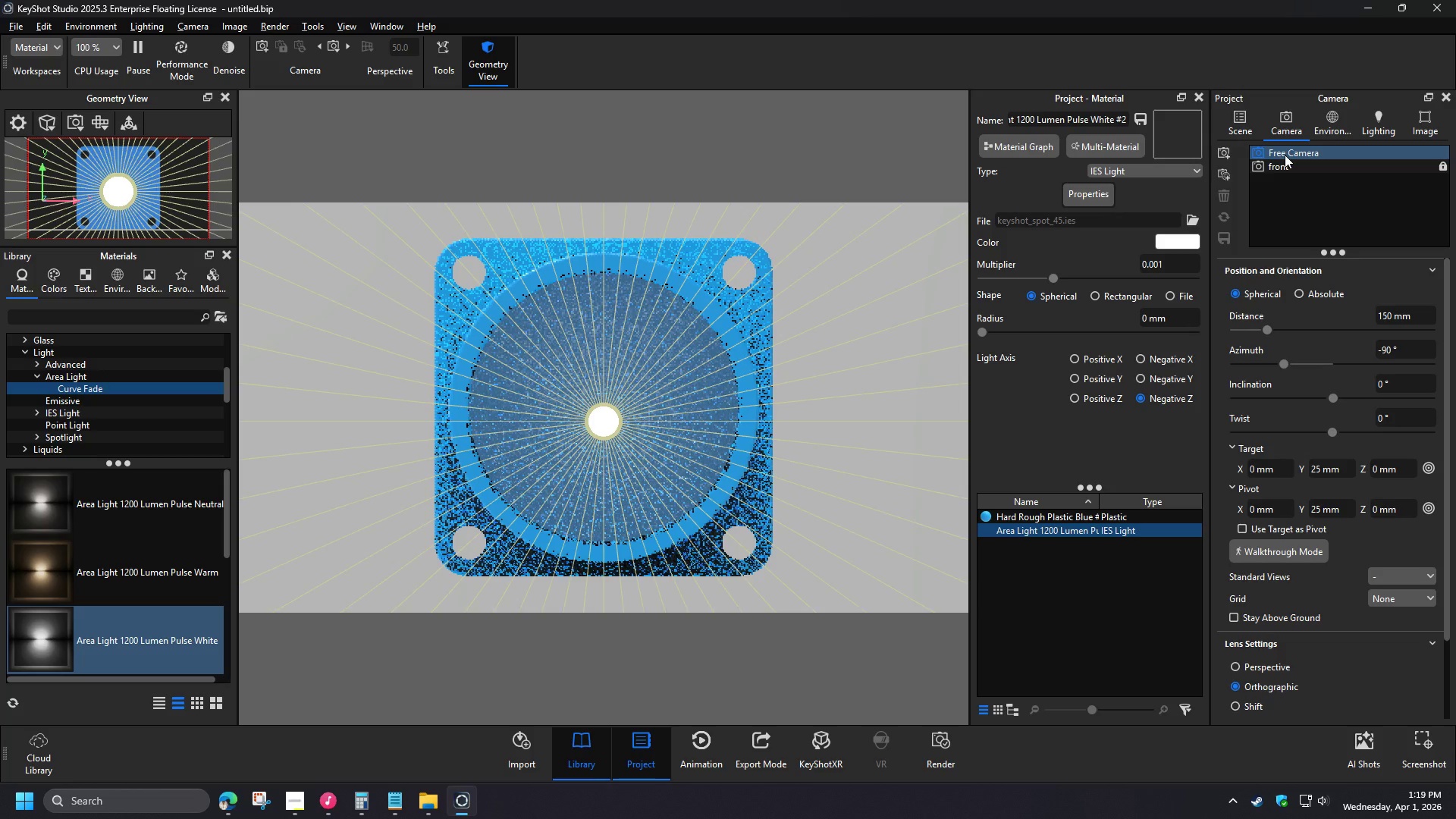 
wait(6.42)
 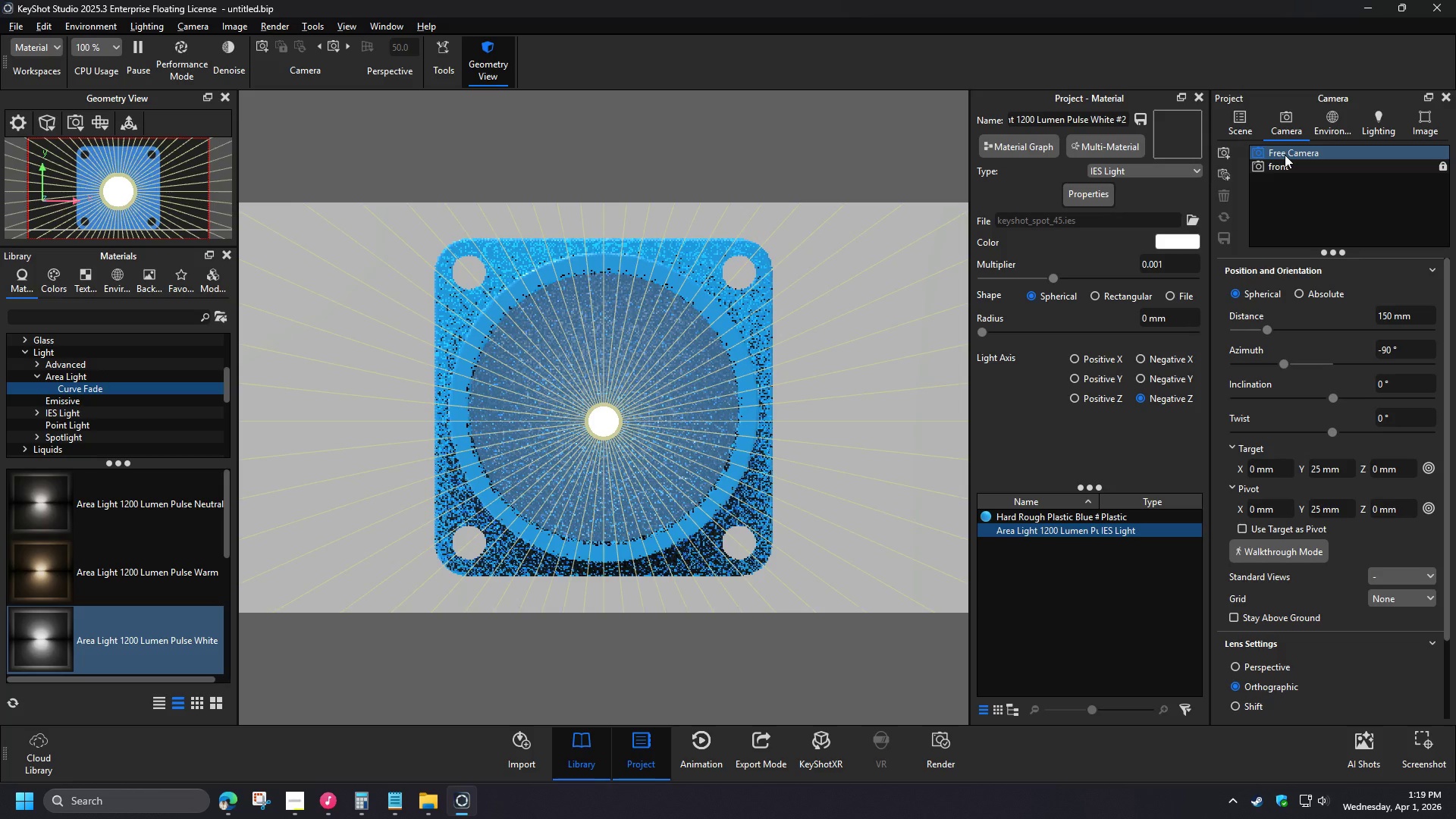 
left_click([1046, 584])
 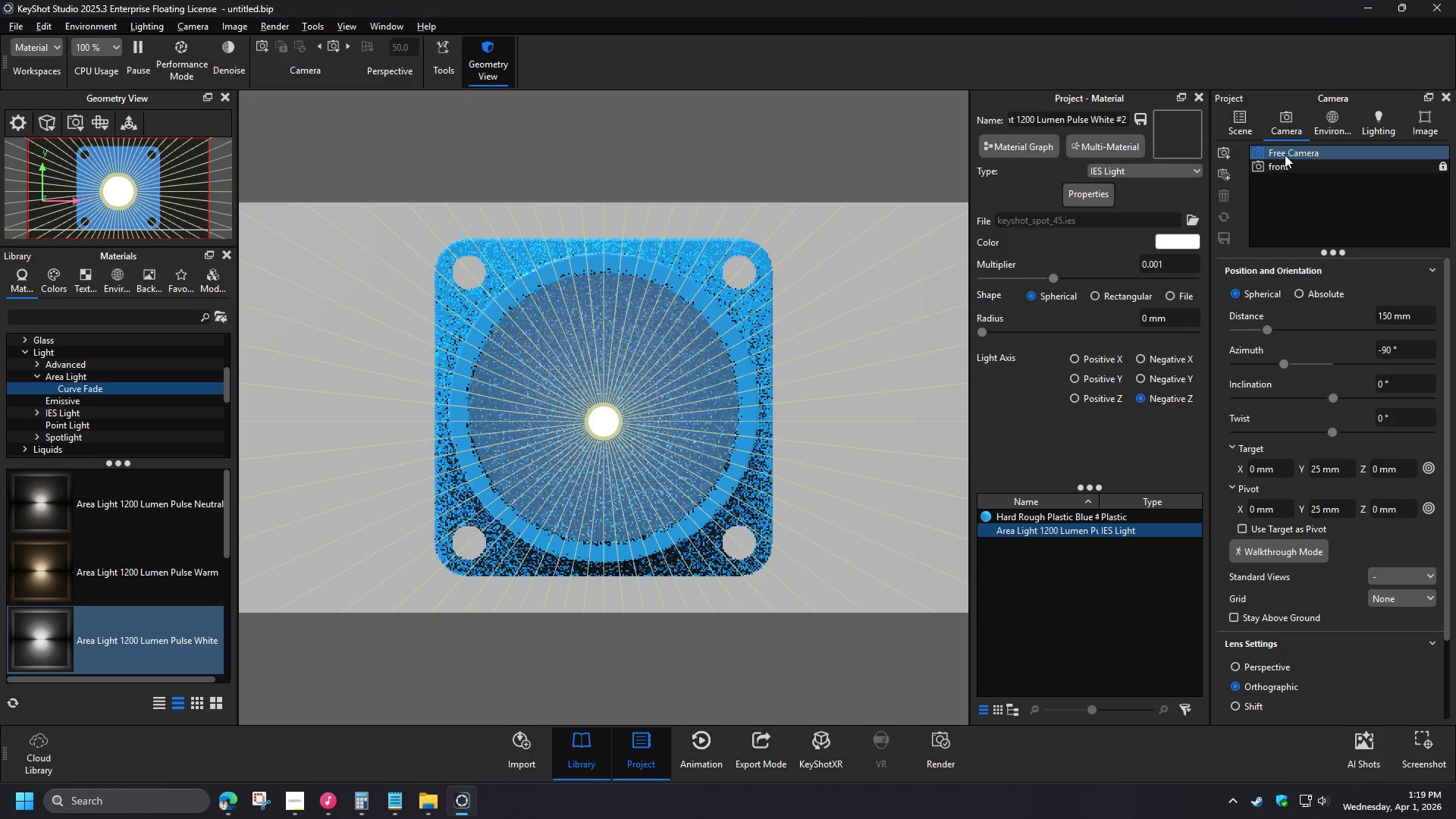 
left_click([1012, 527])
 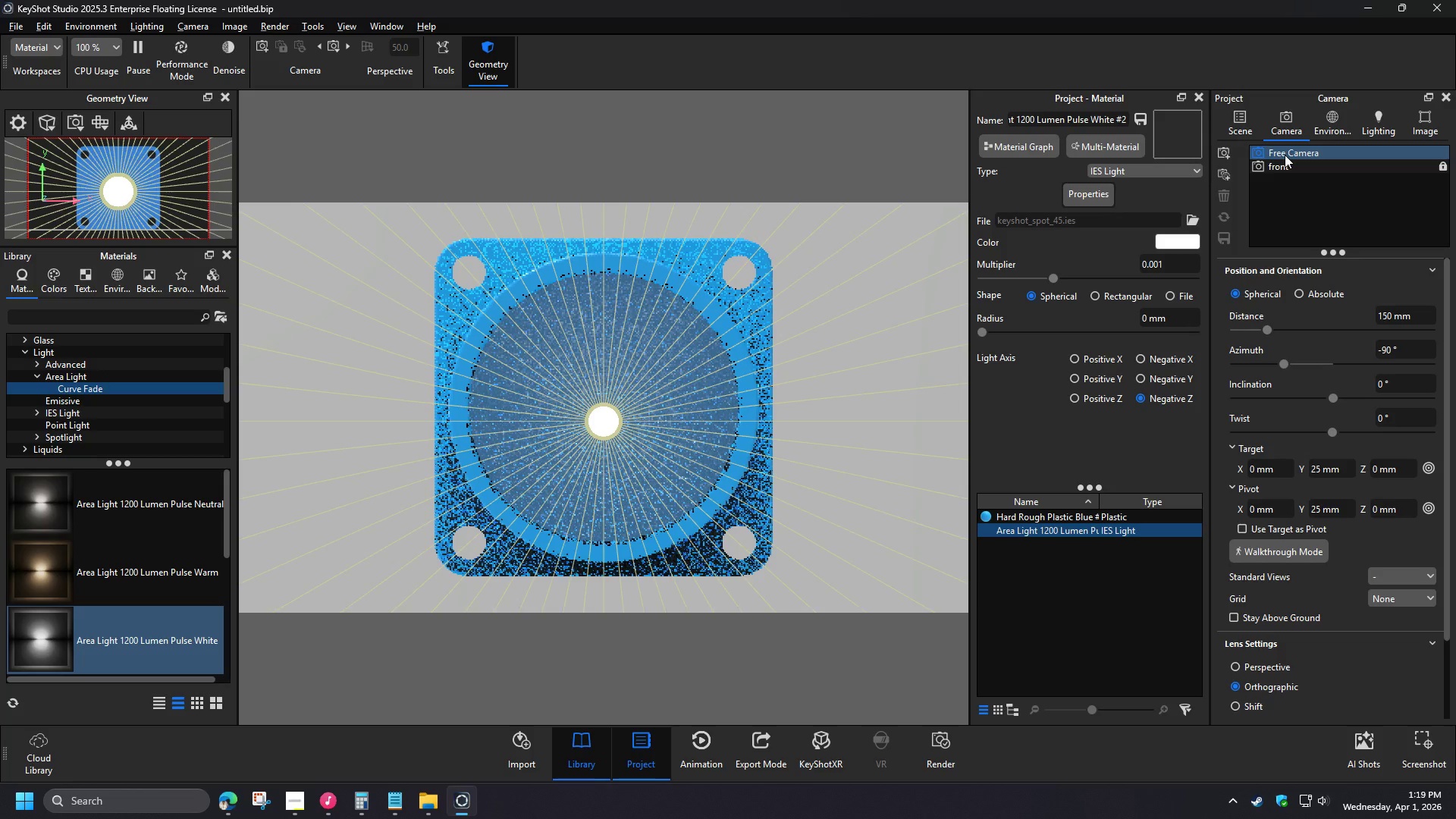 
right_click([1012, 527])
 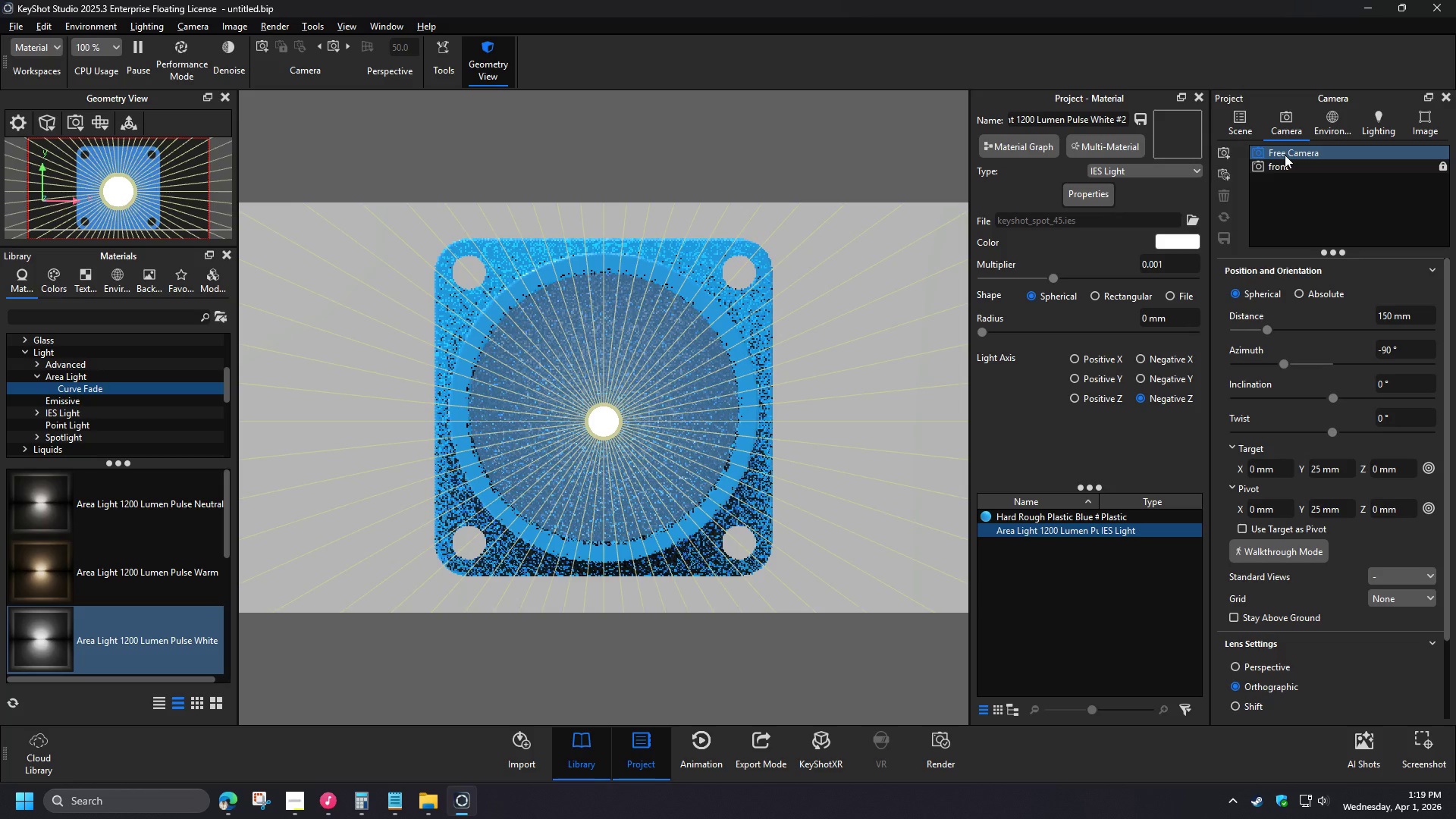 
left_click([802, 535])
 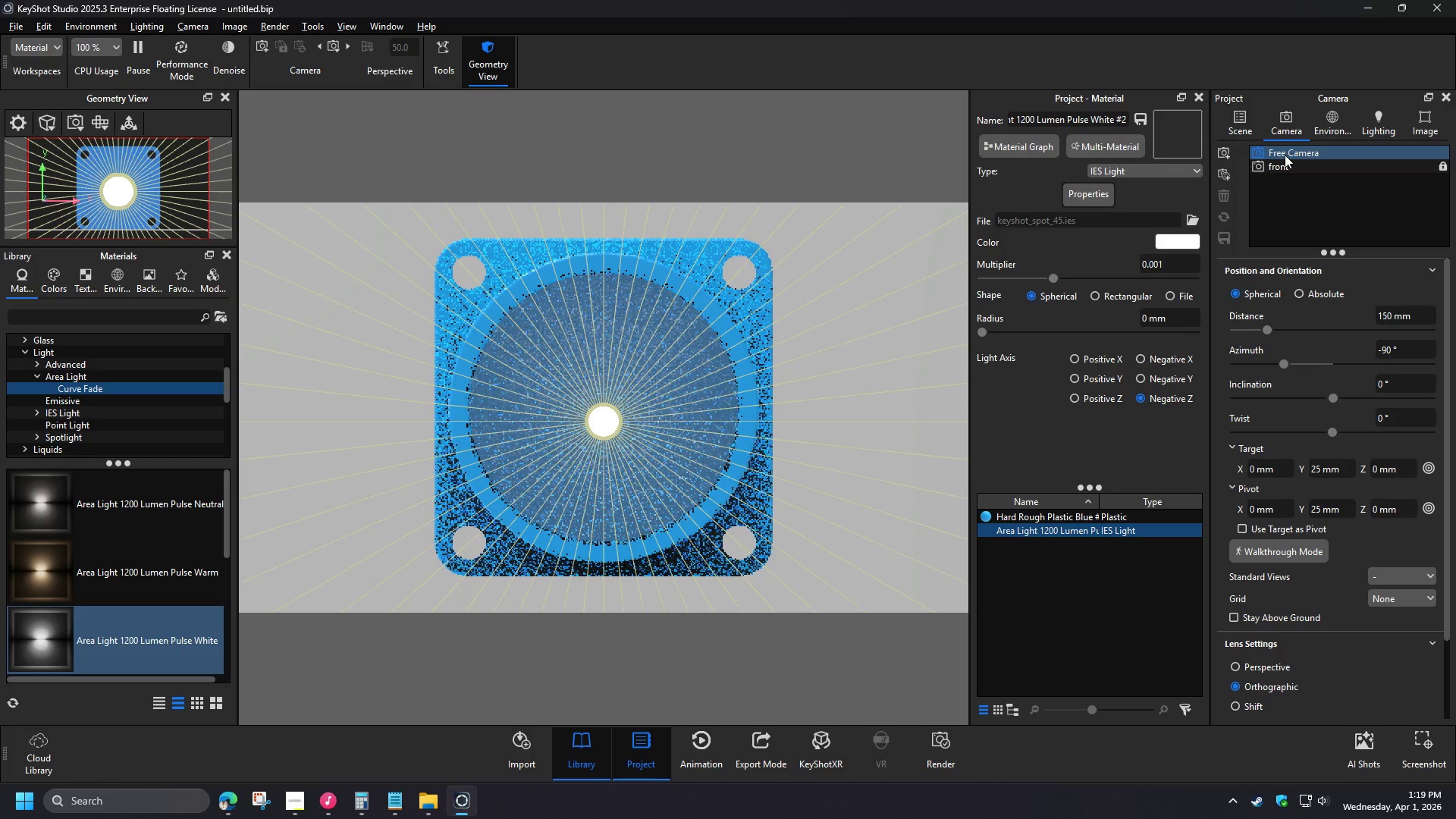 
left_click([787, 525])
 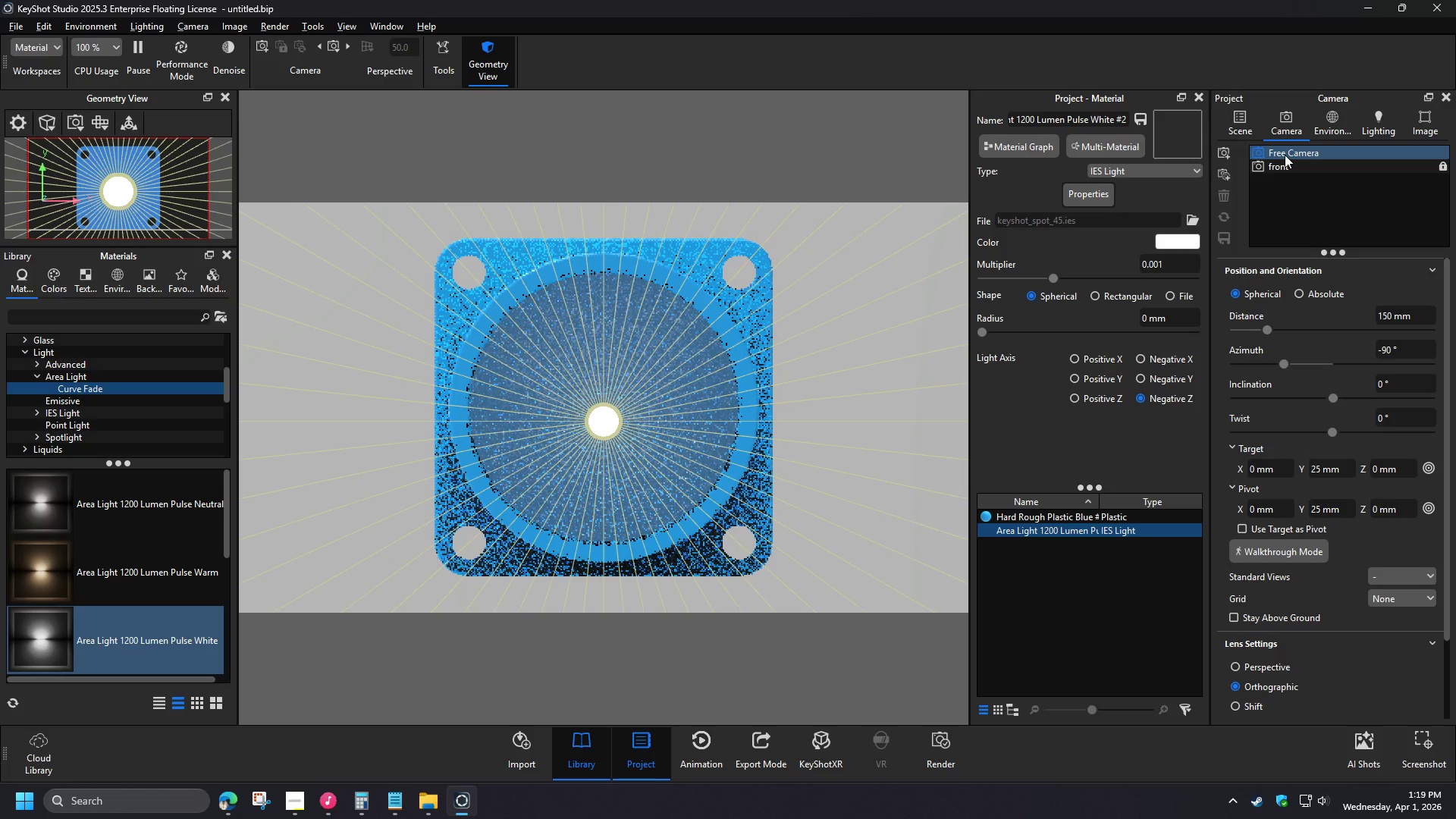 
right_click([787, 525])
 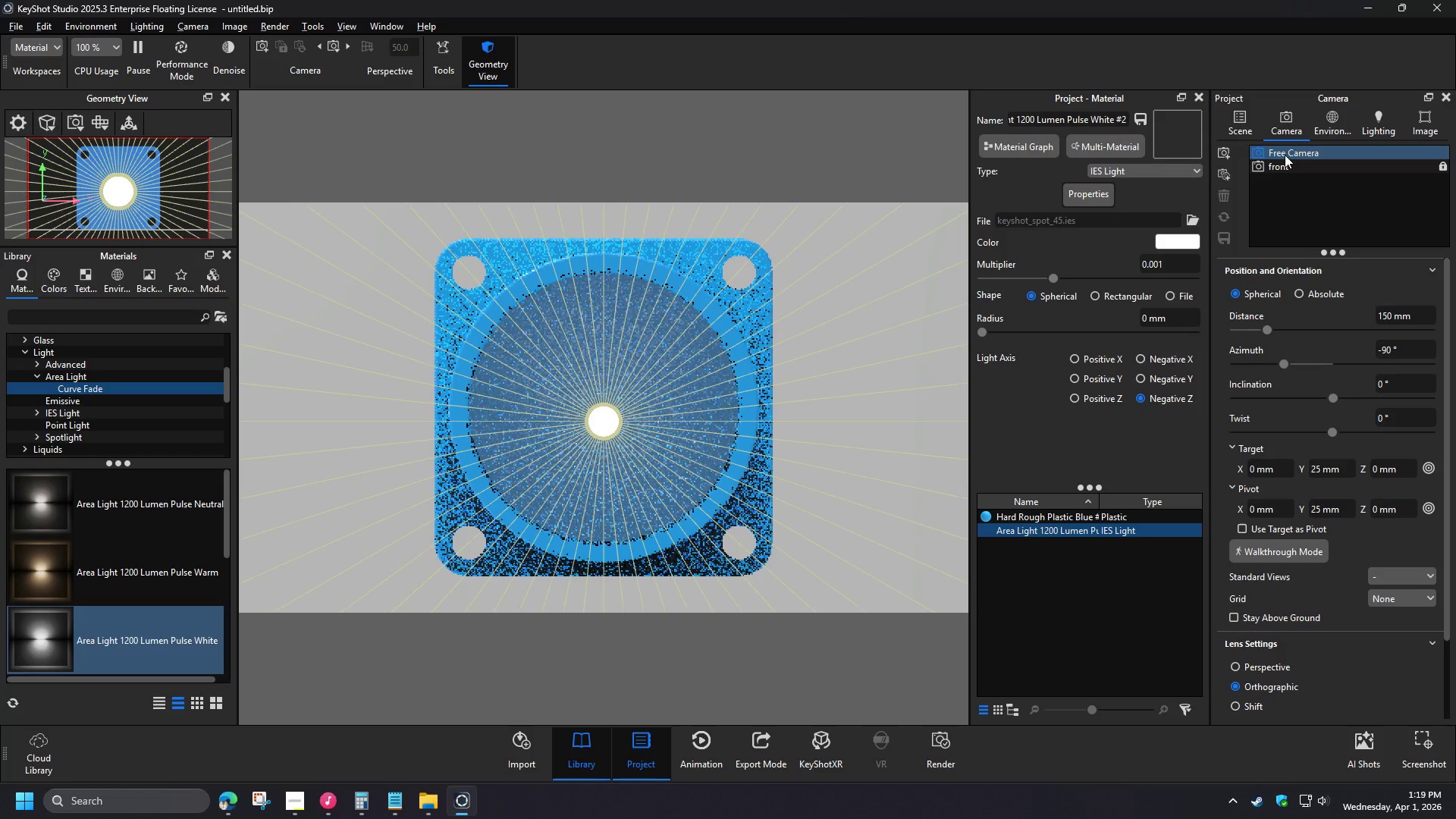 
left_click([838, 156])
 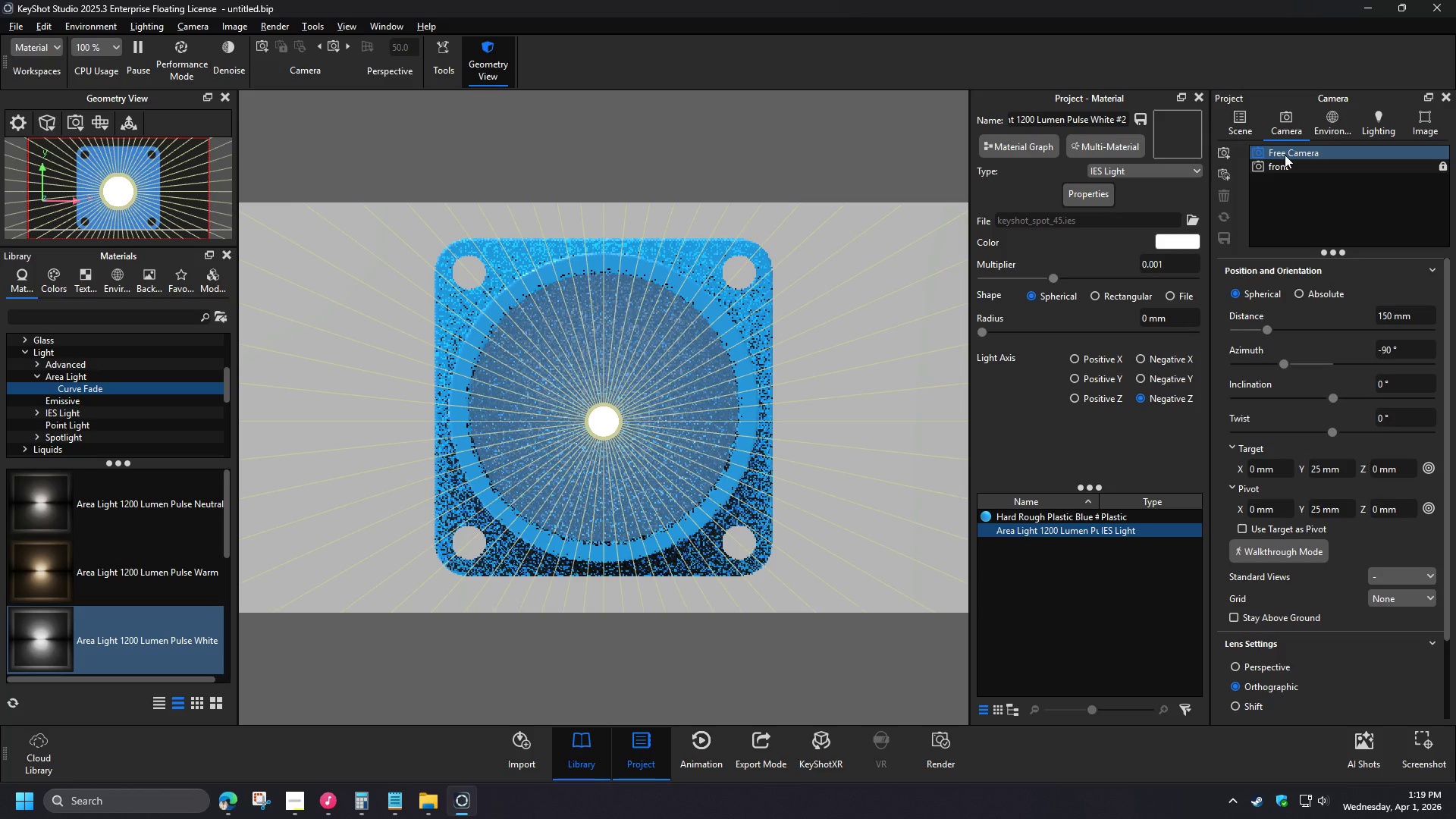 
left_click_drag(start_coordinate=[833, 548], to_coordinate=[948, 659])
 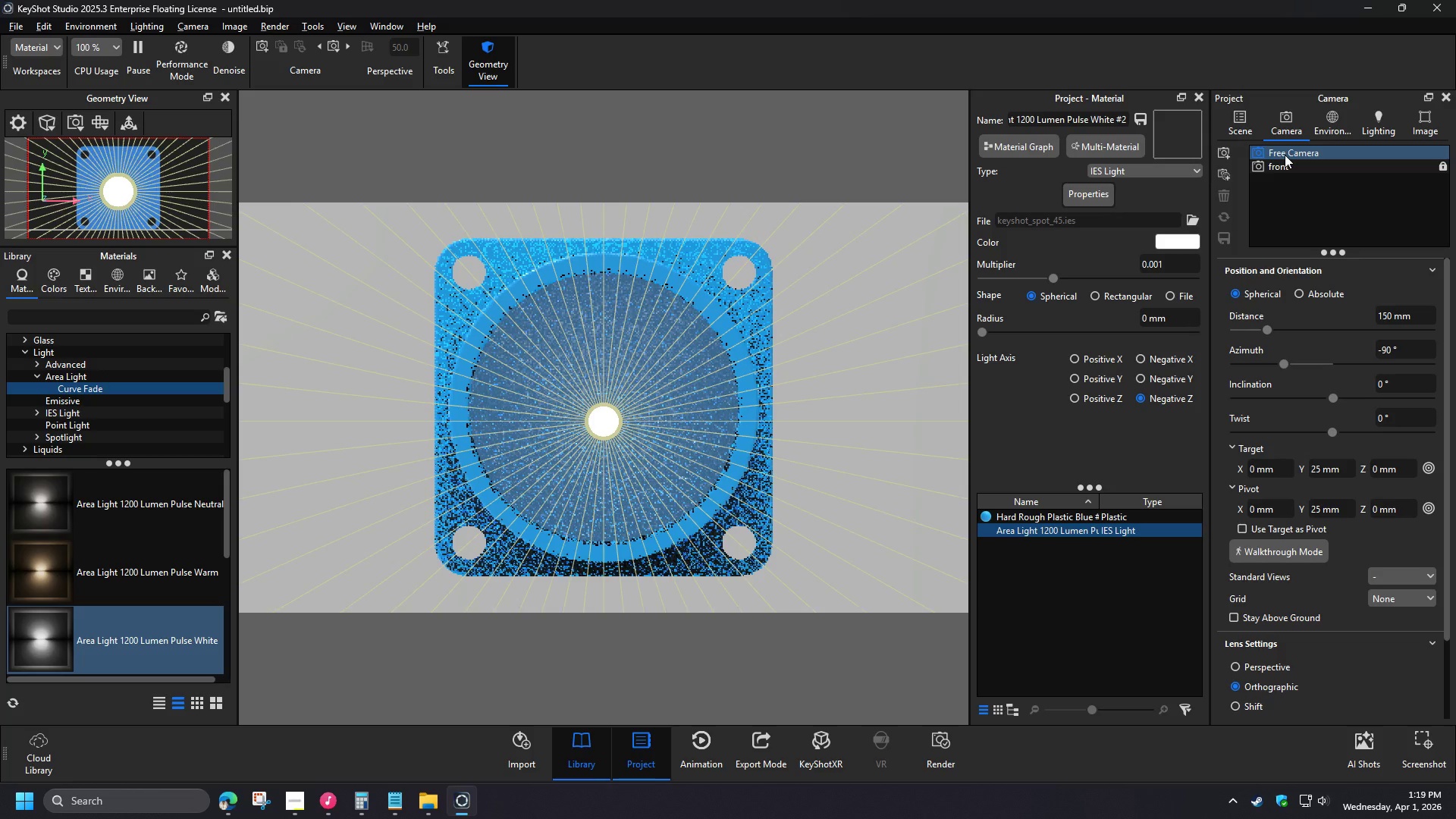 
wait(5.98)
 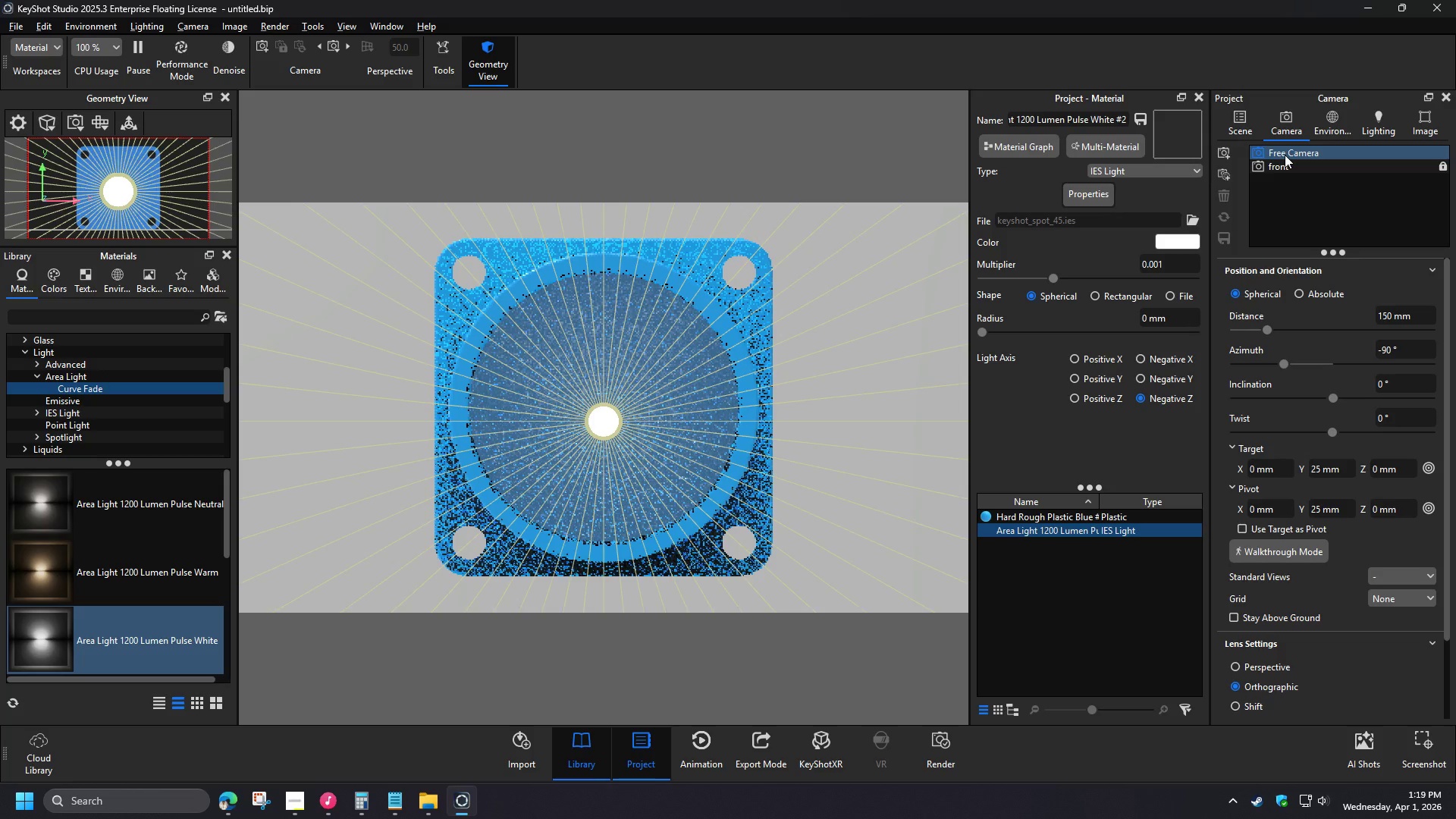 
left_click([478, 306])
 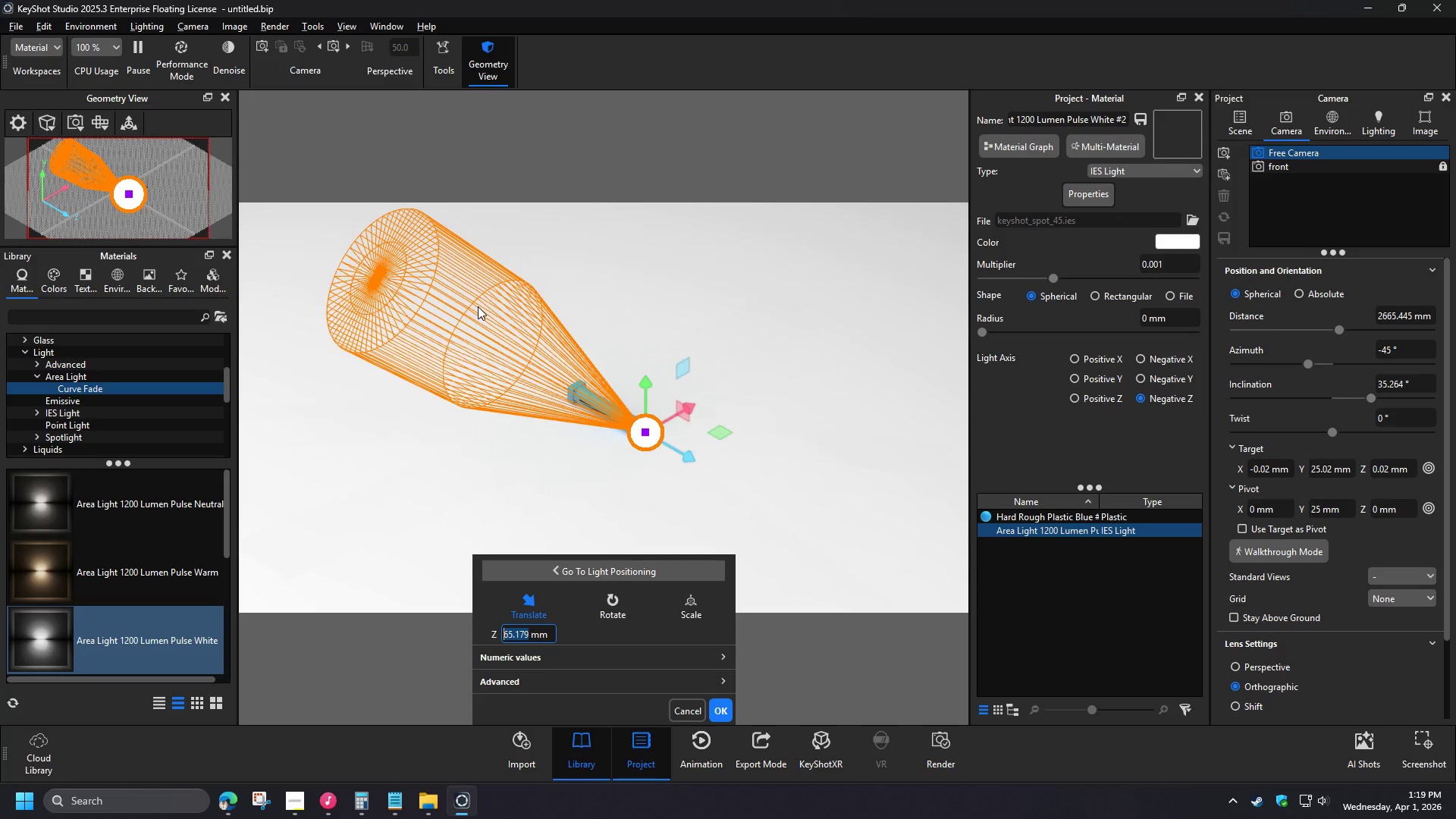 
left_click([720, 707])
 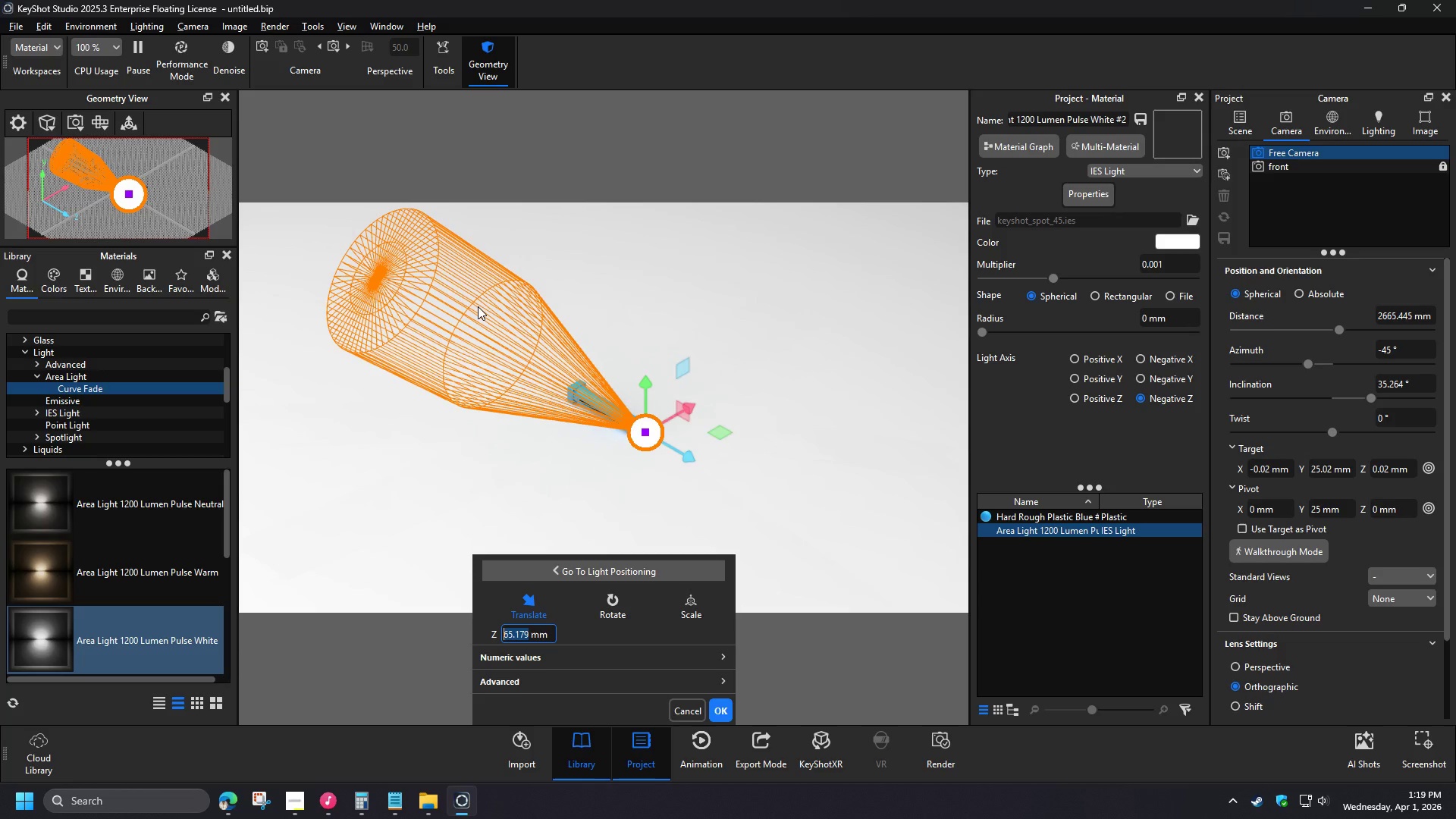 
left_click([520, 350])
 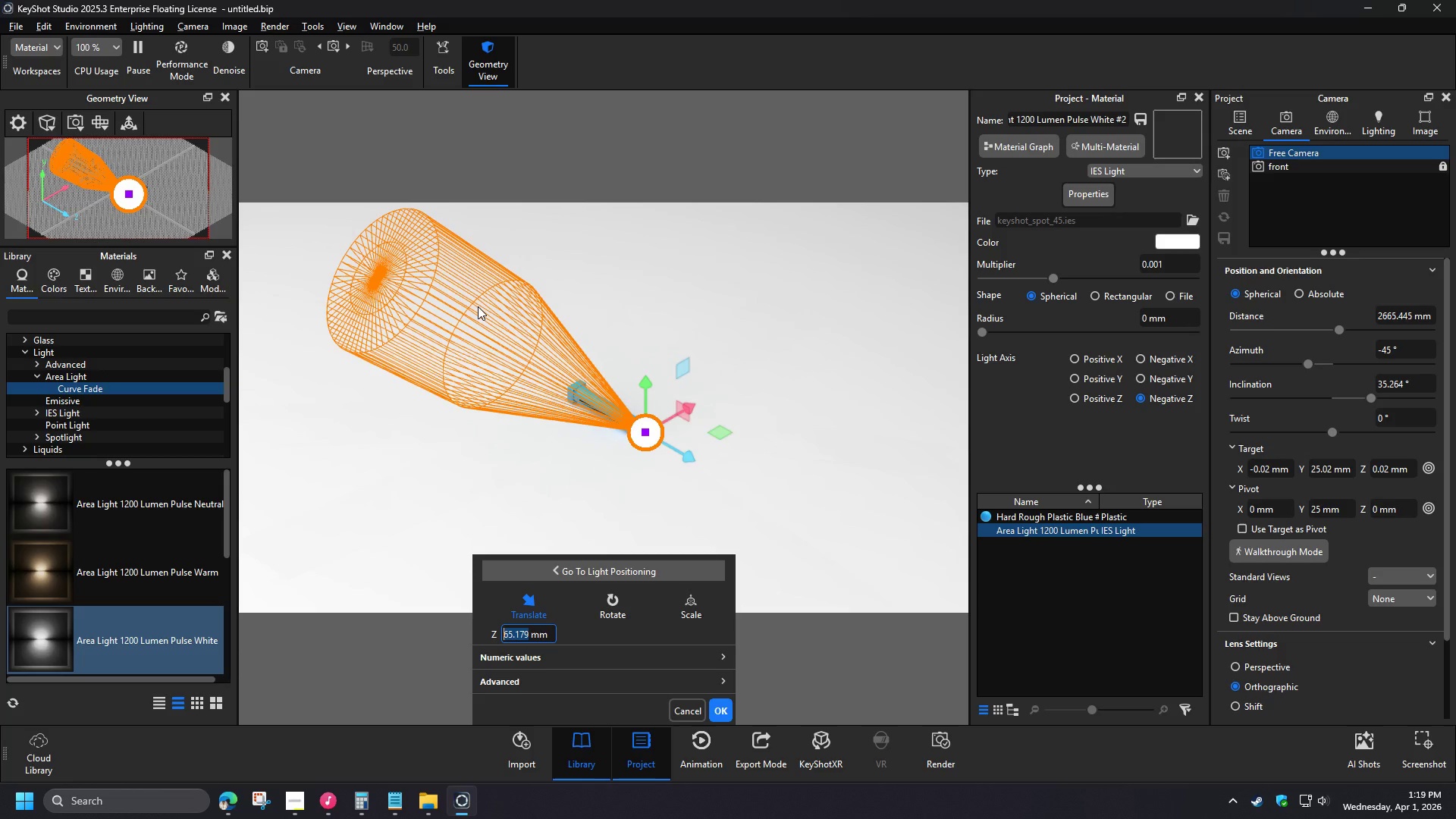 
left_click([690, 449])
 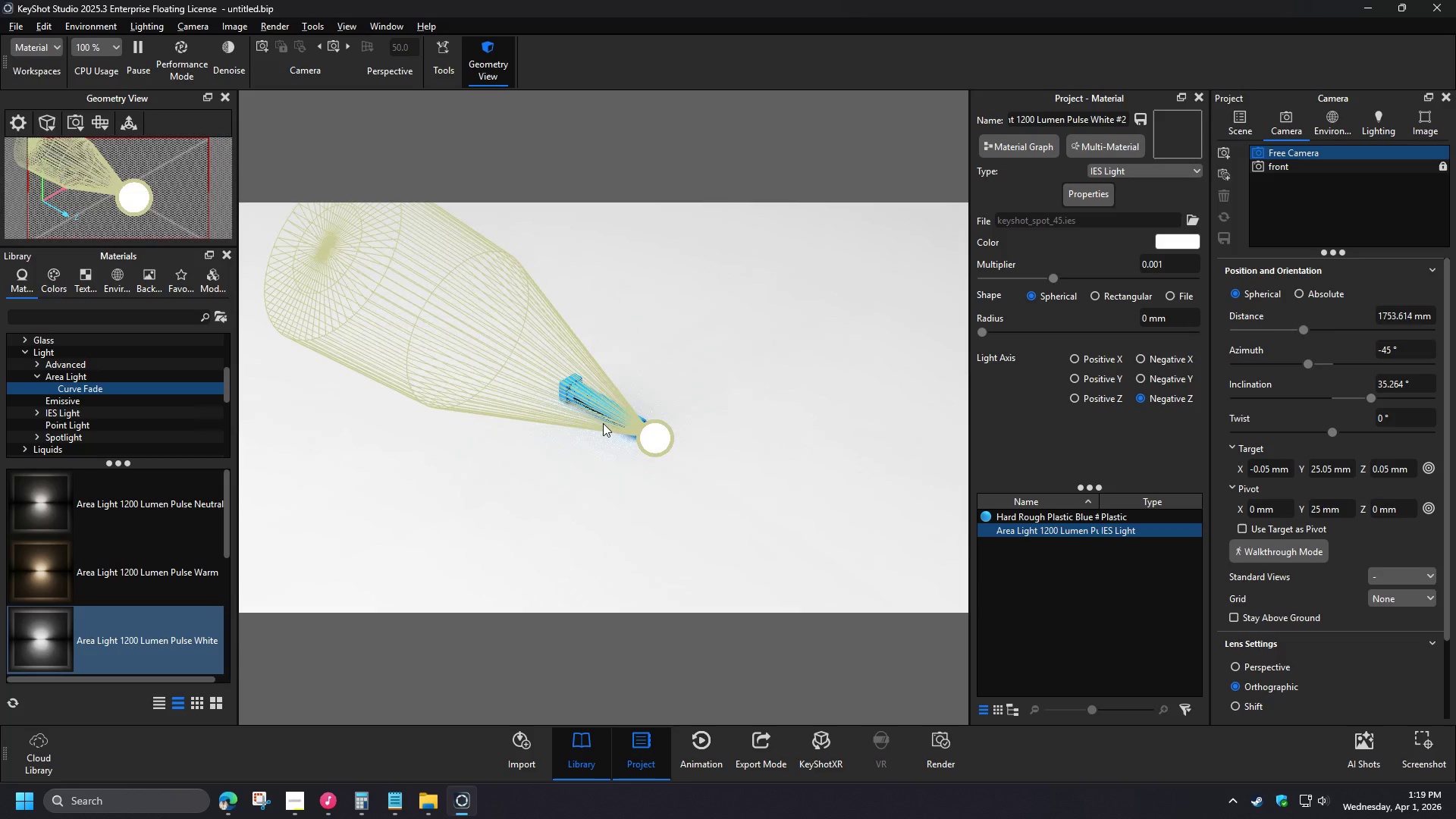 
scroll: coordinate [726, 403], scroll_direction: up, amount: 19.0
 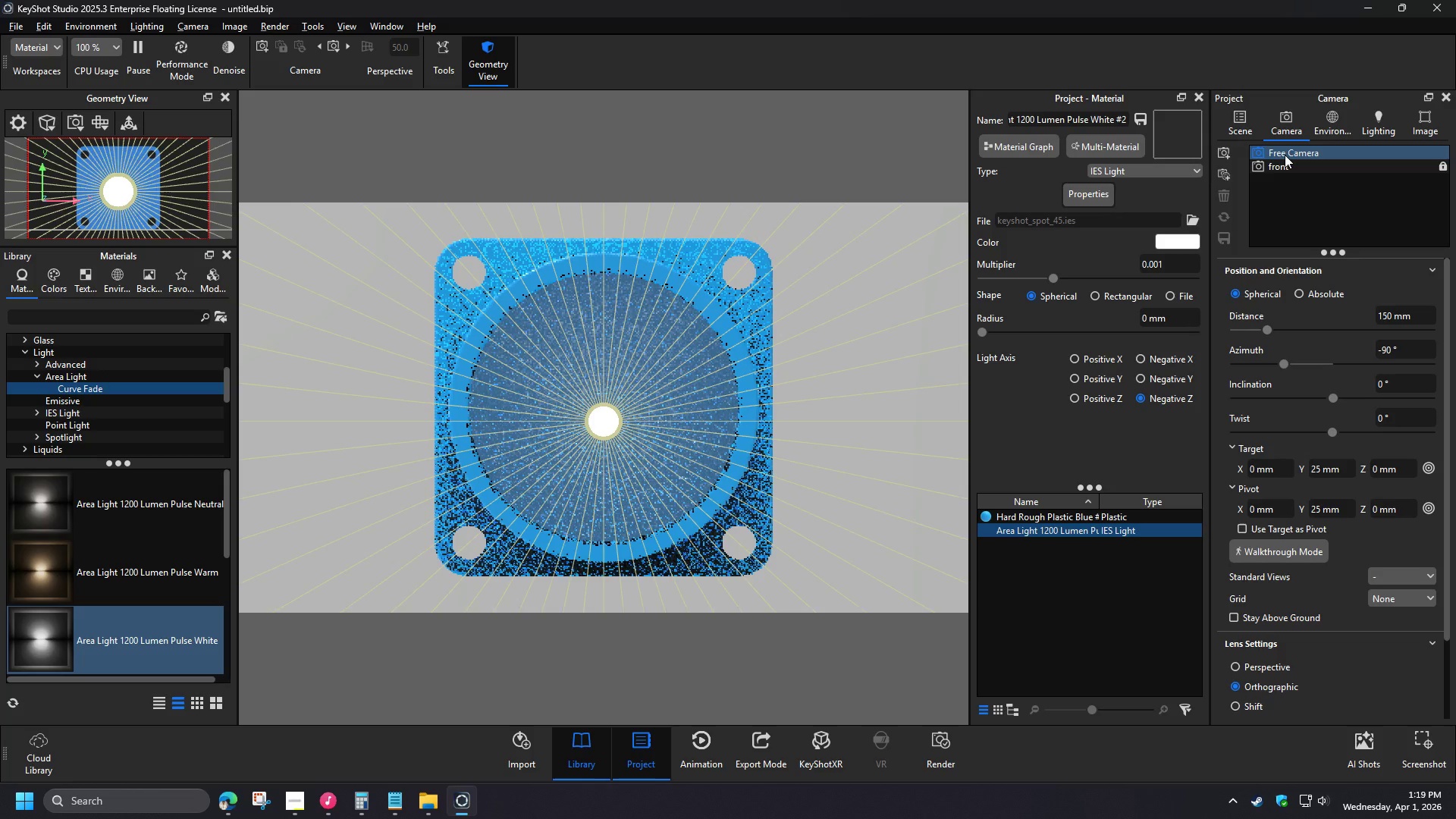 
scroll: coordinate [601, 422], scroll_direction: down, amount: 5.0
 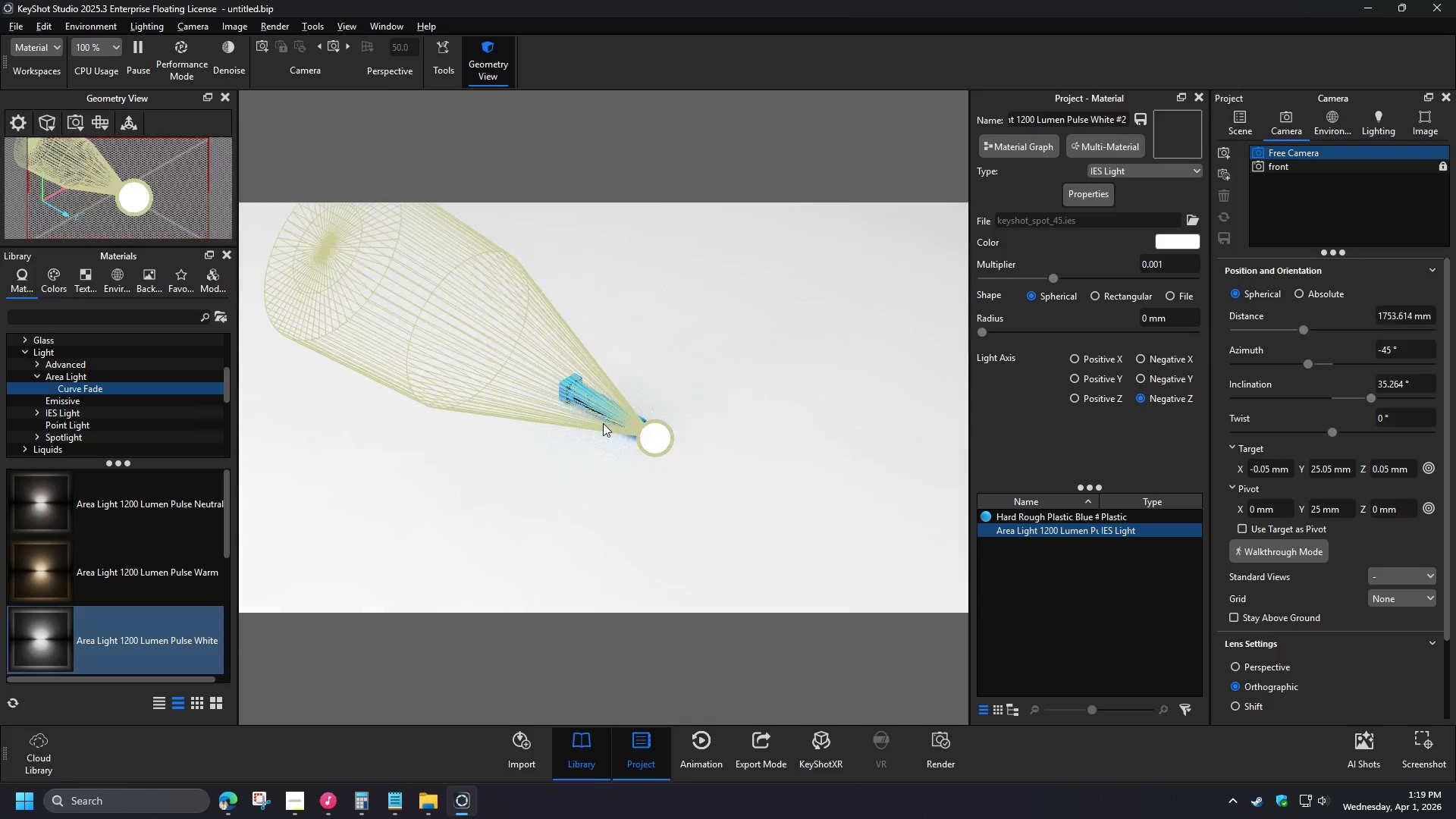 
scroll: coordinate [702, 444], scroll_direction: up, amount: 5.0
 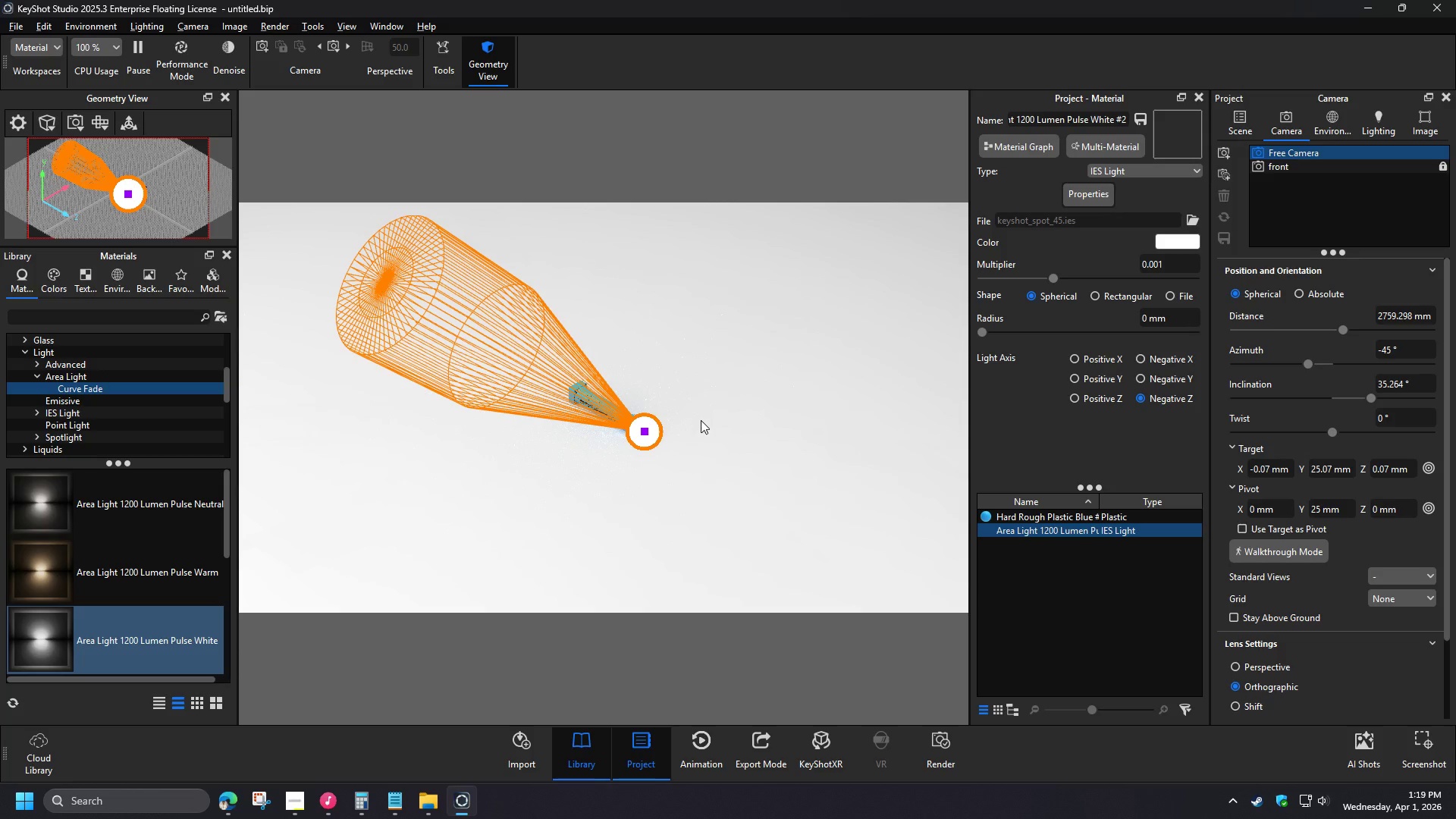 
scroll: coordinate [680, 402], scroll_direction: down, amount: 1.0
 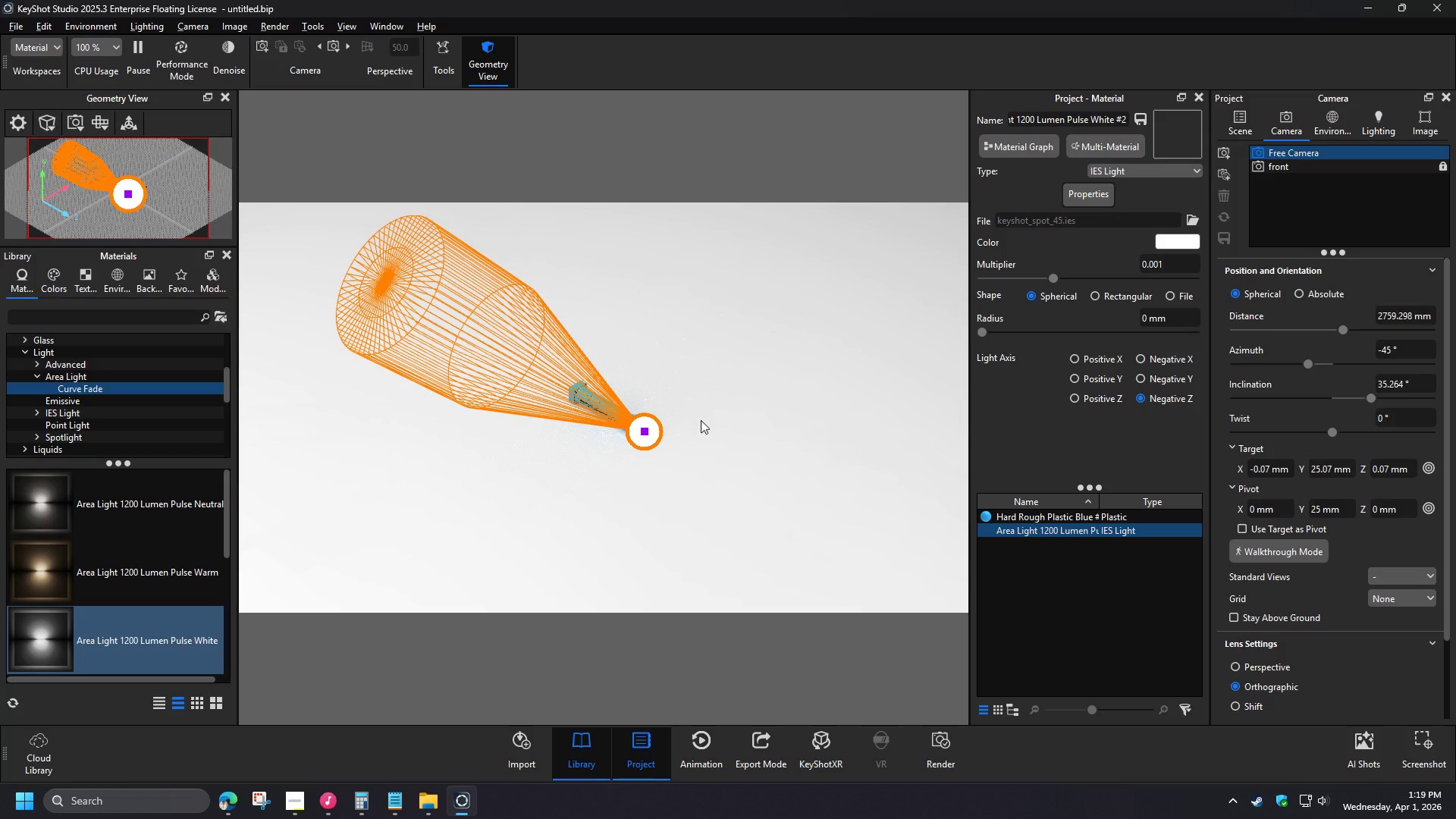 
wait(13.09)
 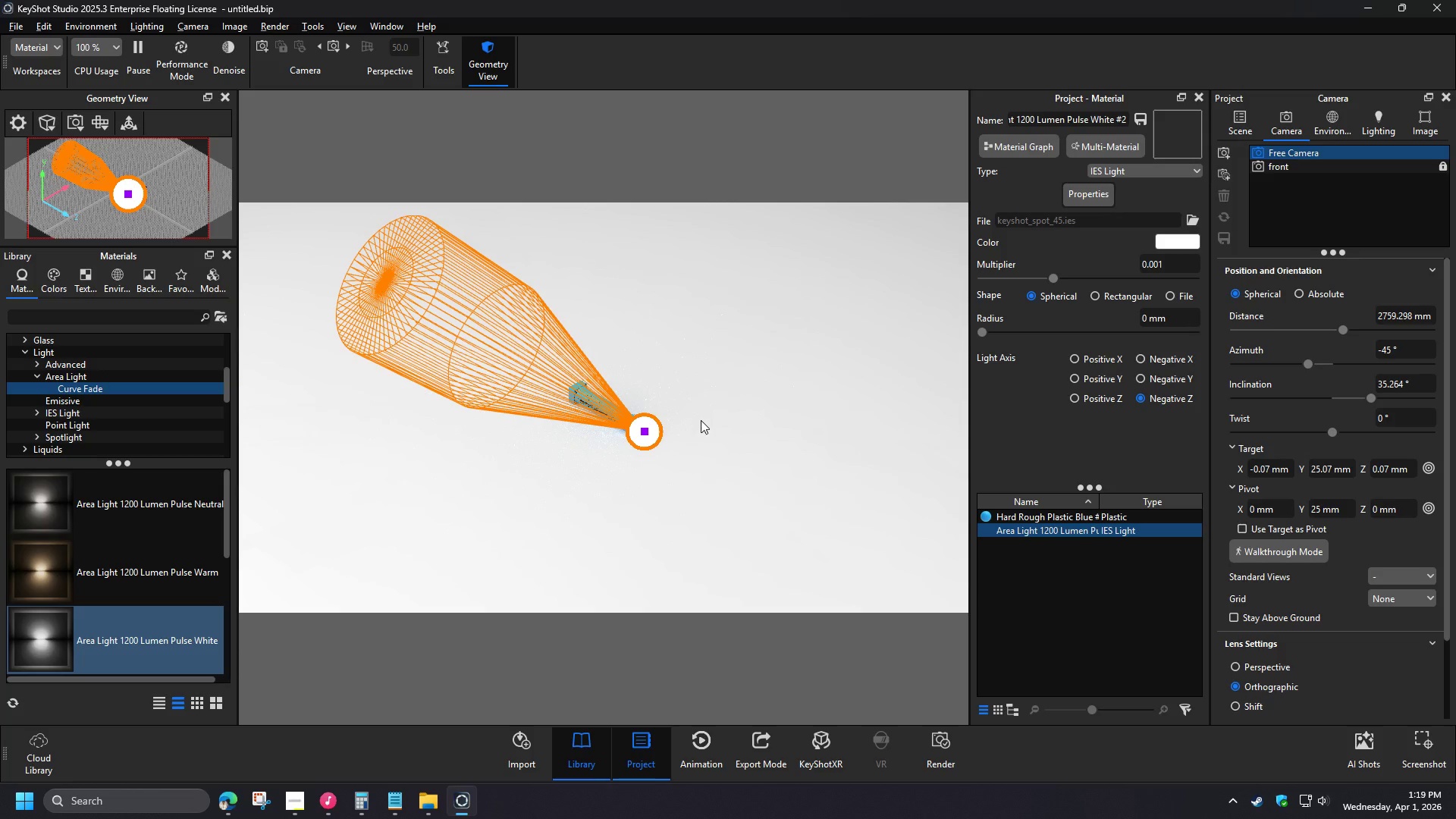 
scroll: coordinate [598, 422], scroll_direction: down, amount: 12.0
 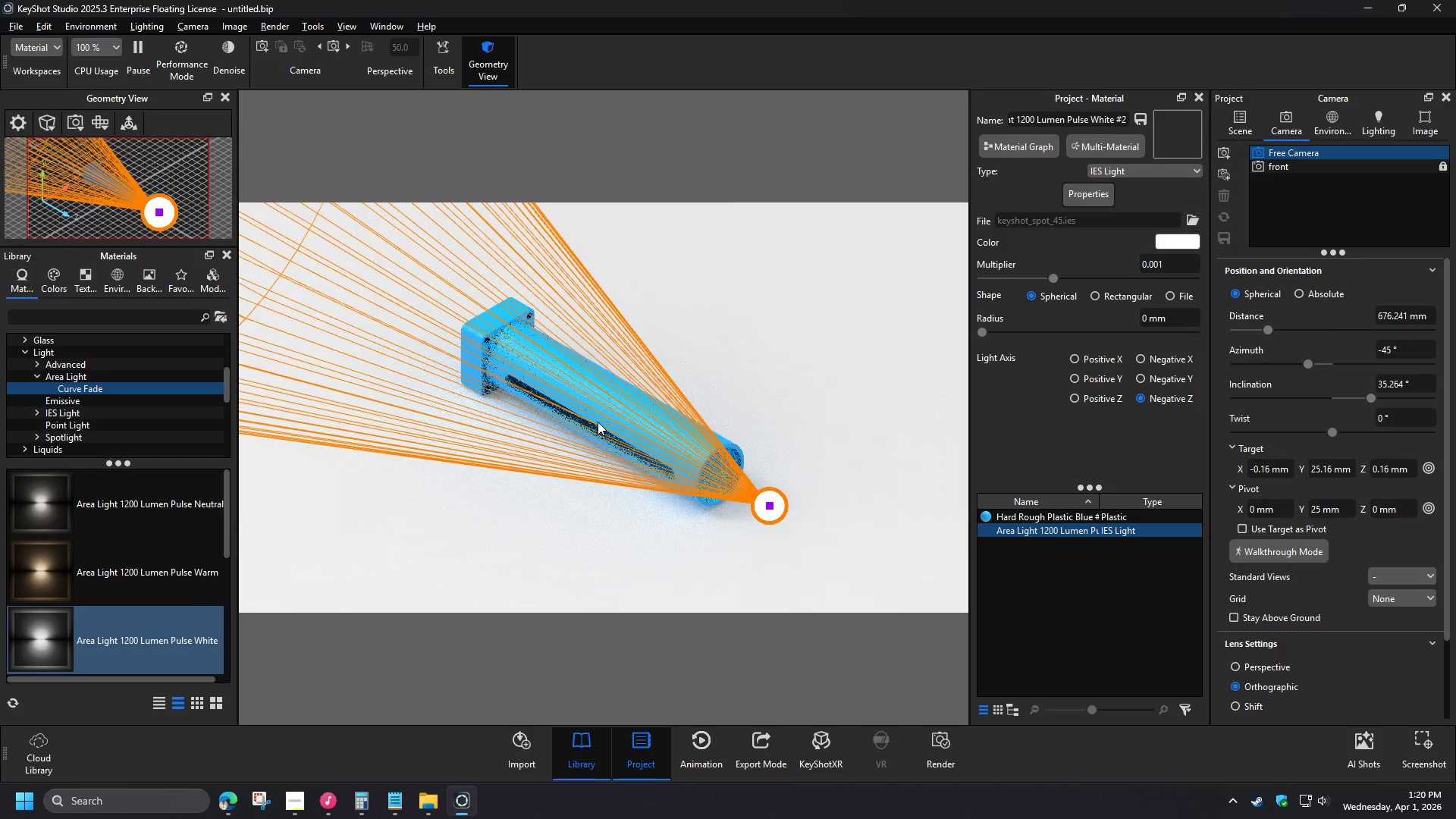 
right_click([826, 546])
 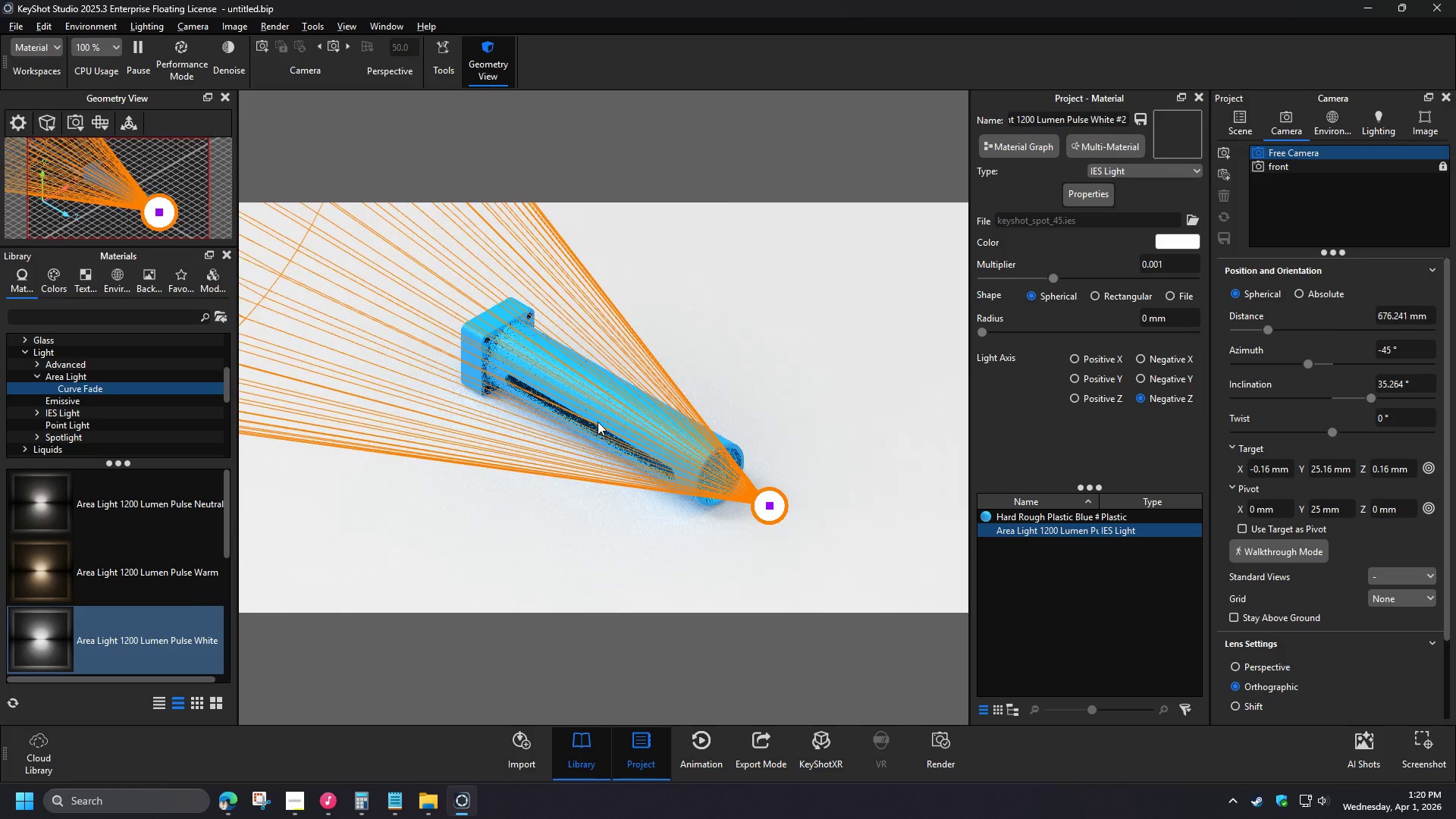 
left_click([890, 161])
 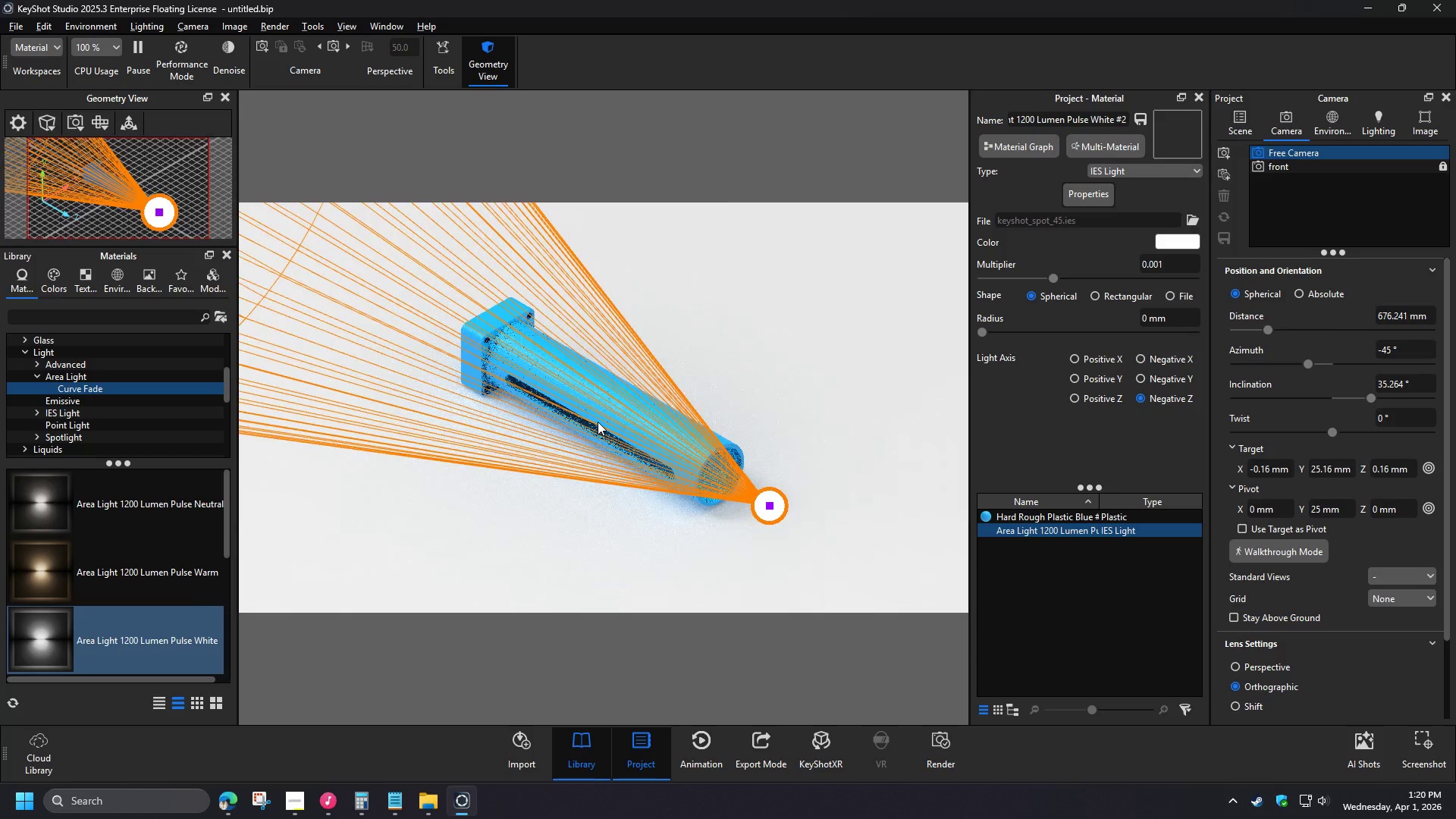 
left_click_drag(start_coordinate=[877, 569], to_coordinate=[818, 533])
 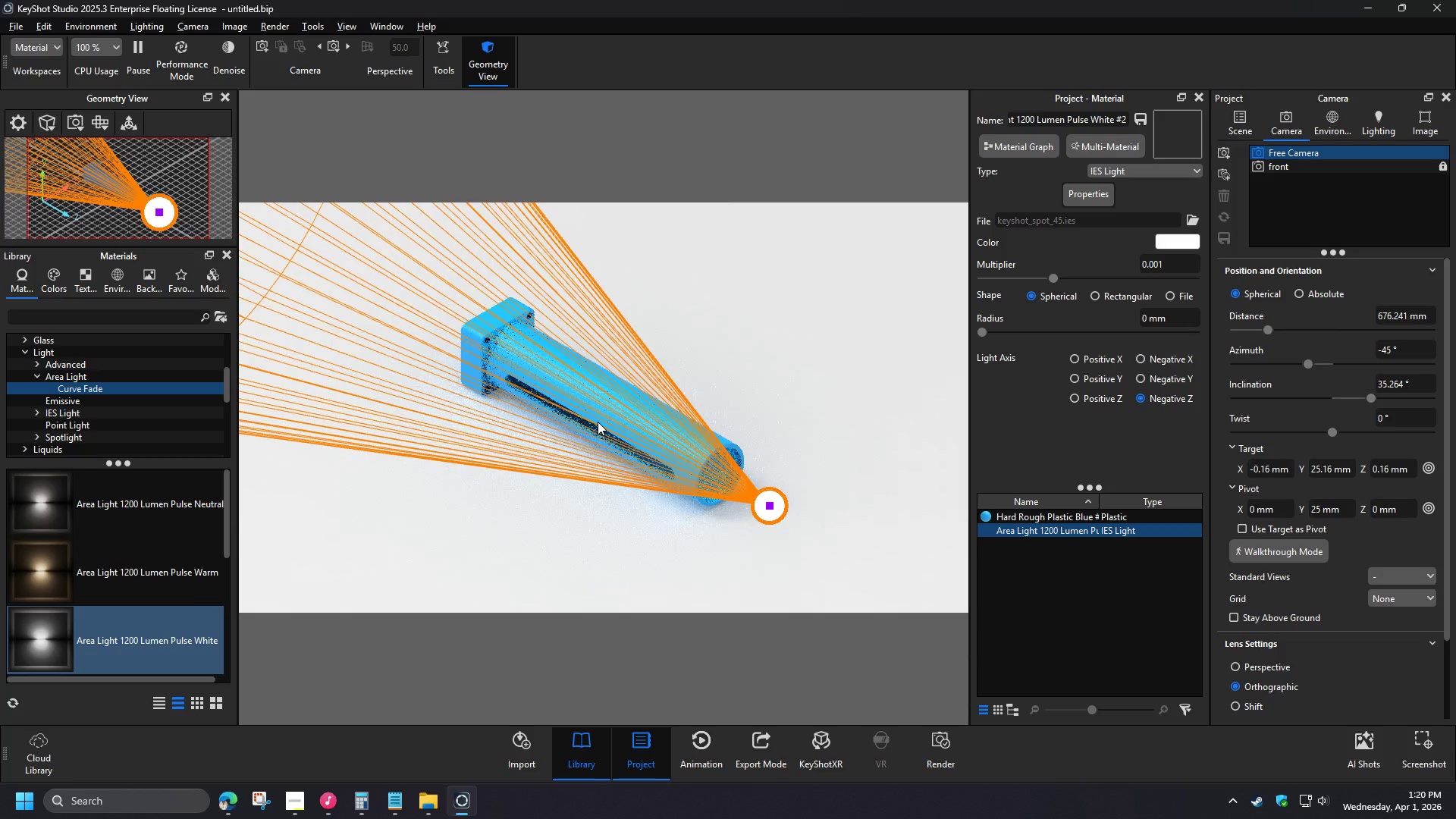 
double_click([1316, 168])
 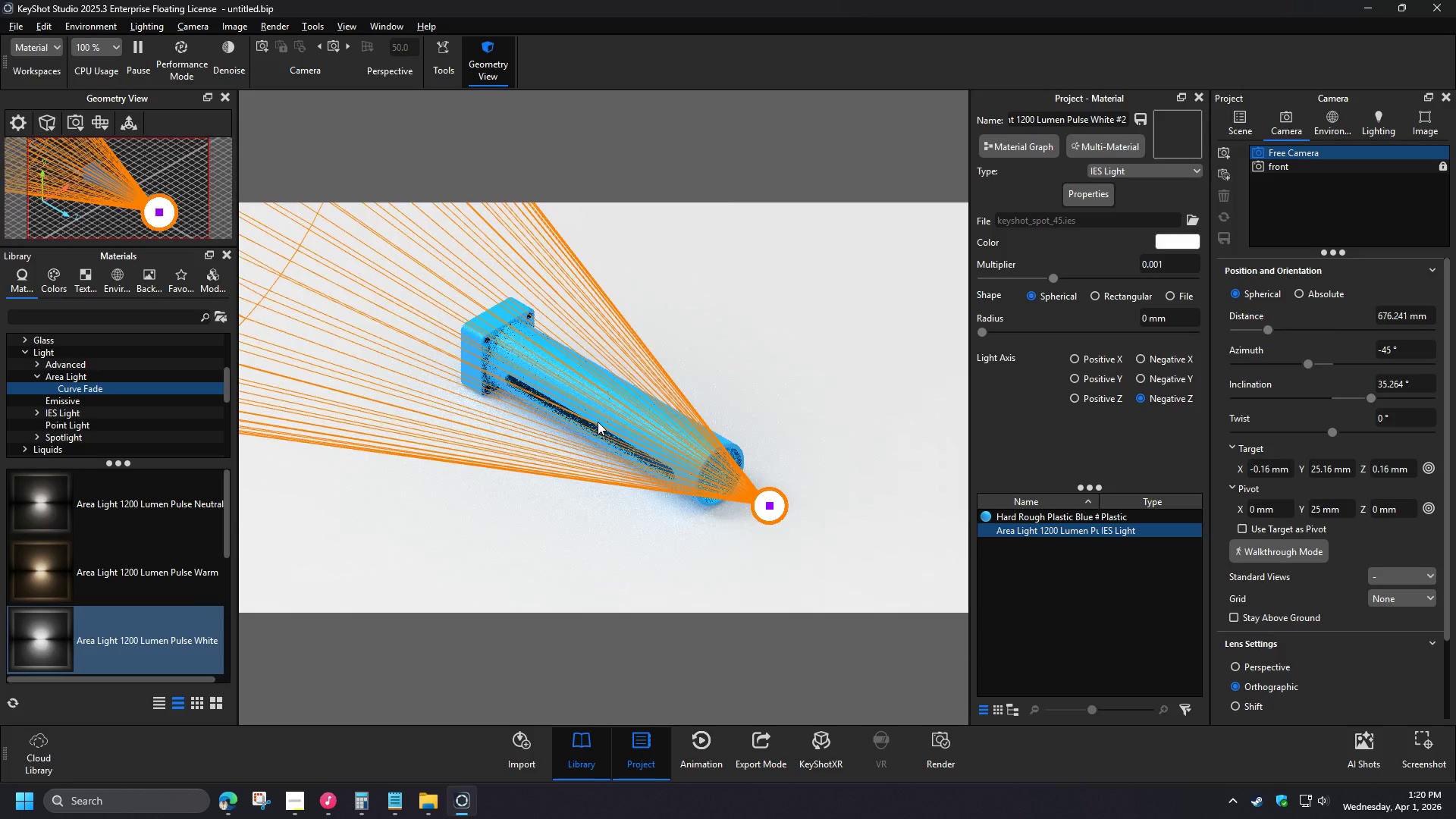 
left_click_drag(start_coordinate=[603, 359], to_coordinate=[604, 340])
 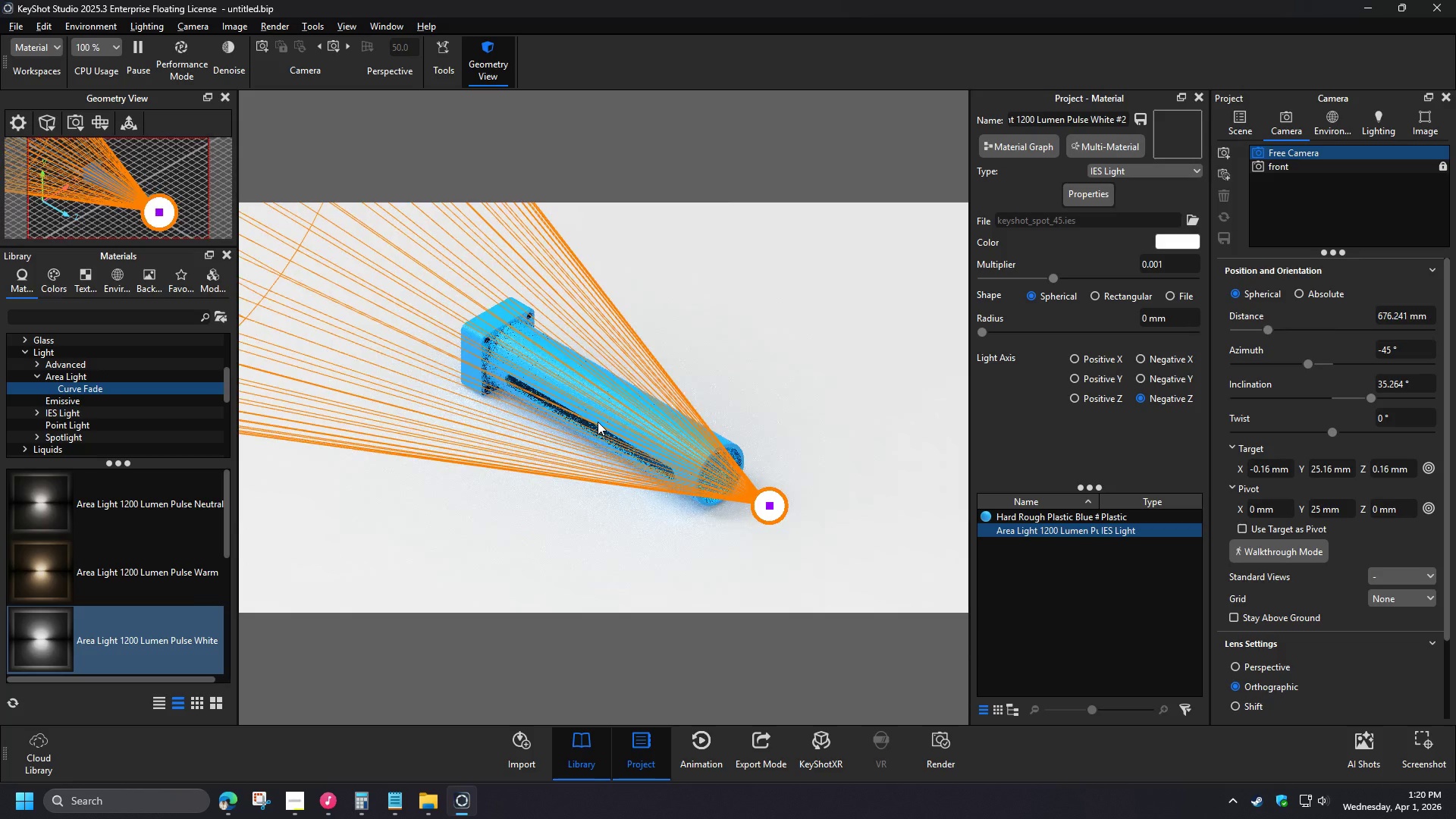 
left_click([881, 400])
 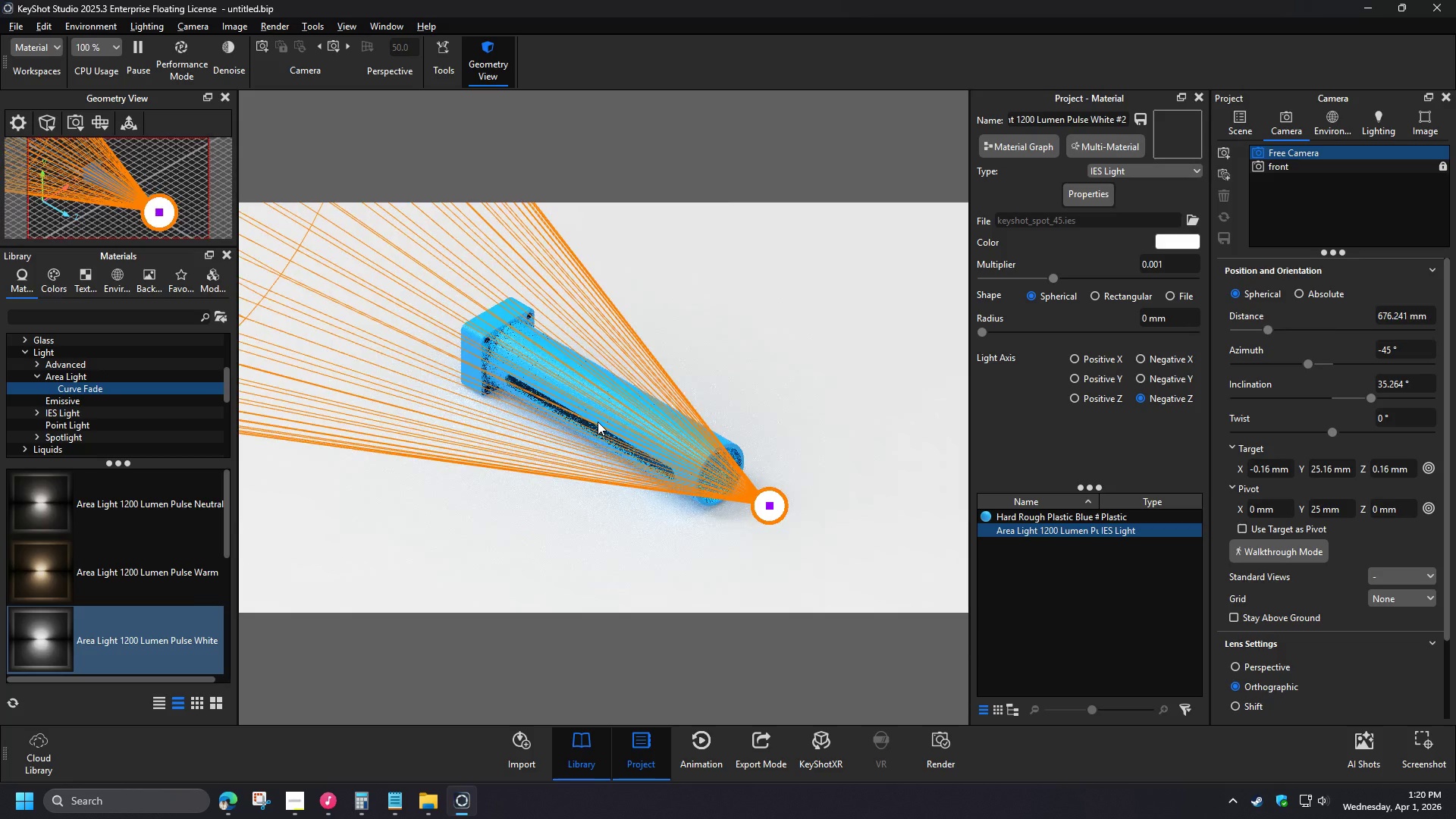 
left_click([720, 710])
 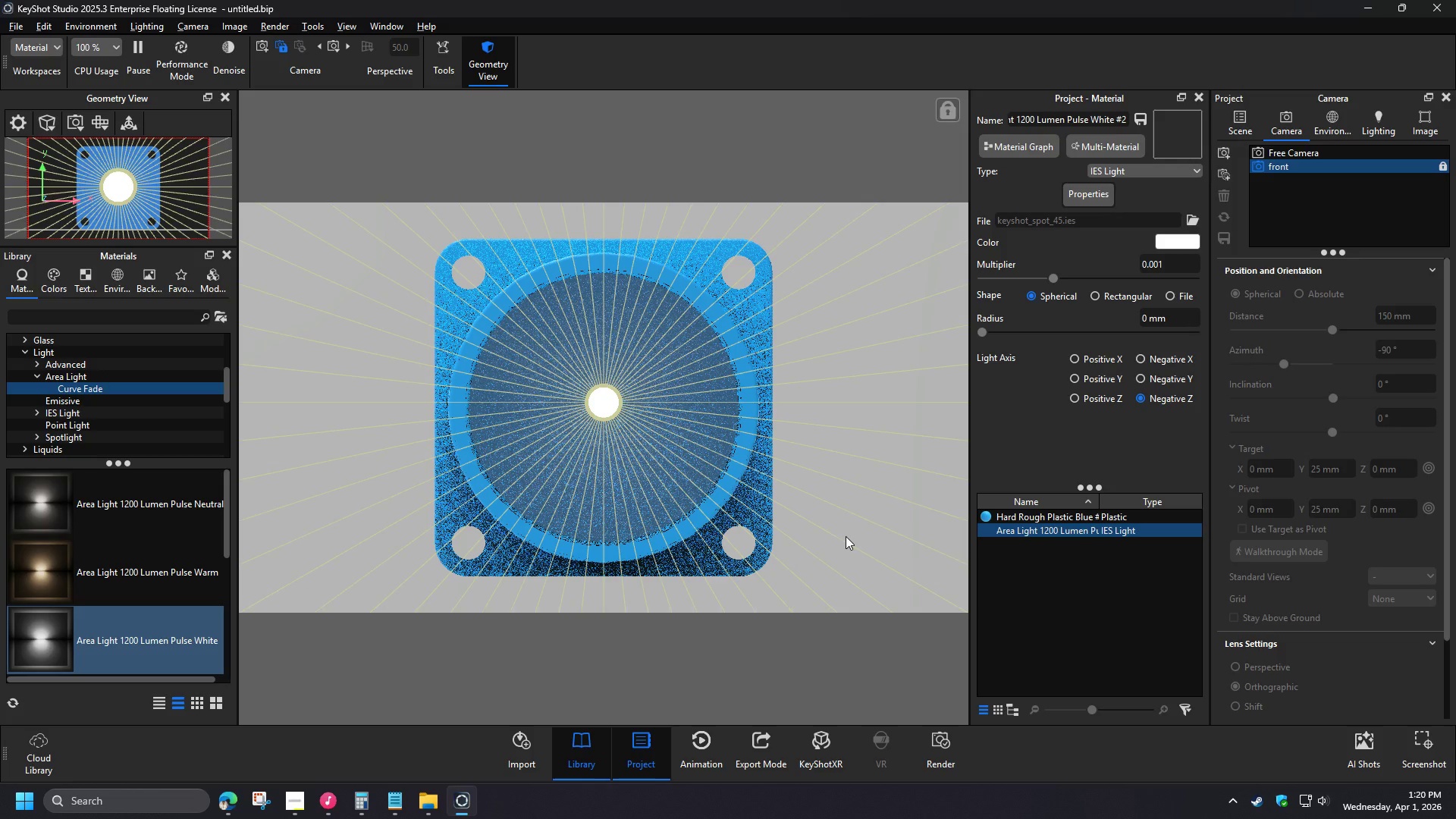 
right_click([608, 407])
 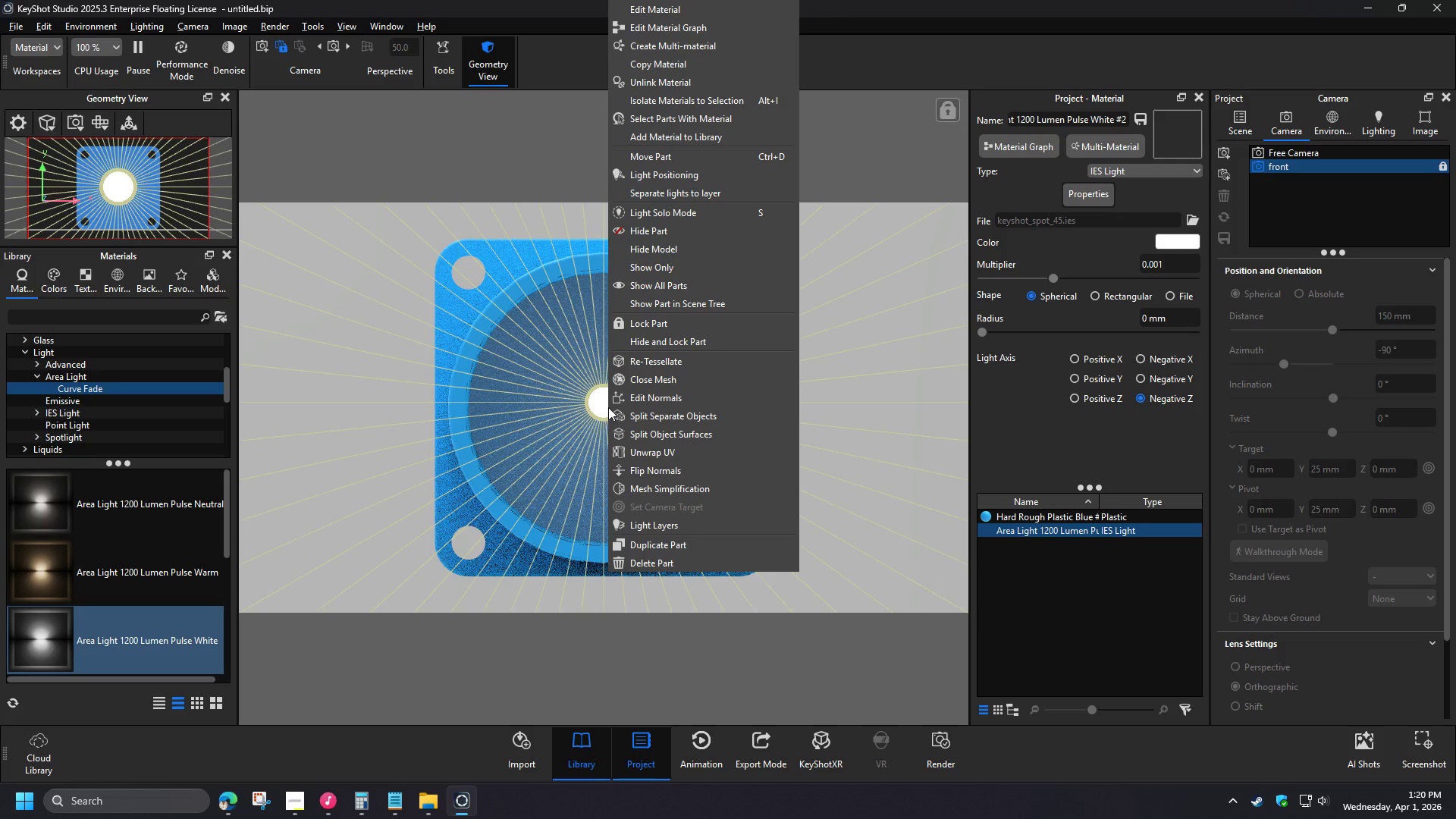 
left_click([655, 156])
 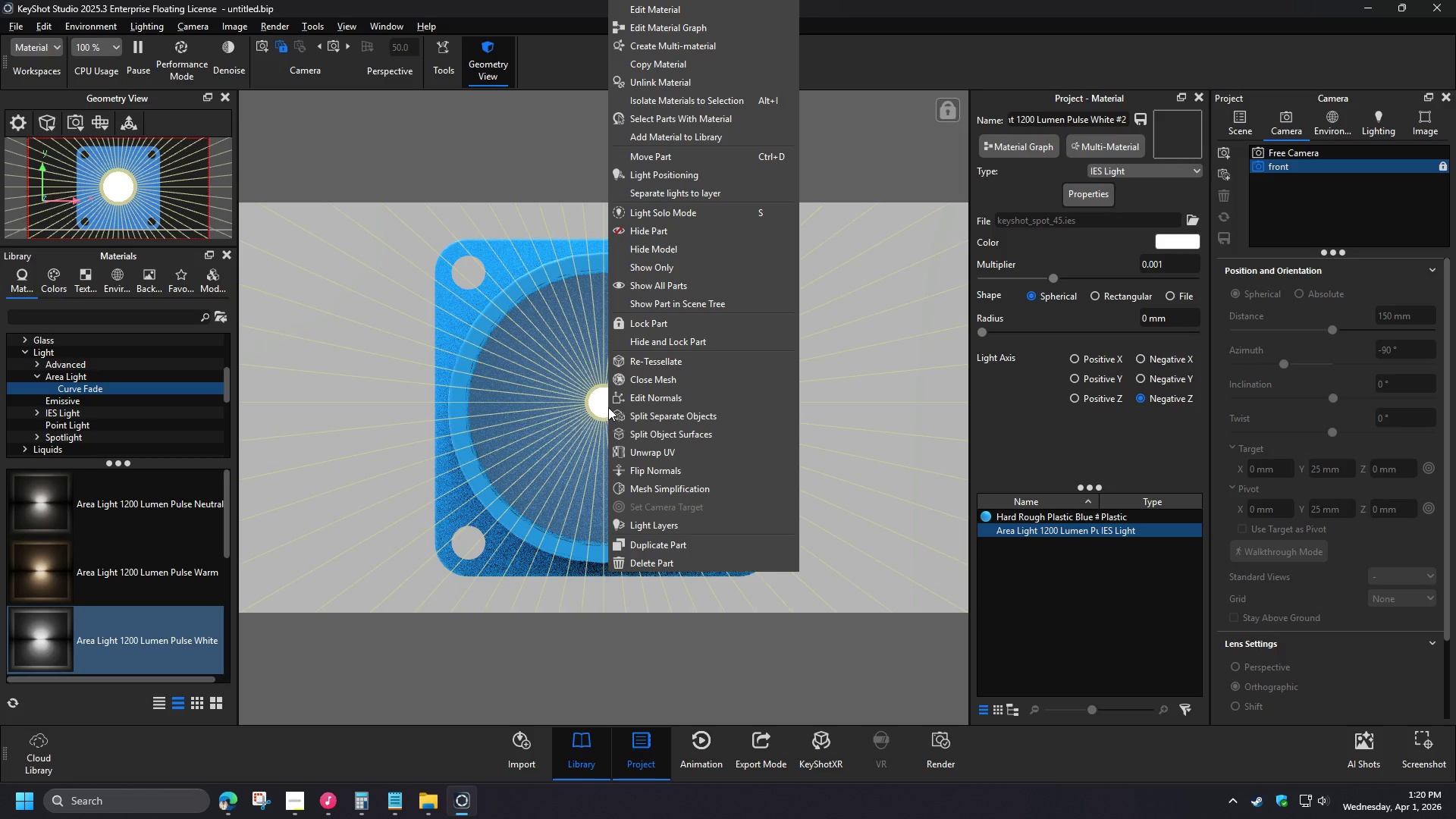 
left_click_drag(start_coordinate=[603, 339], to_coordinate=[601, 346])
 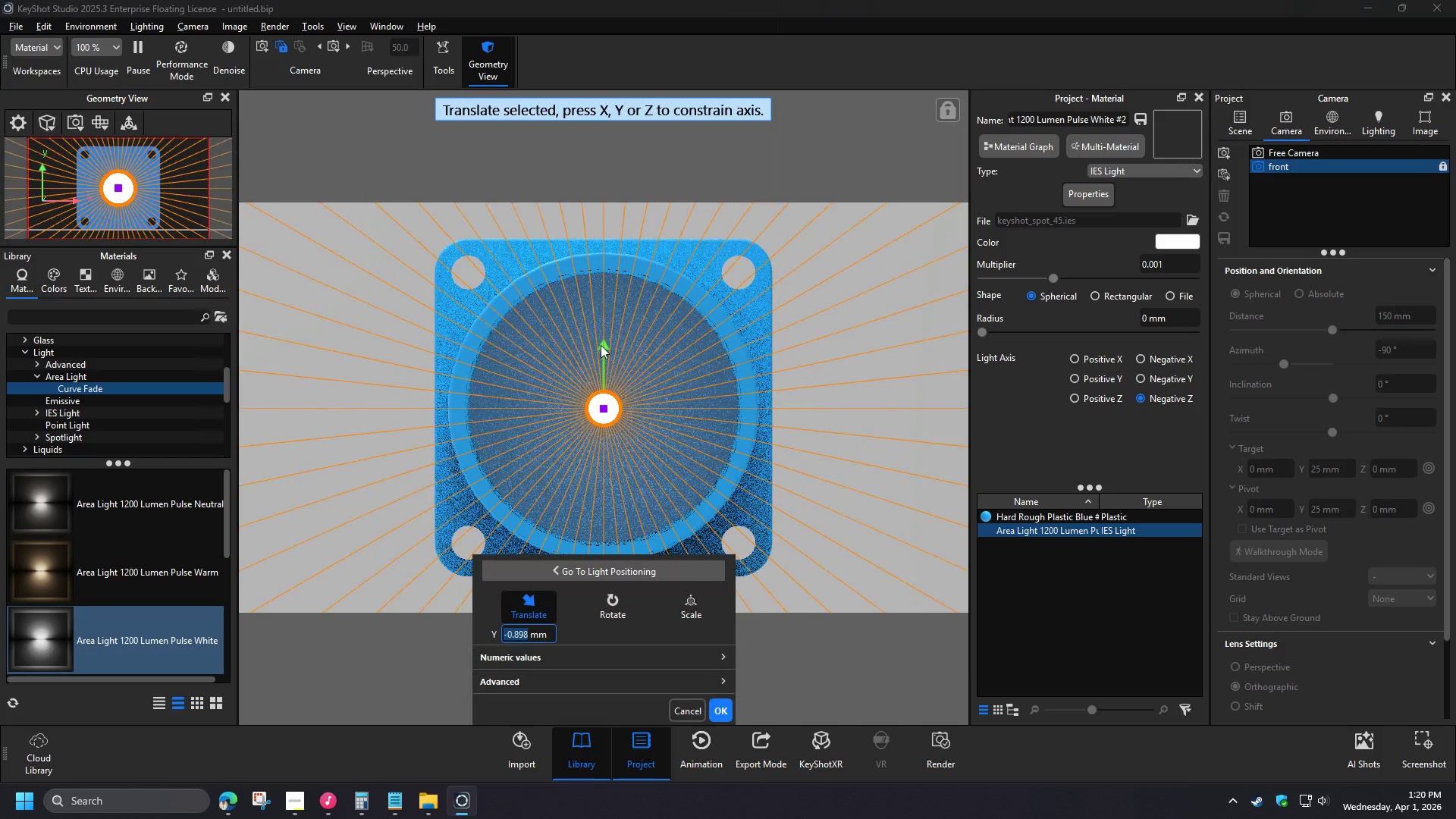 
left_click([723, 706])
 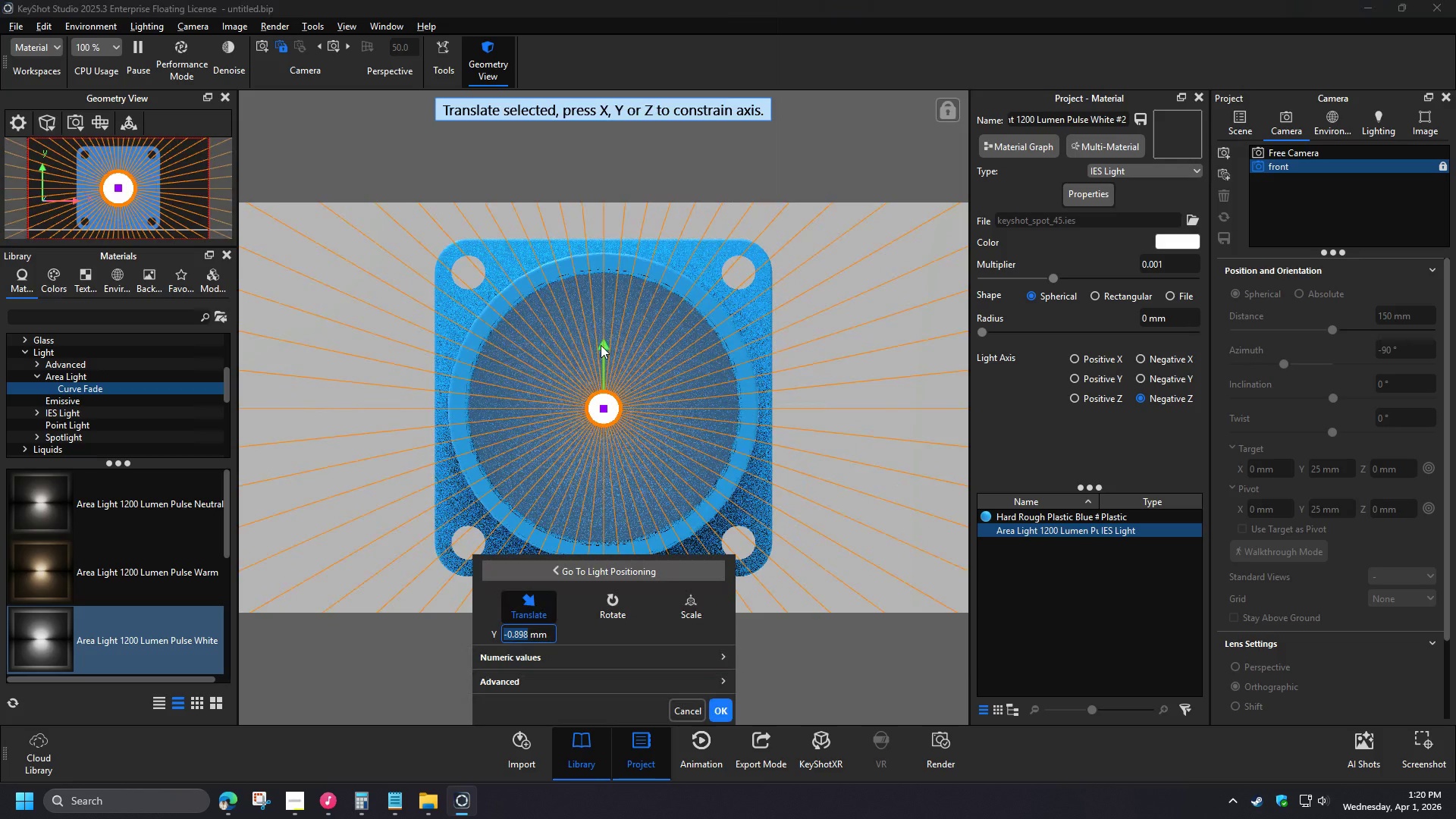 
left_click([855, 527])
 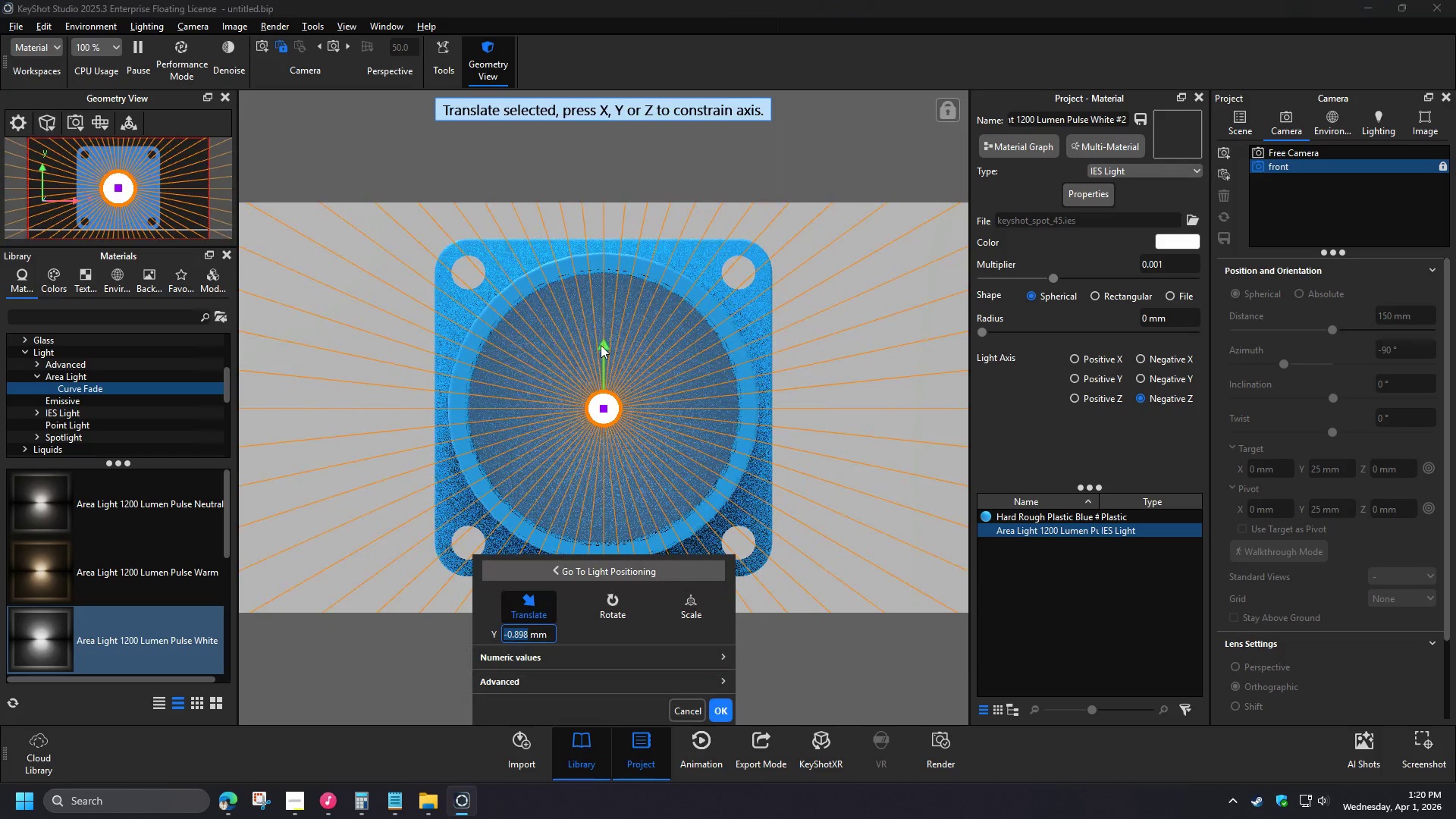 
wait(11.8)
 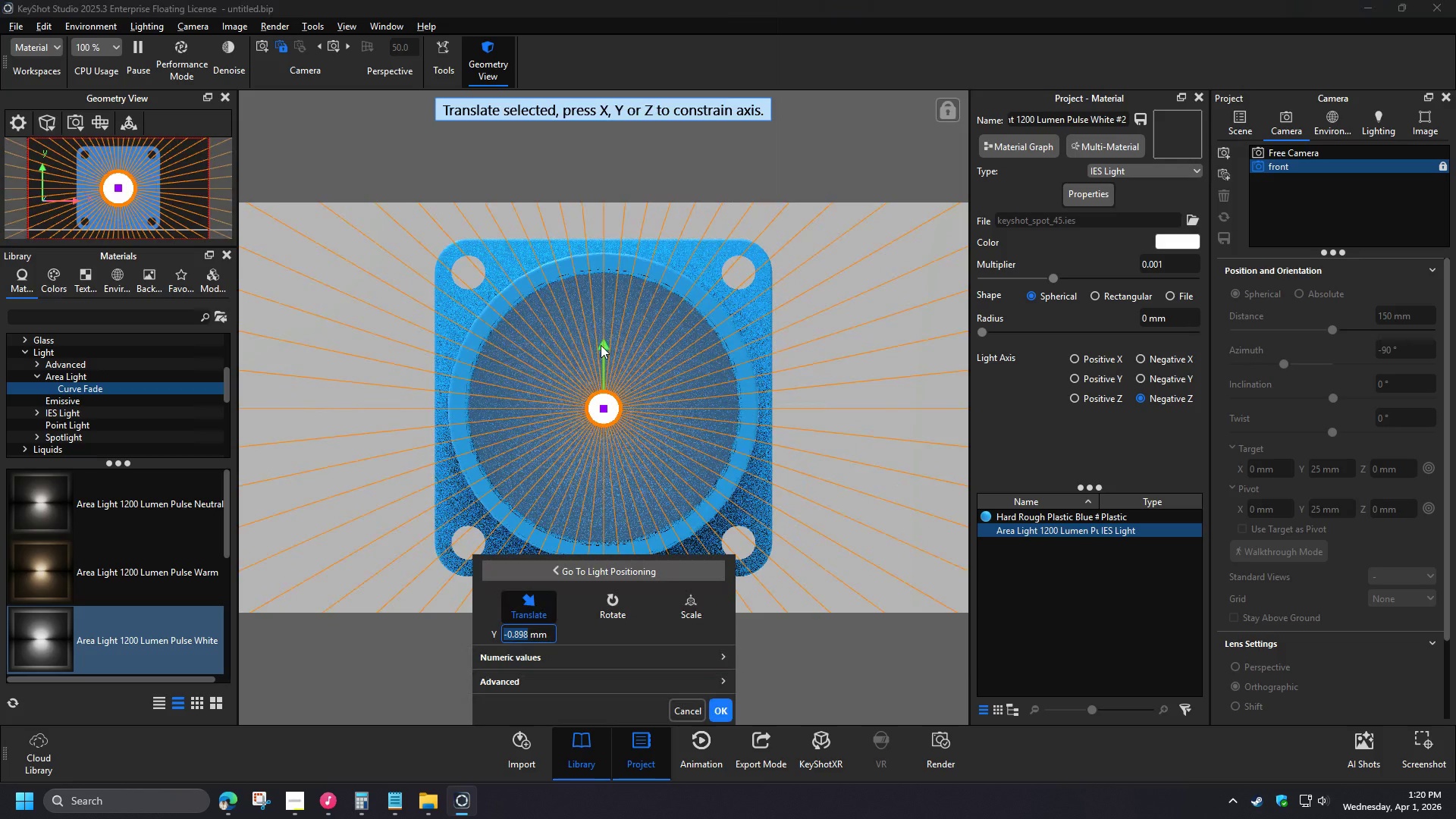 
right_click([1053, 533])
 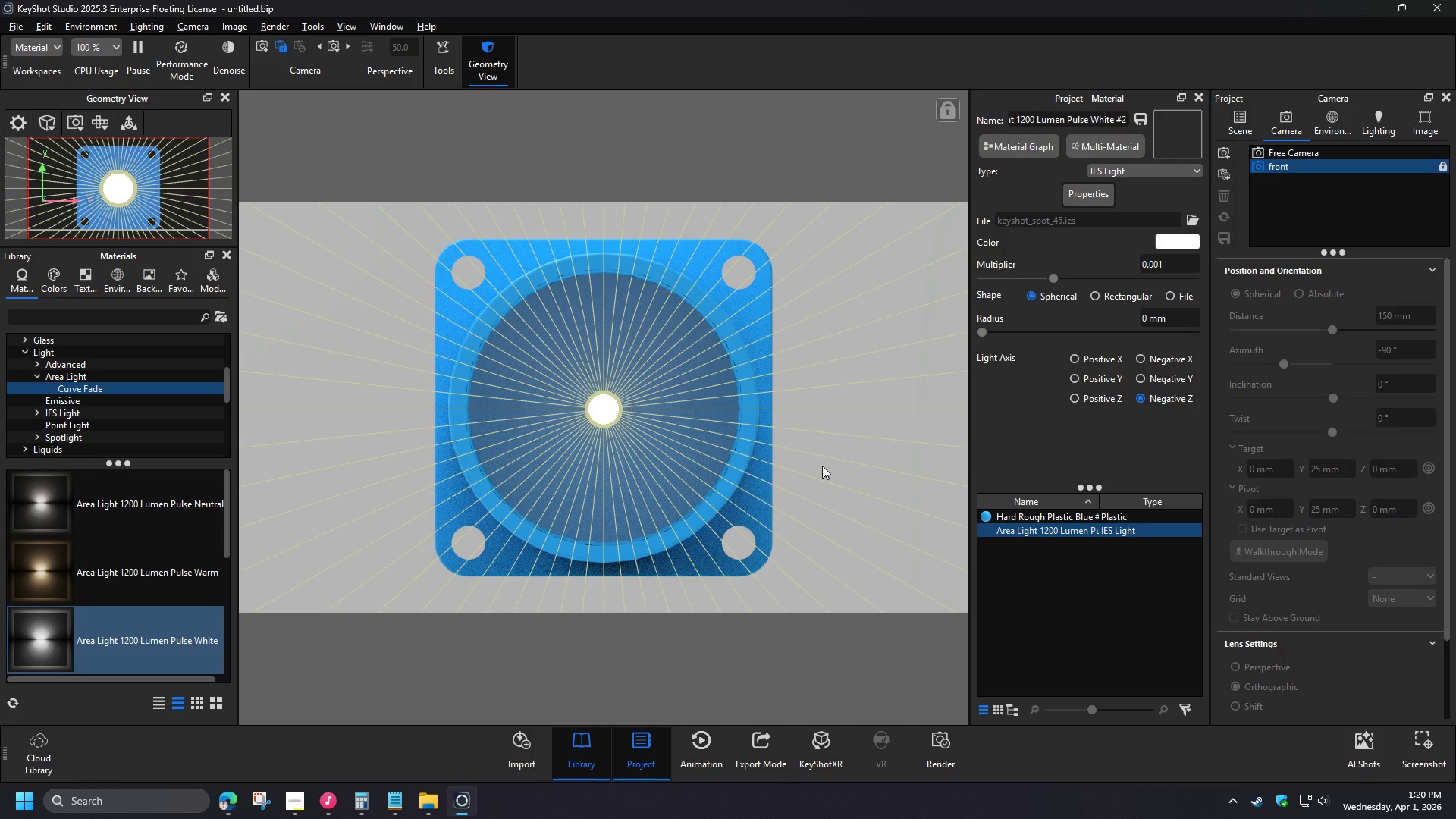 
left_click([1025, 565])
 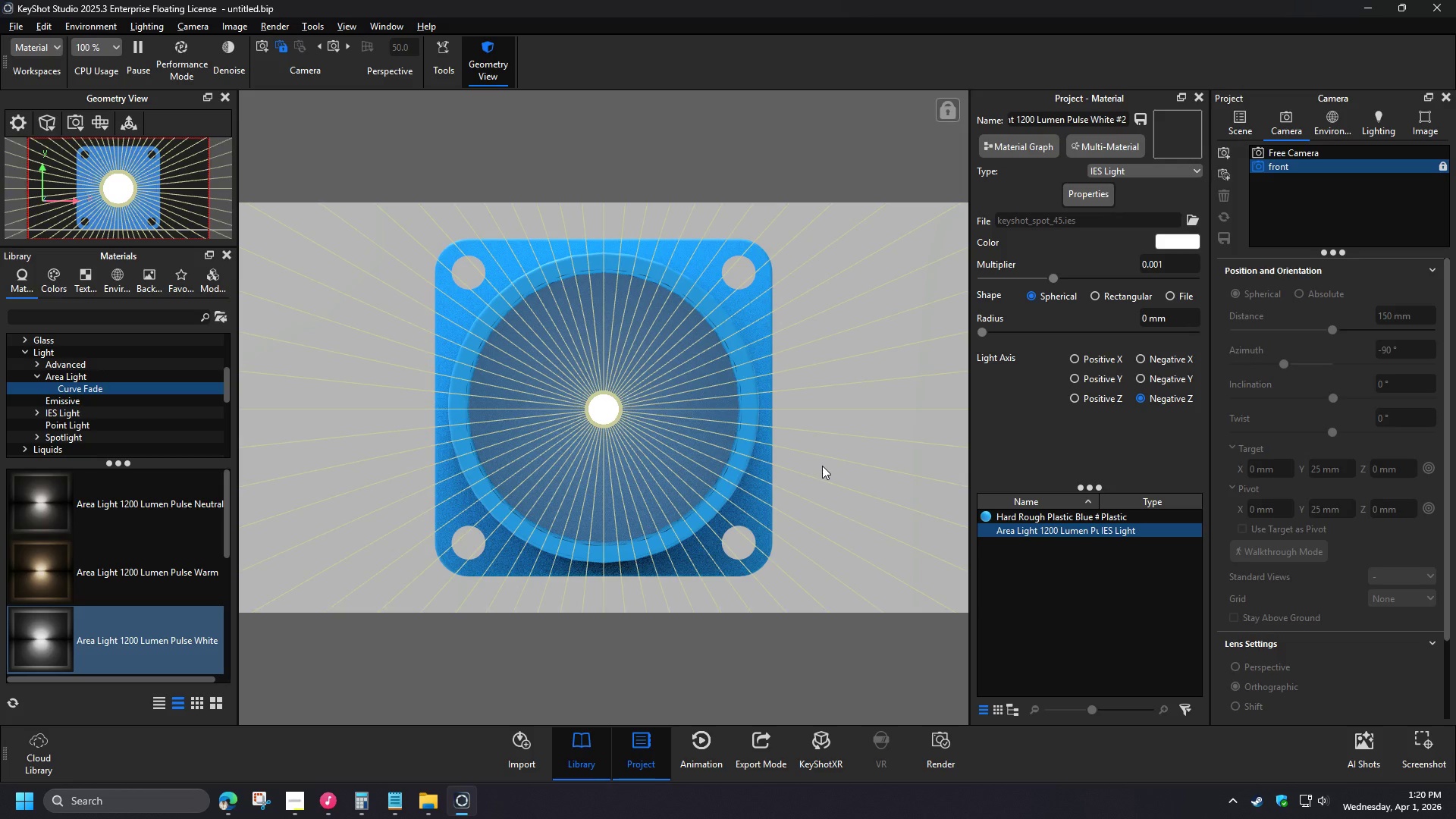 
left_click([956, 752])
 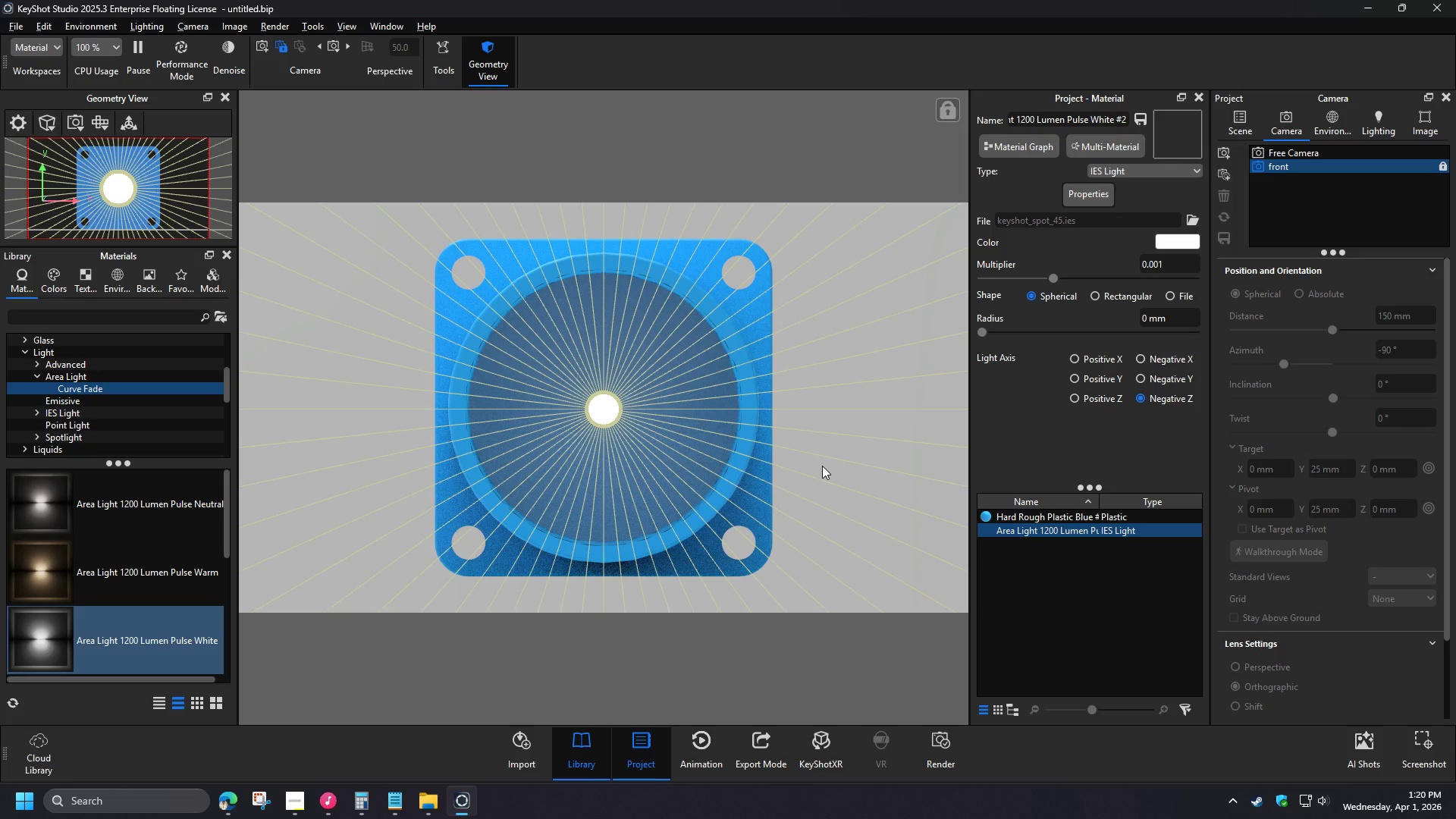 
left_click_drag(start_coordinate=[733, 294], to_coordinate=[378, 279])
 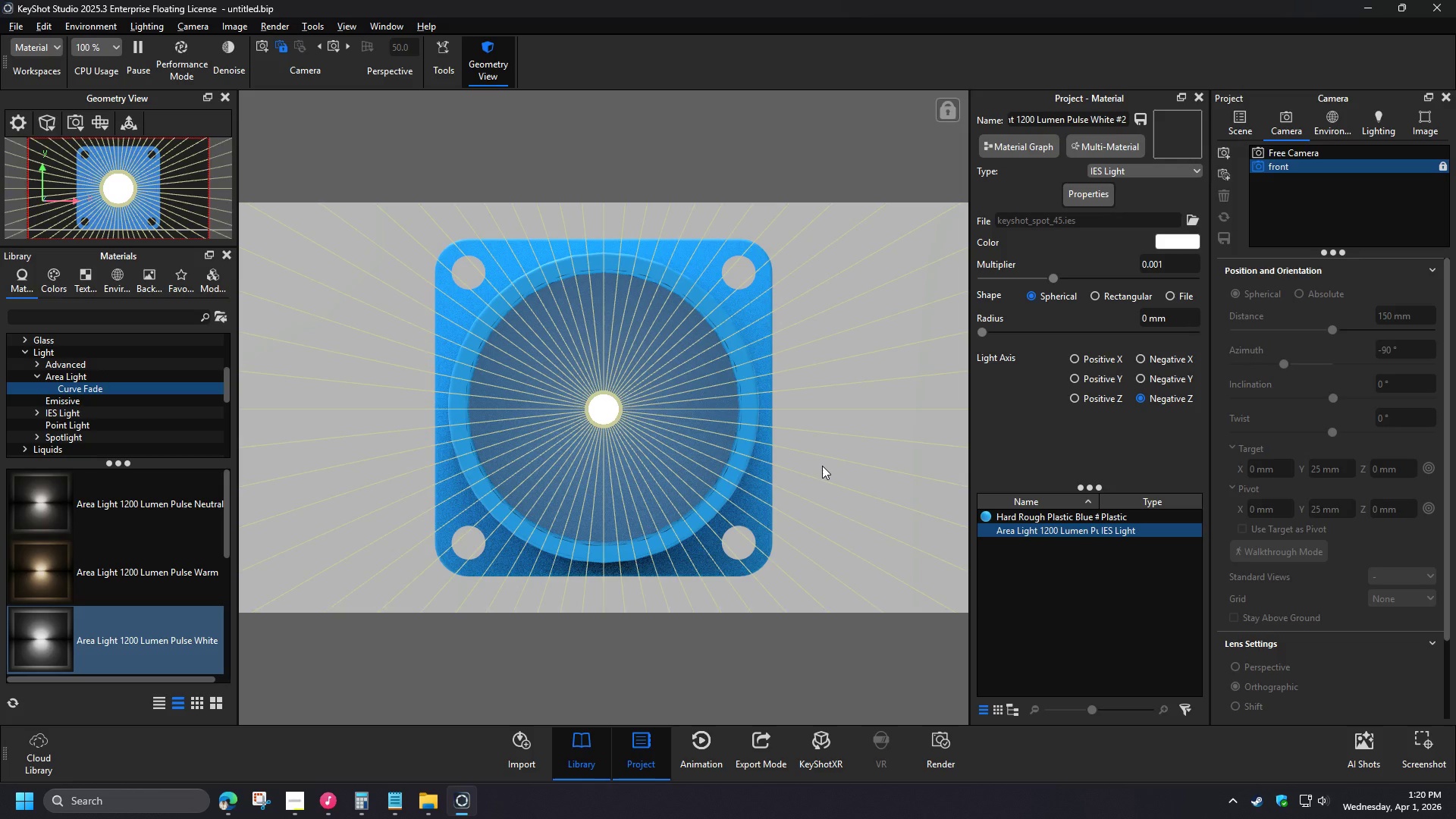 
key(Control+C)
 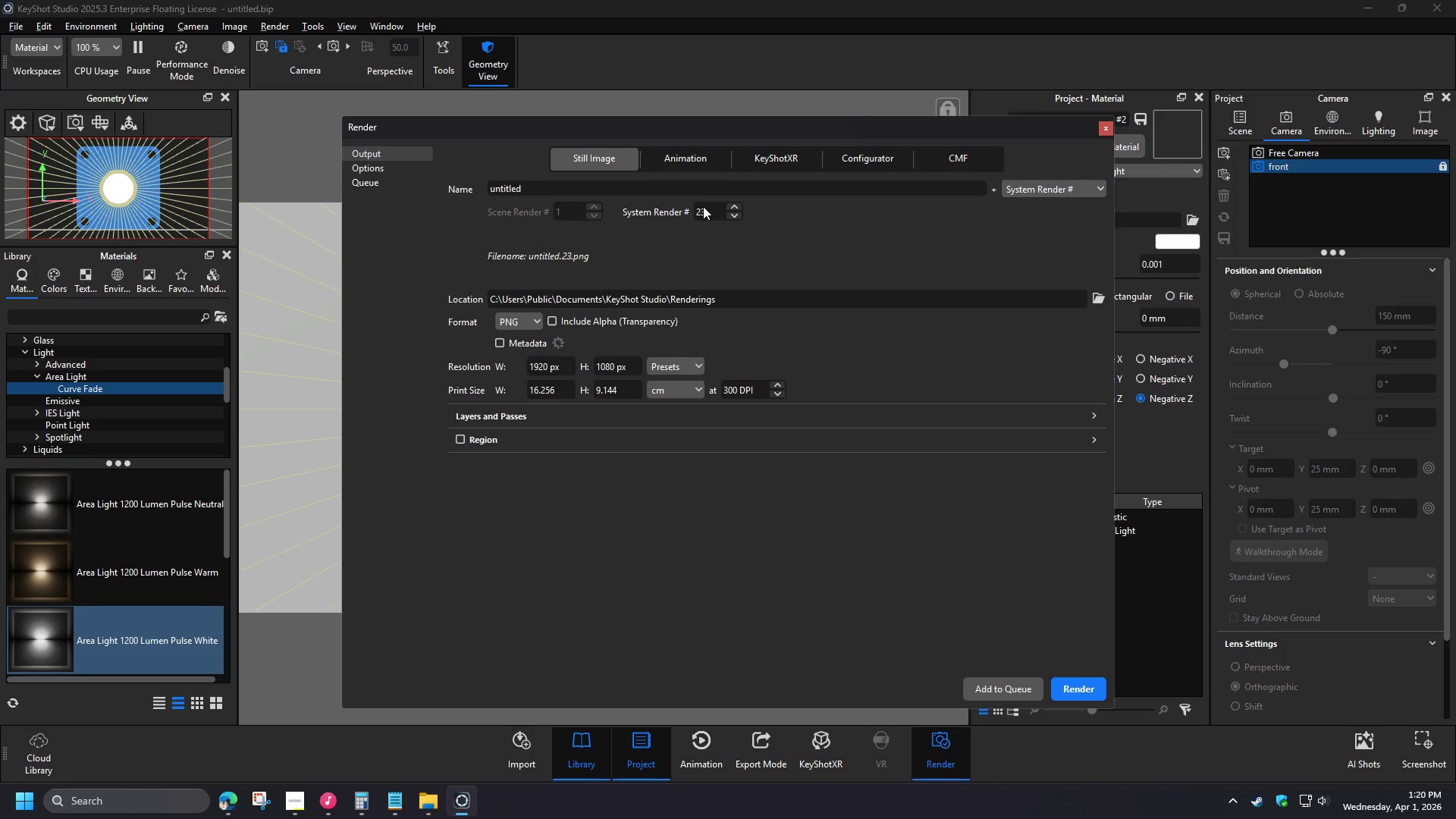 
left_click([1071, 692])
 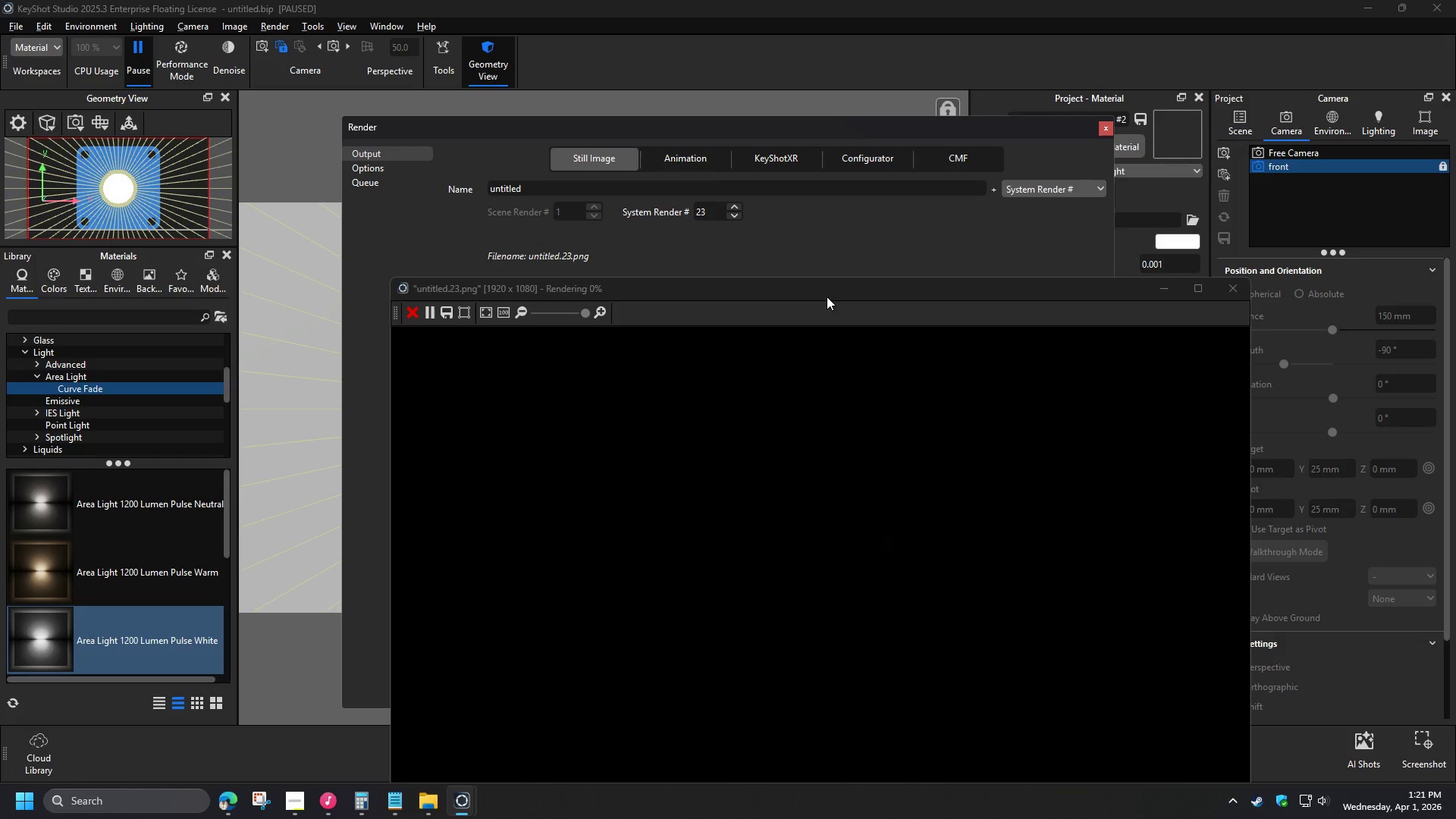 
left_click_drag(start_coordinate=[792, 290], to_coordinate=[656, 165])
 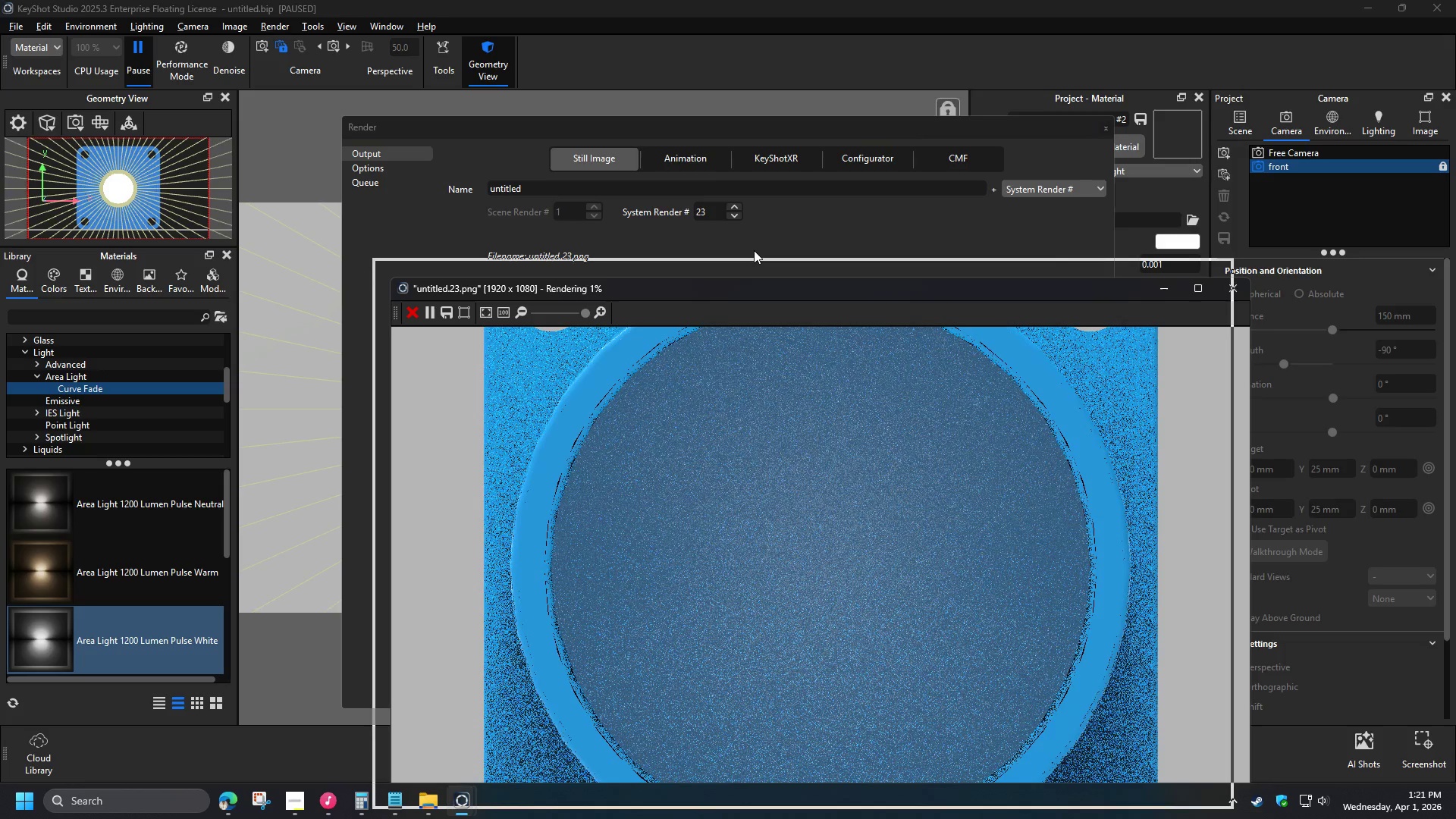 
scroll: coordinate [682, 431], scroll_direction: down, amount: 6.0
 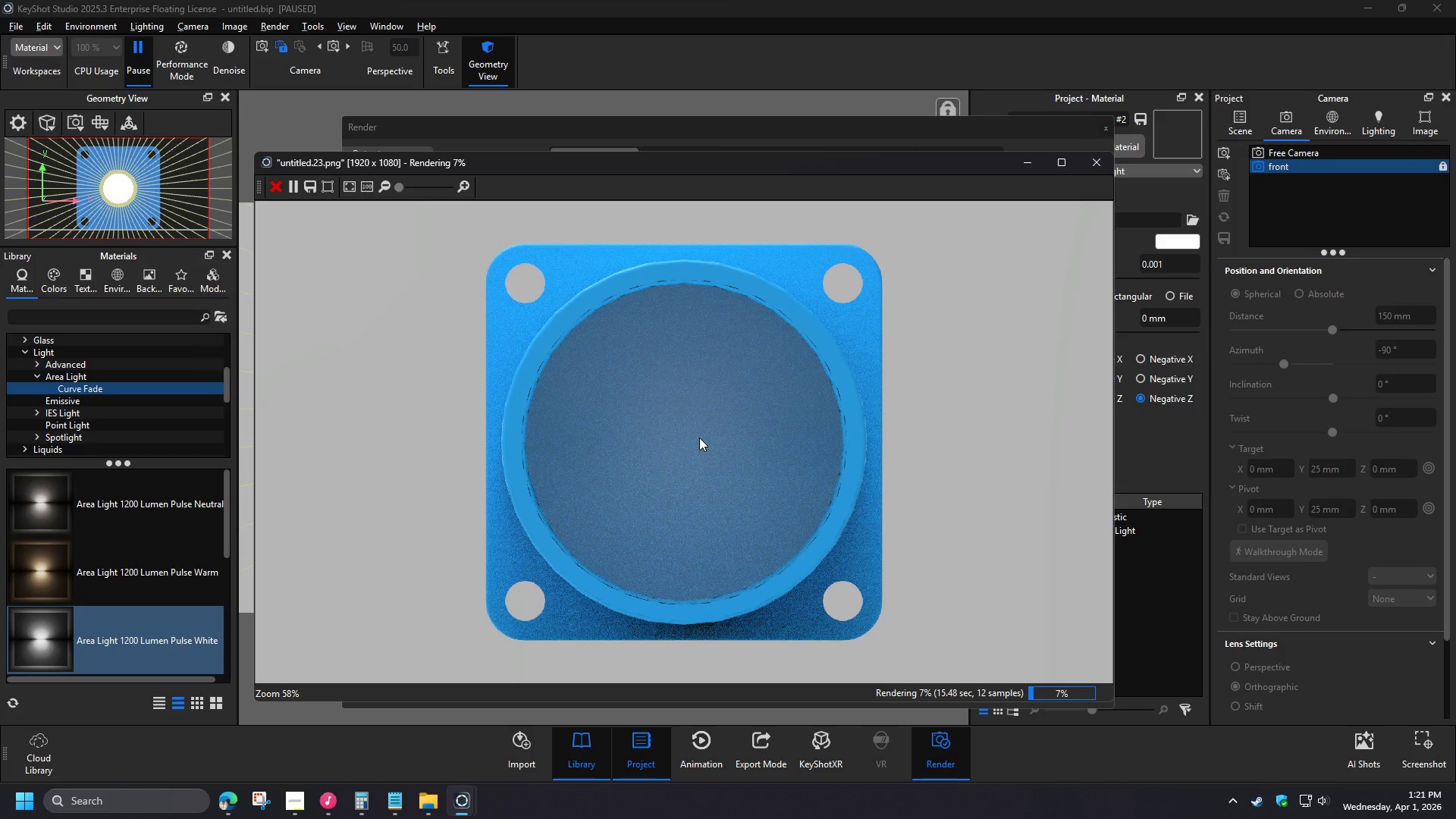 
wait(15.87)
 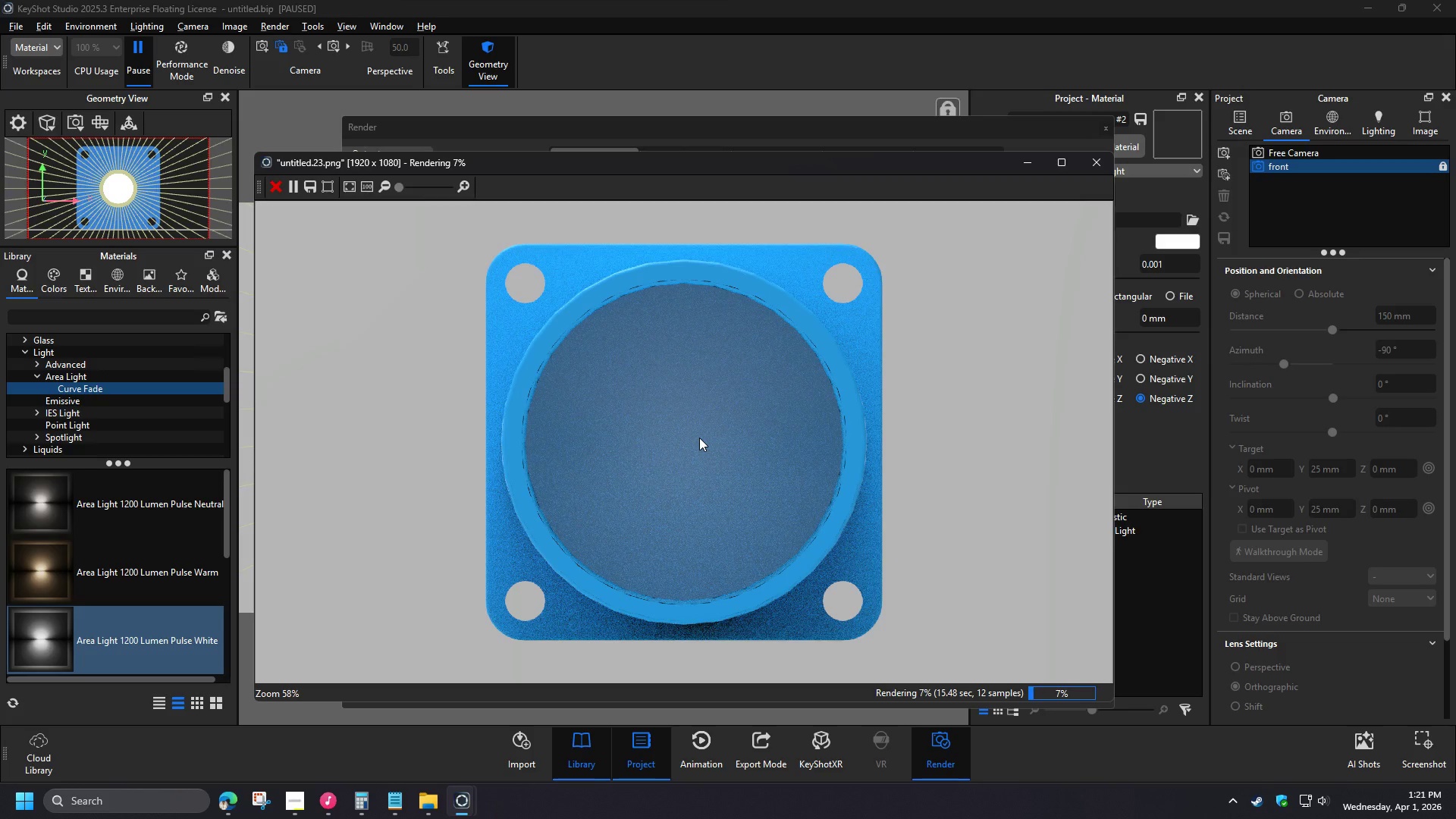 
left_click([274, 191])
 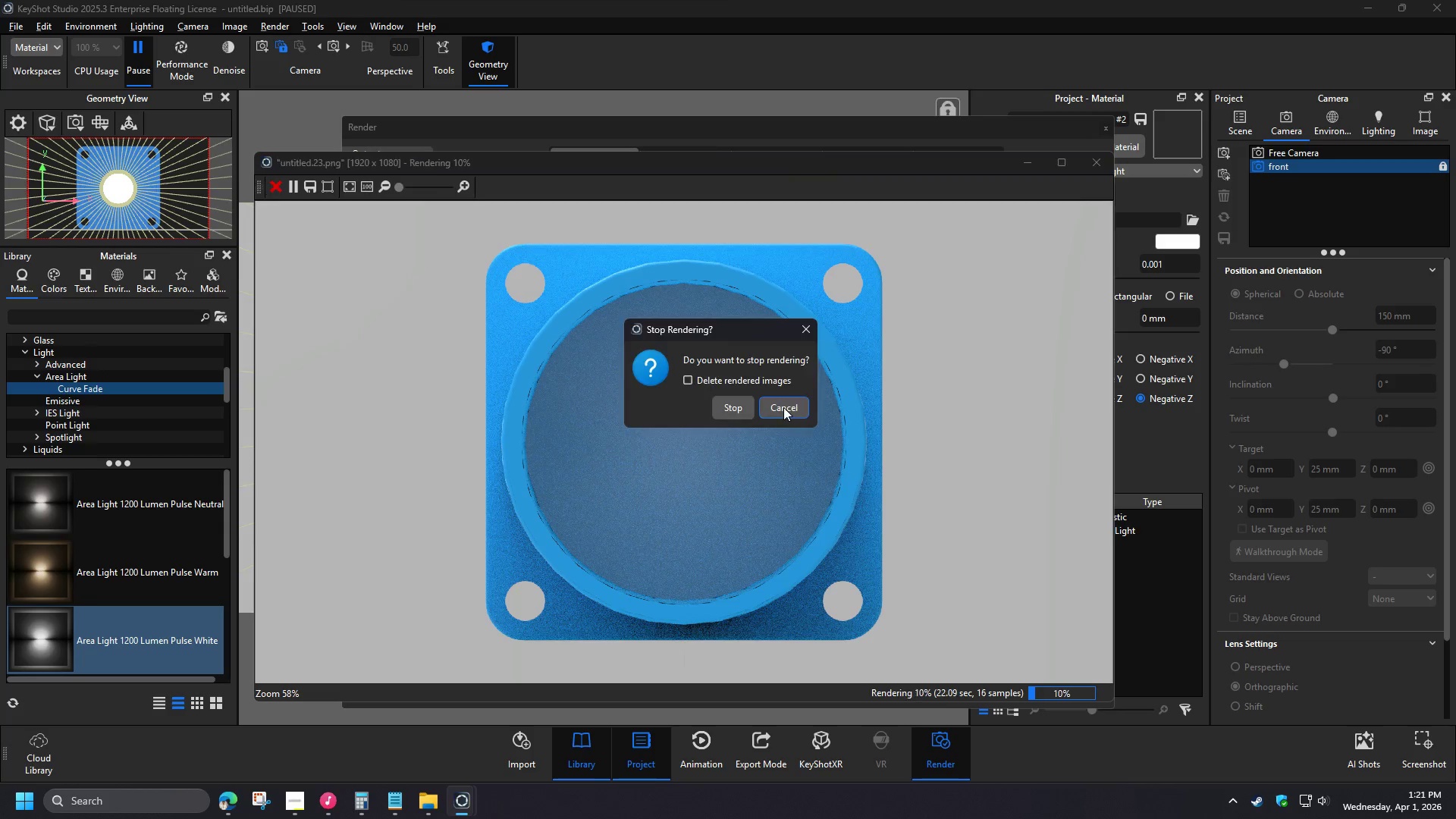 
left_click([726, 410])
 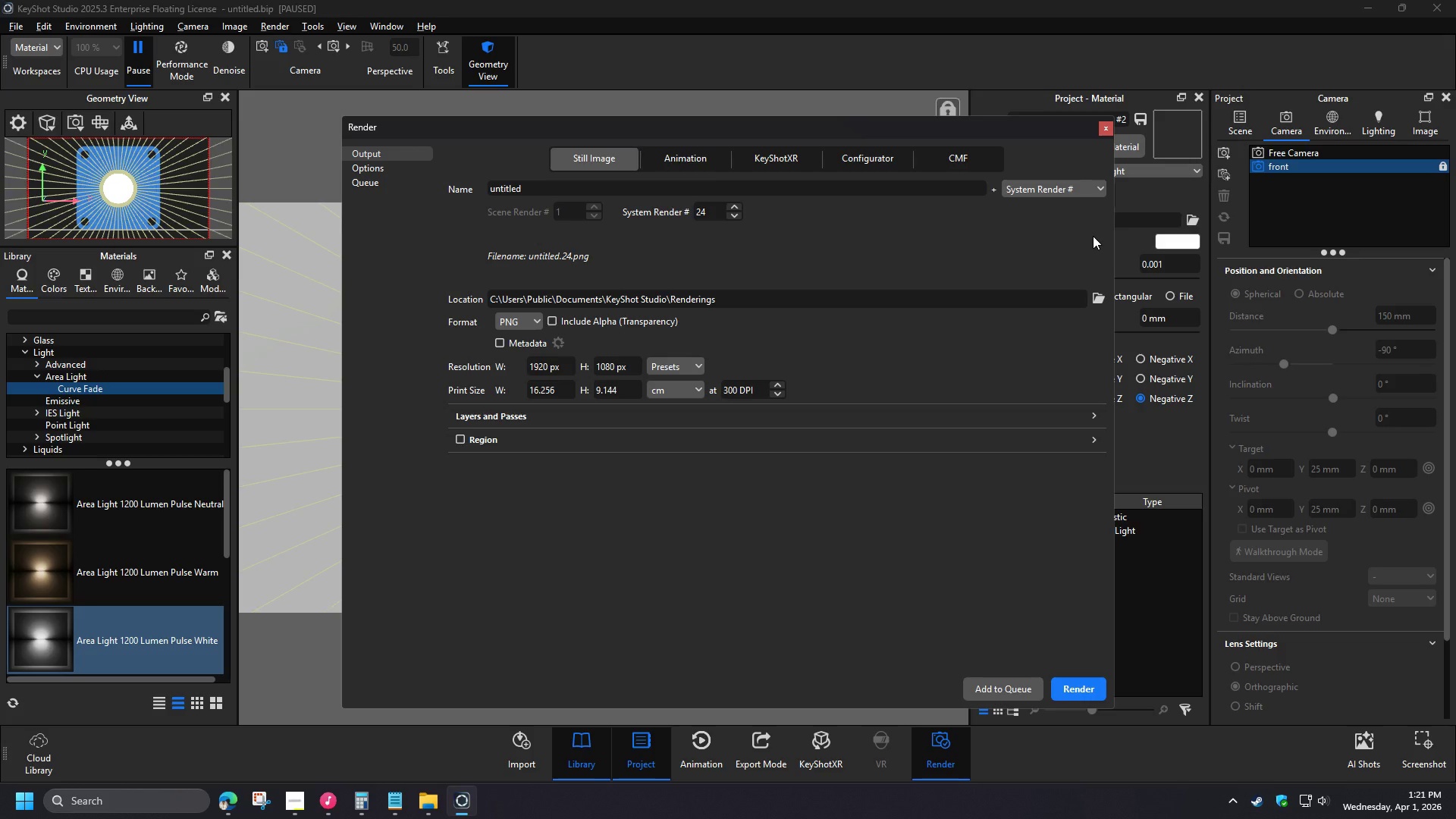 
left_click([1108, 130])
 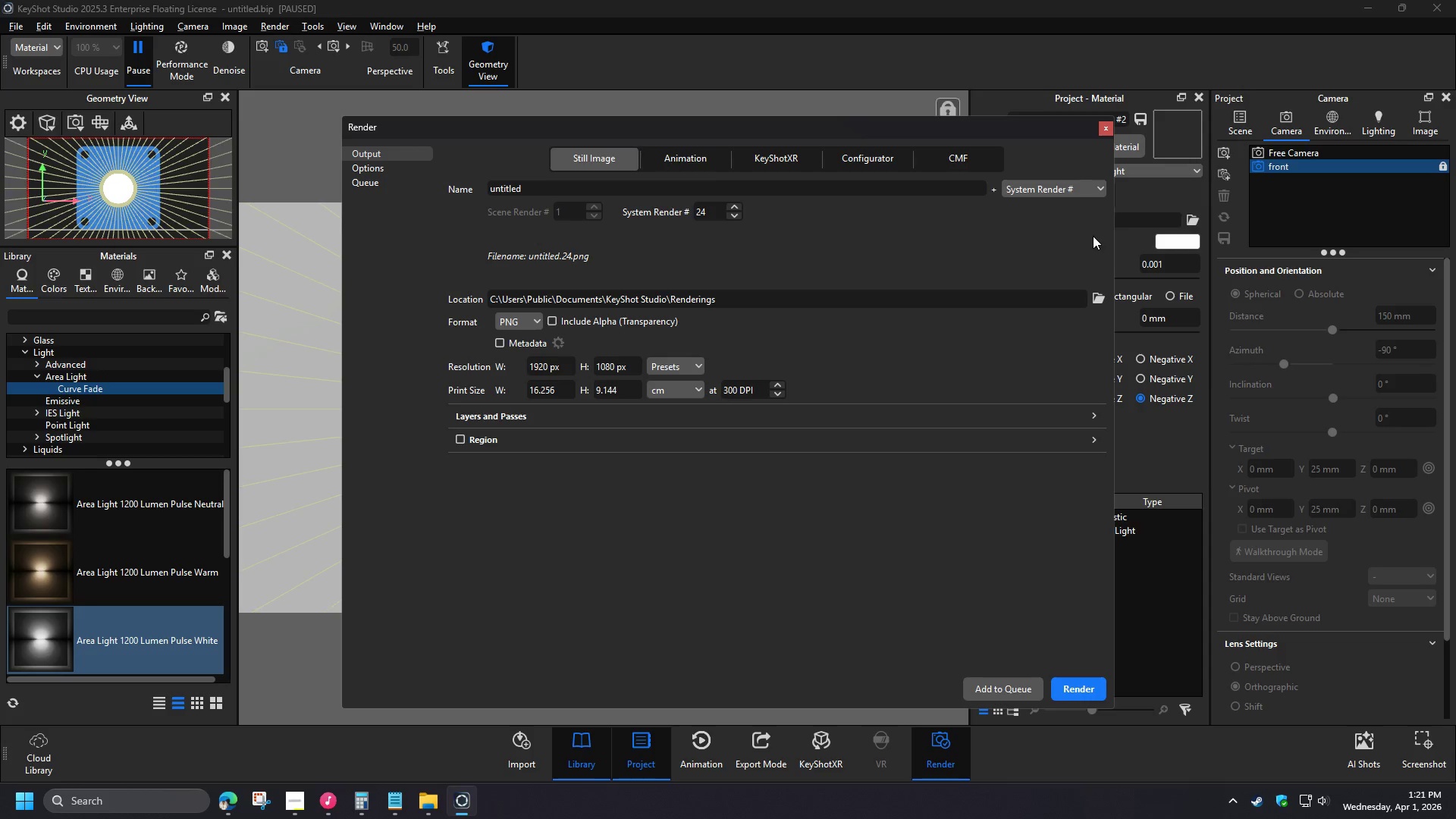 
left_click([1059, 532])
 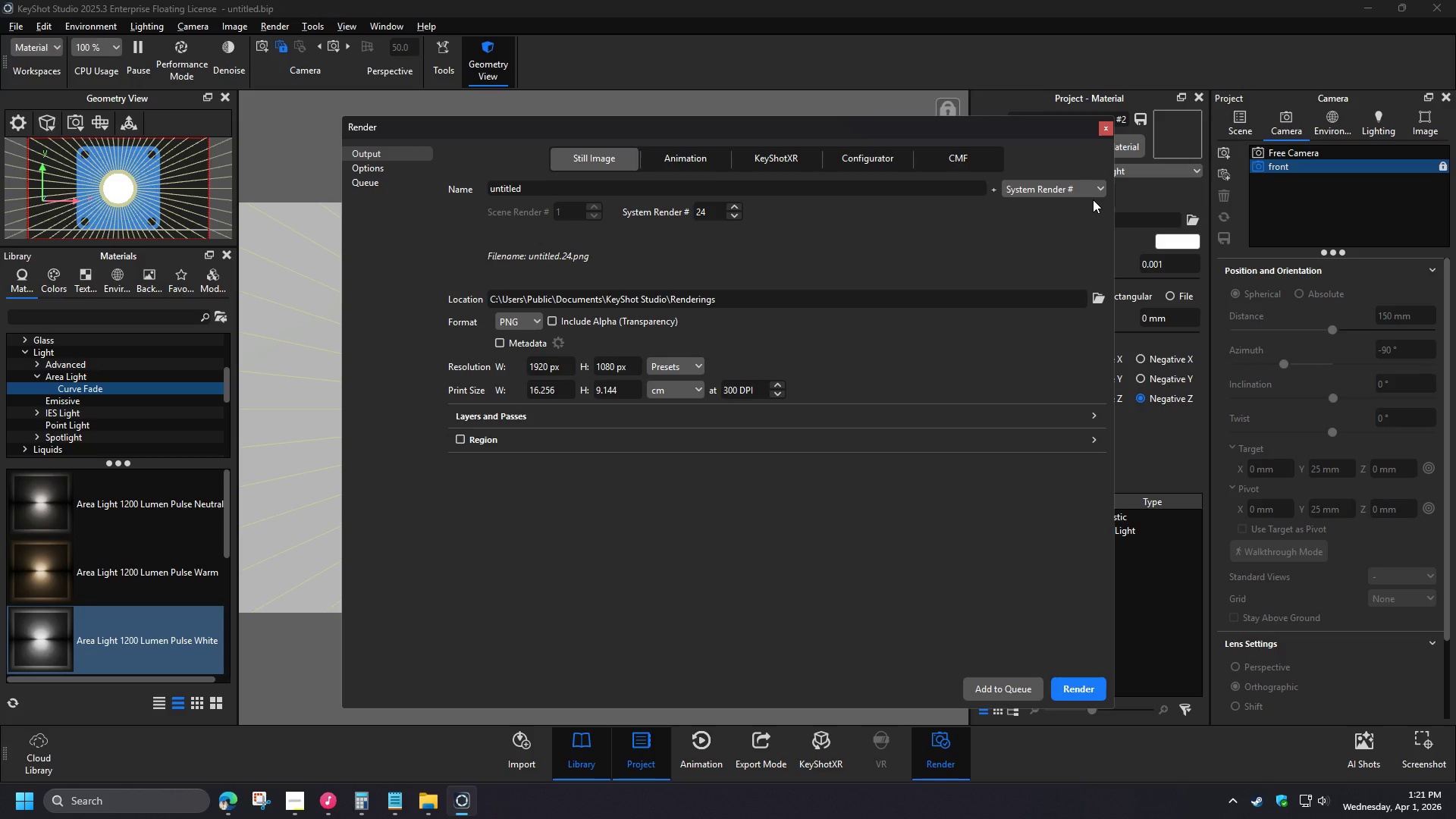 
double_click([1052, 529])
 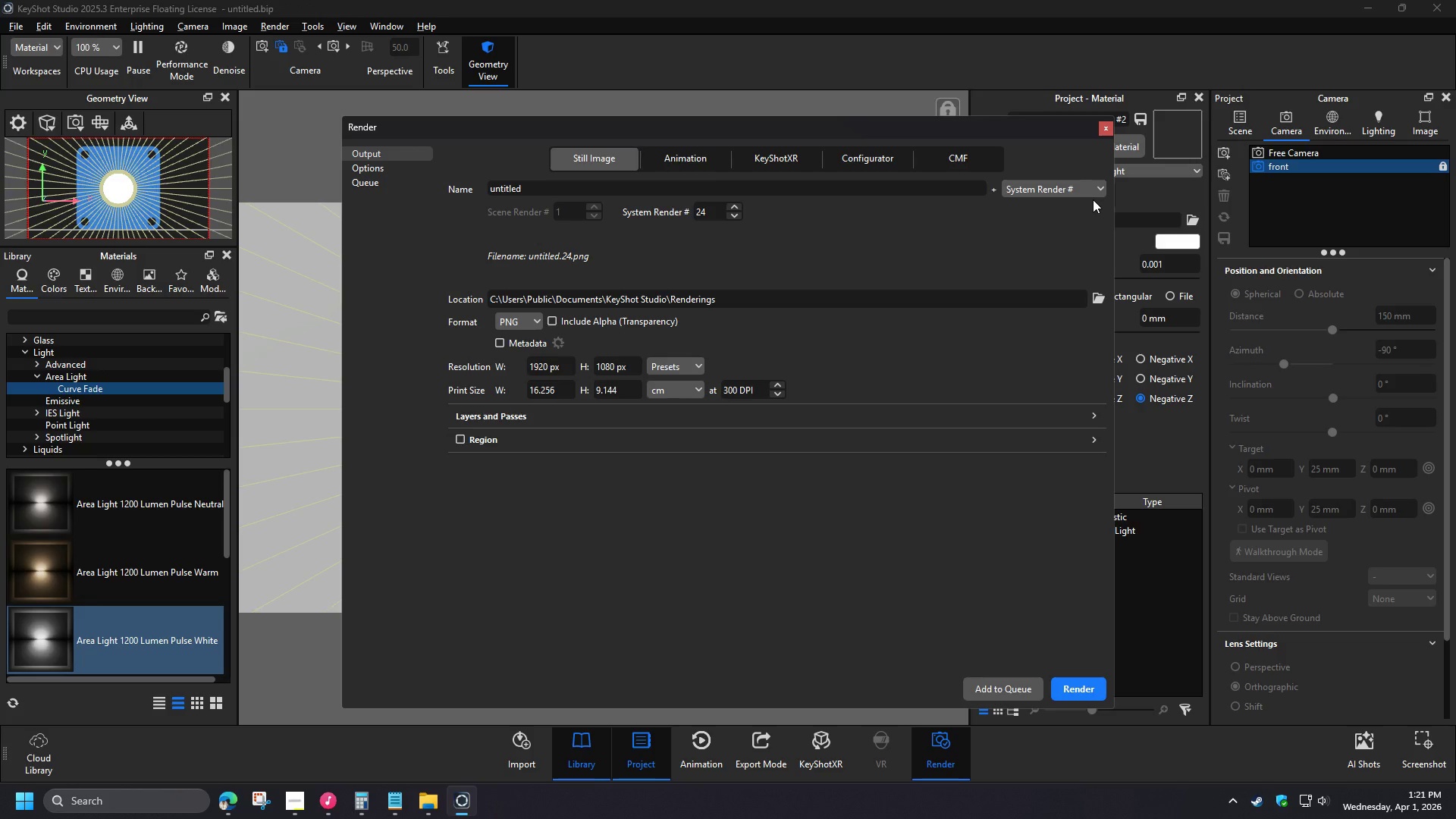 
left_click([1133, 174])
 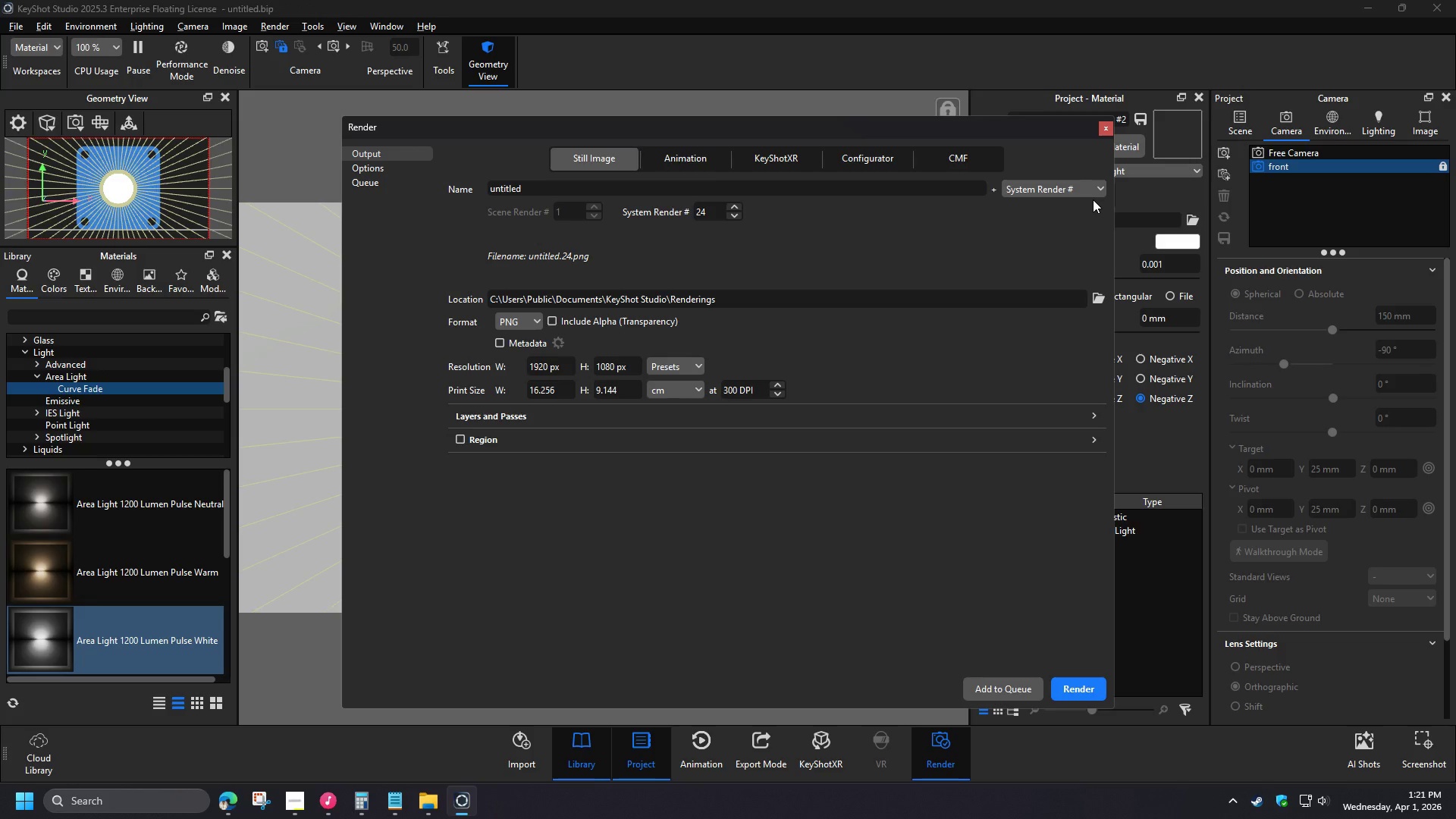 
left_click([1131, 546])
 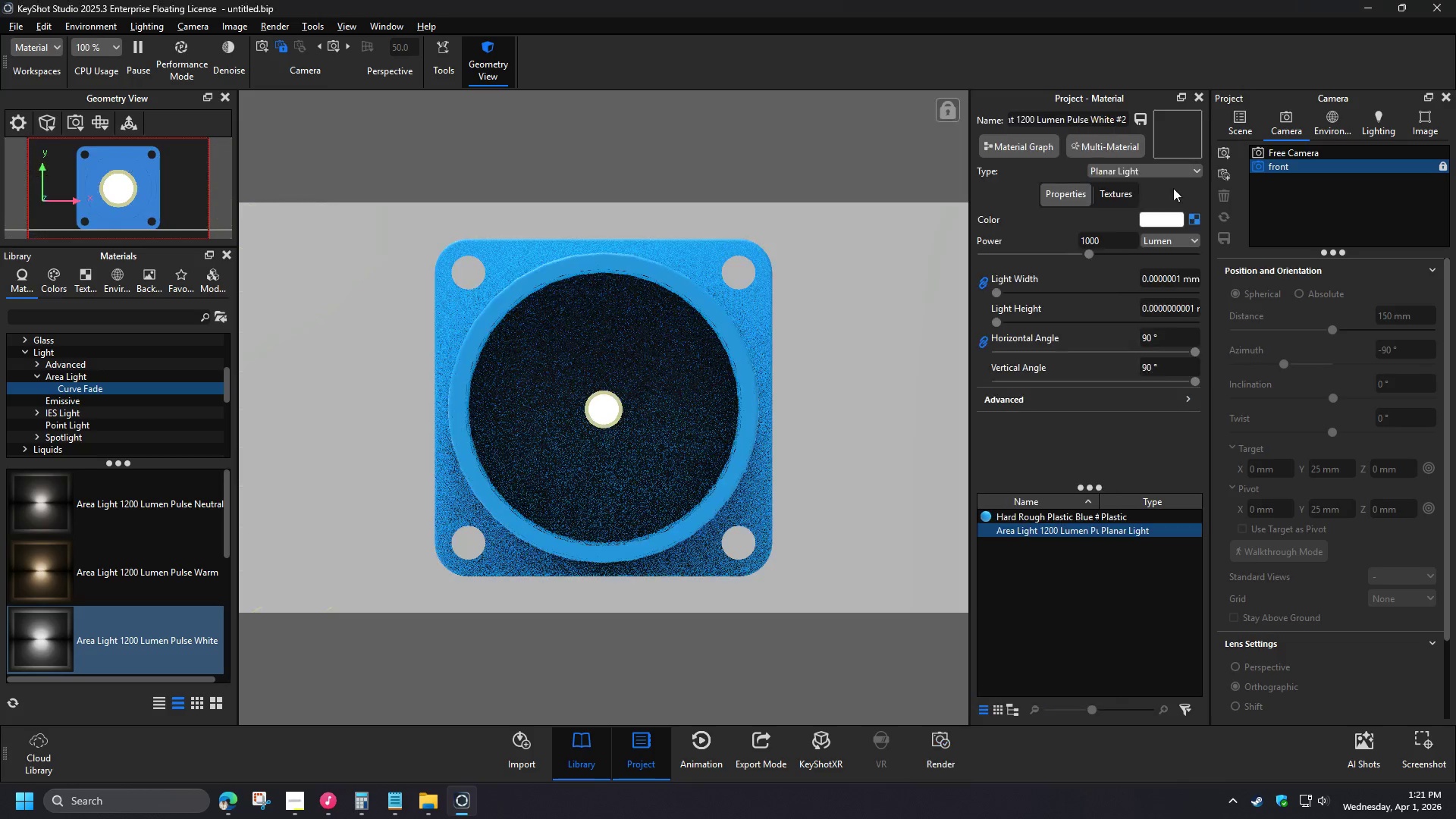 
left_click([1149, 171])
 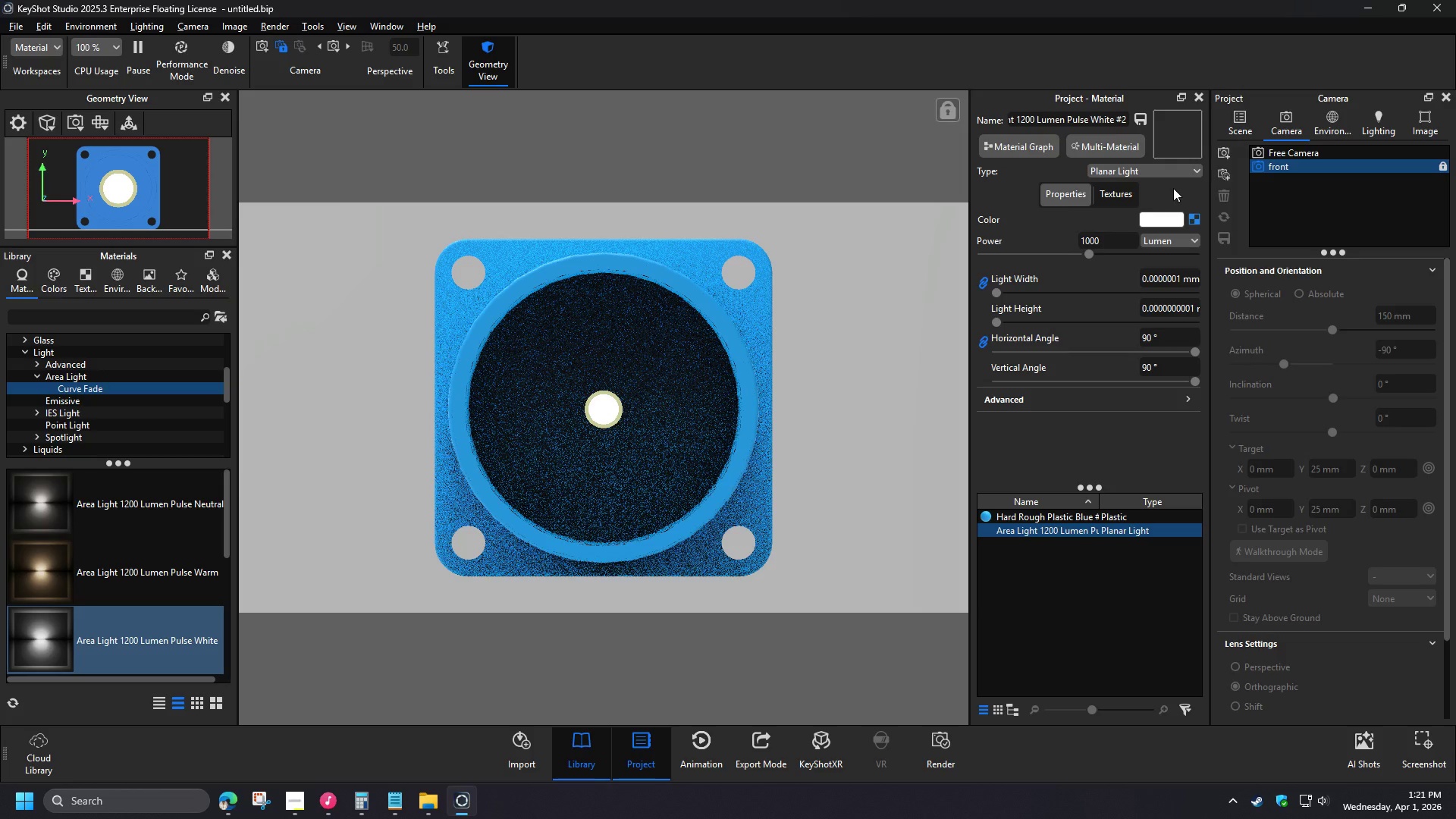 
left_click([1129, 557])
 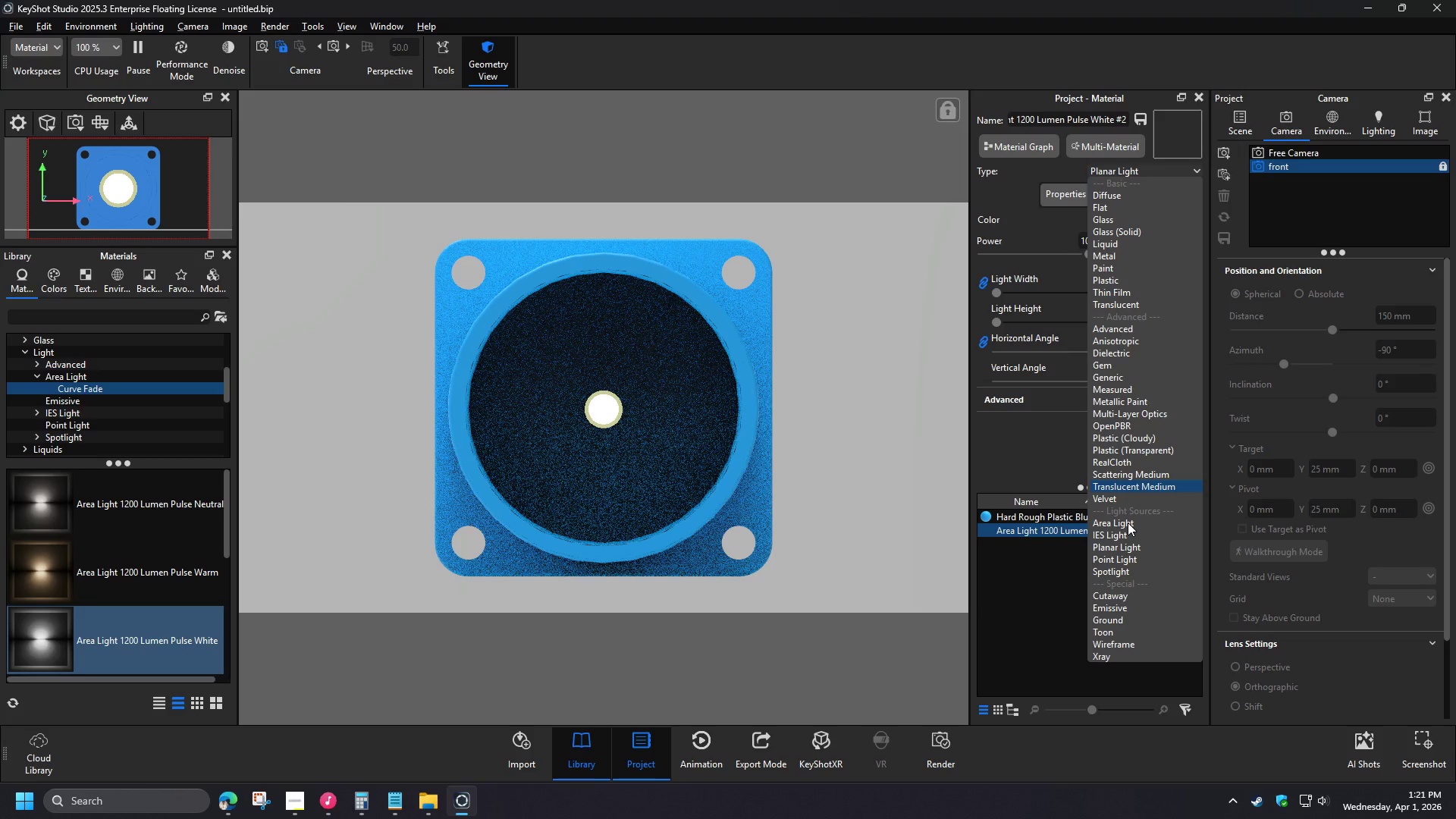 
left_click_drag(start_coordinate=[1109, 238], to_coordinate=[1036, 235])
 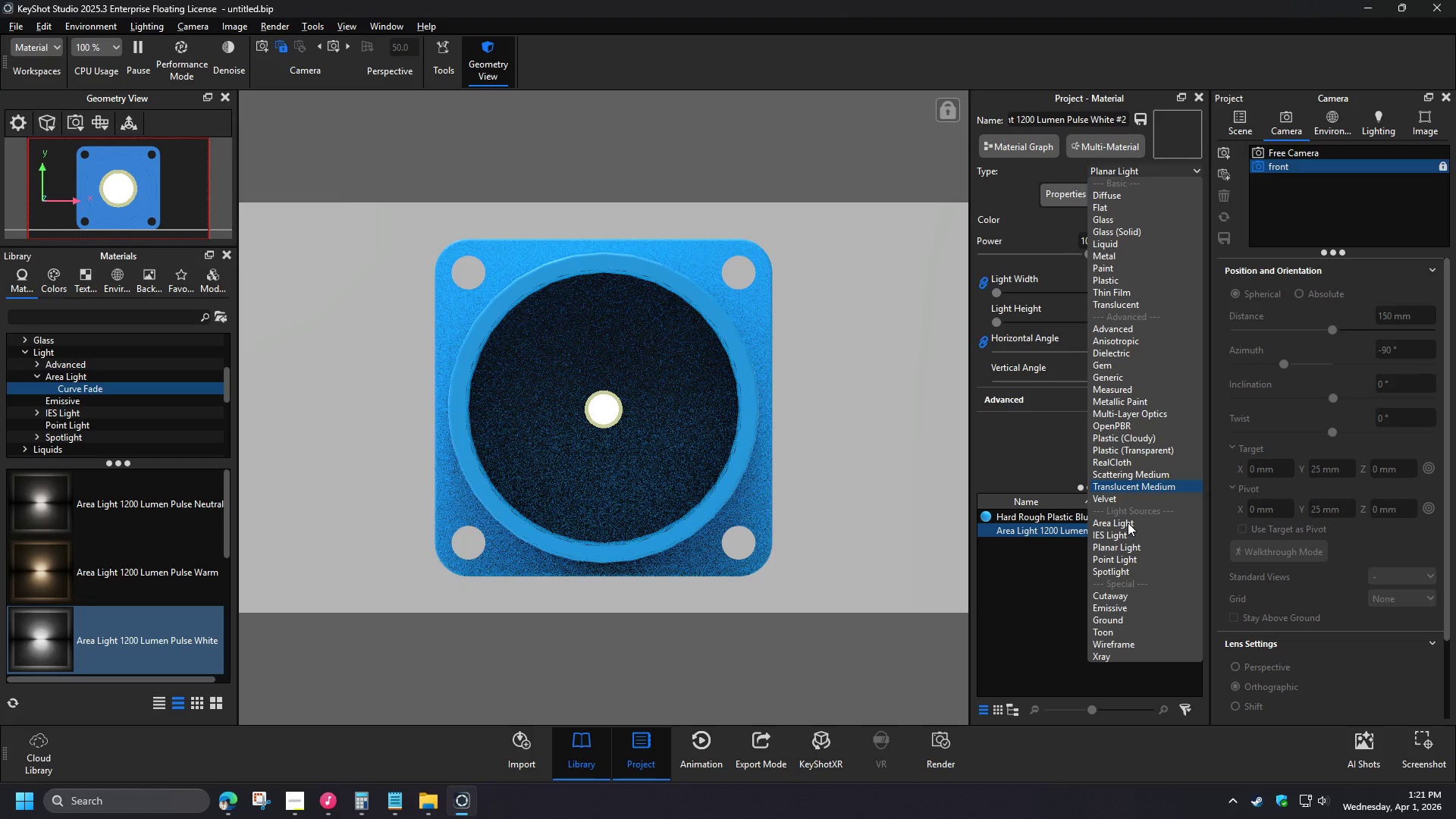 
key(Numpad1)
 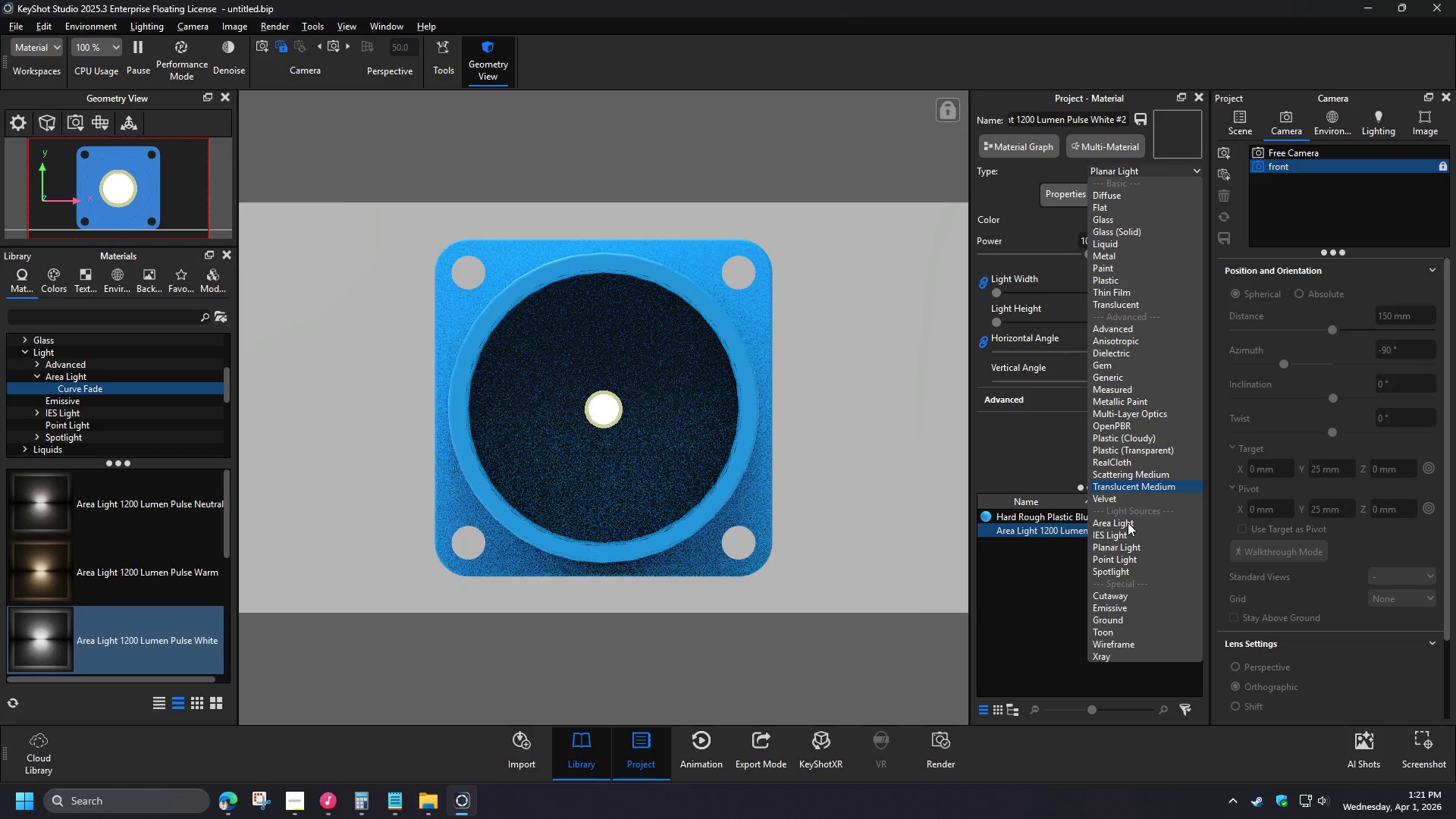 
key(Numpad0)
 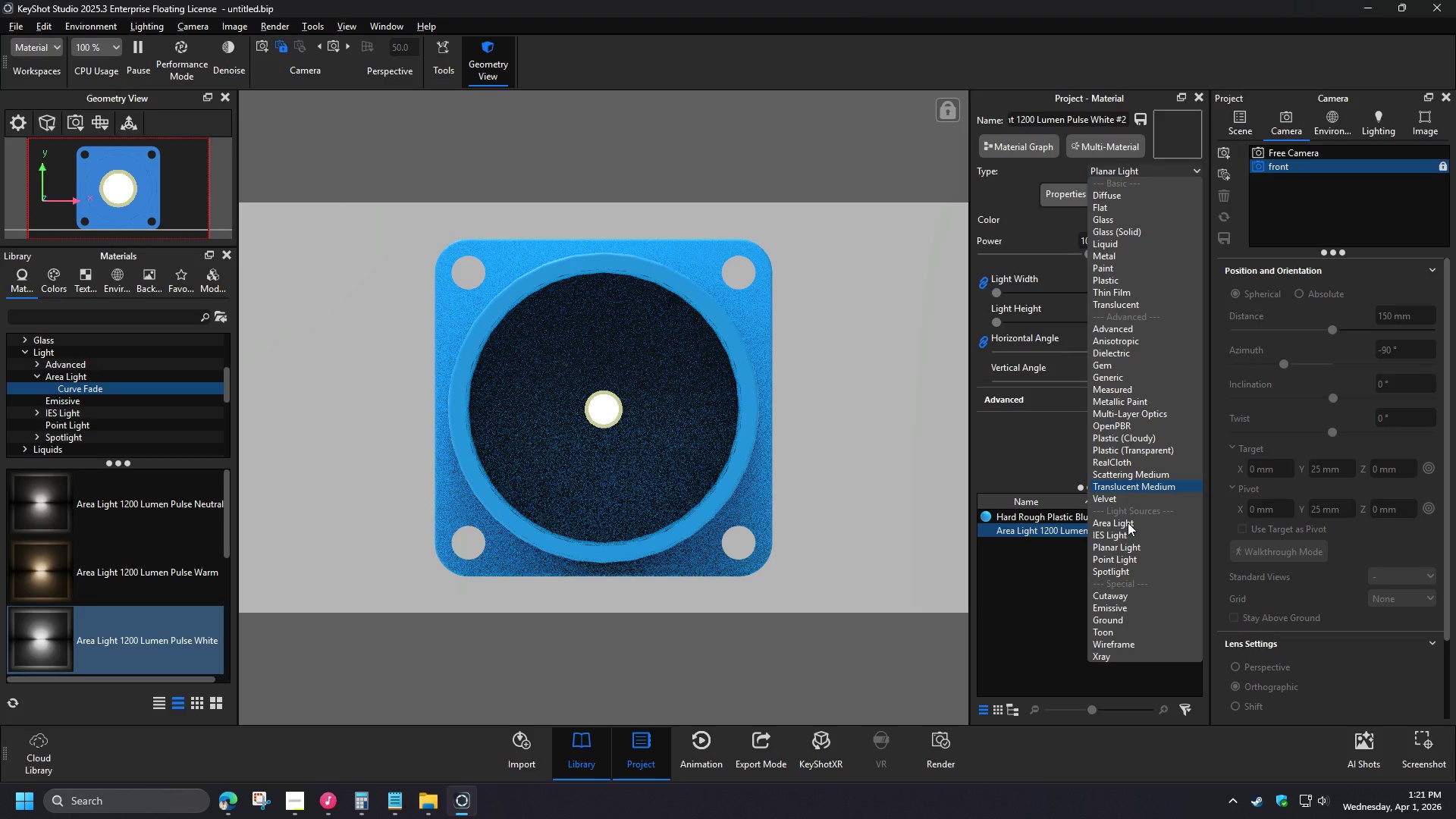 
left_click([1113, 325])
 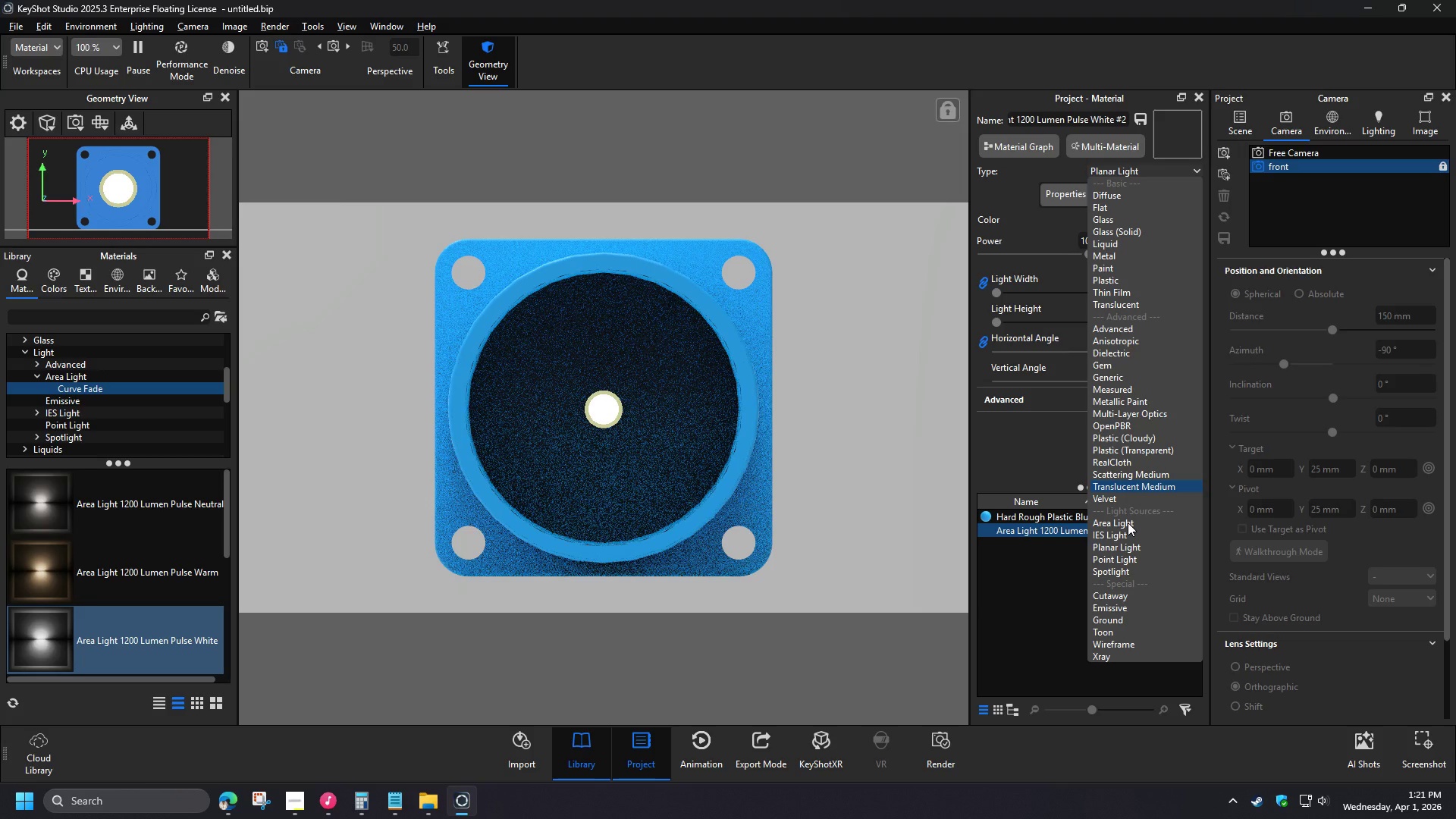 
left_click_drag(start_coordinate=[1102, 241], to_coordinate=[1043, 240])
 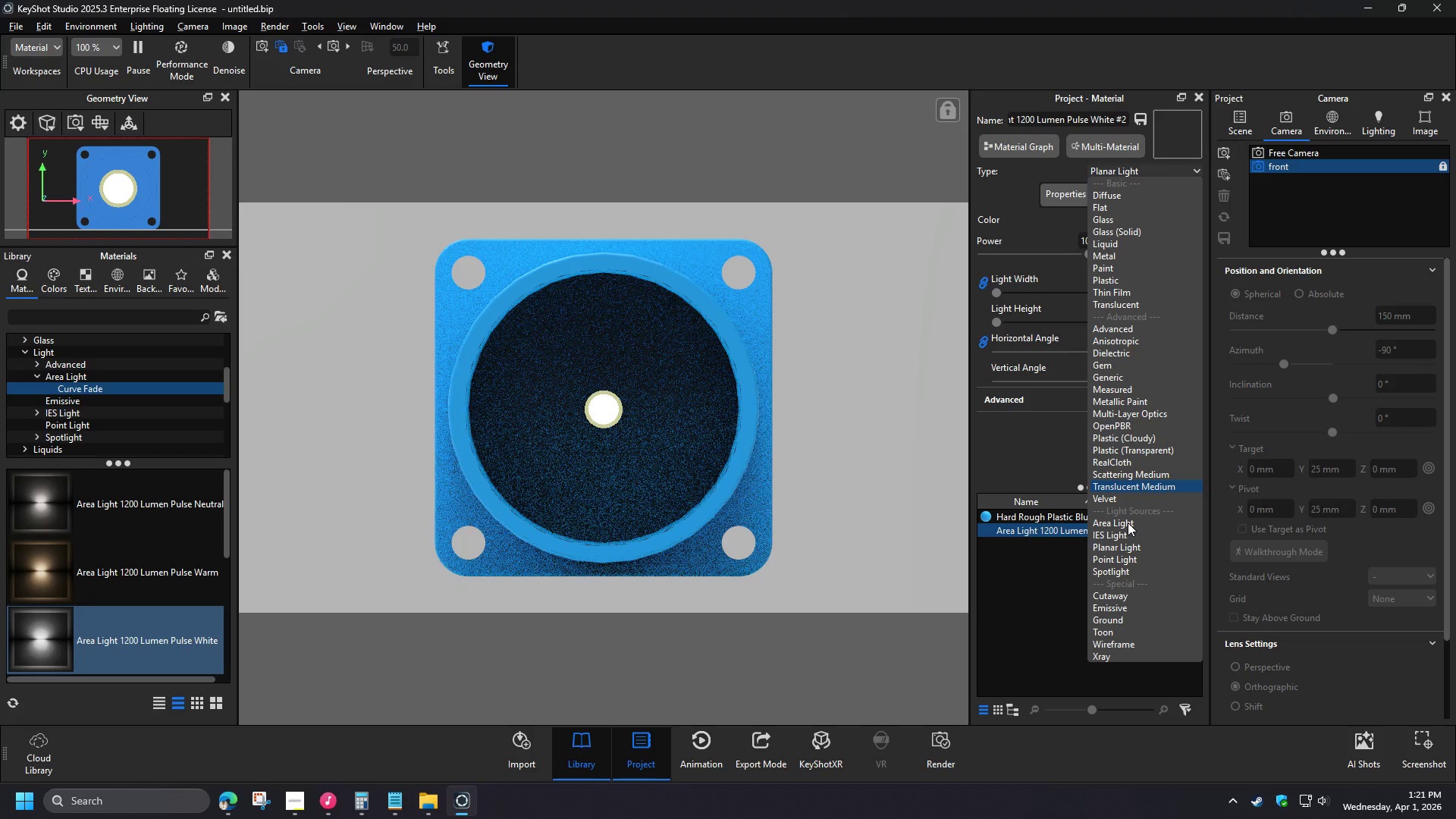 
key(Numpad2)
 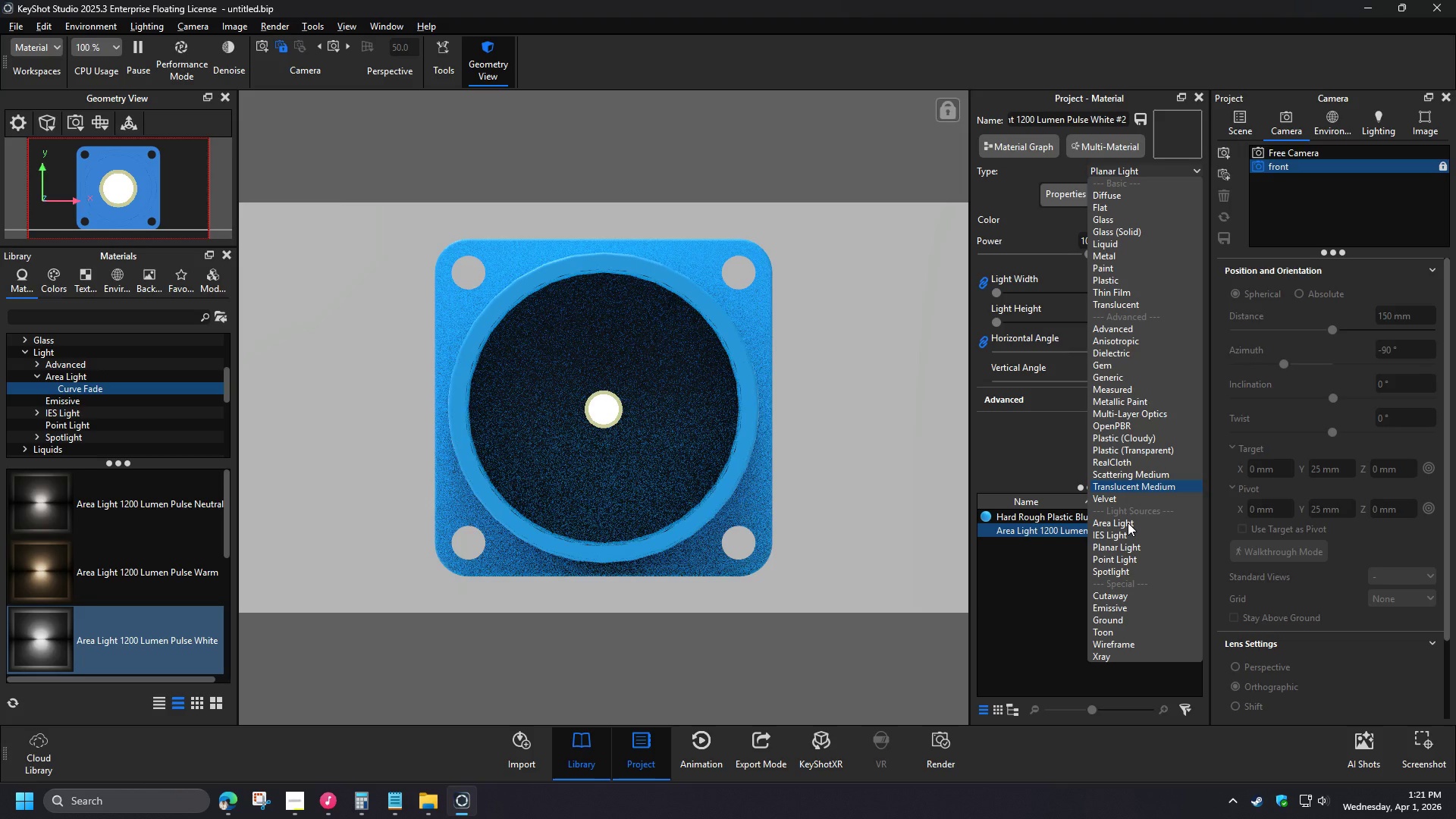 
key(Numpad0)
 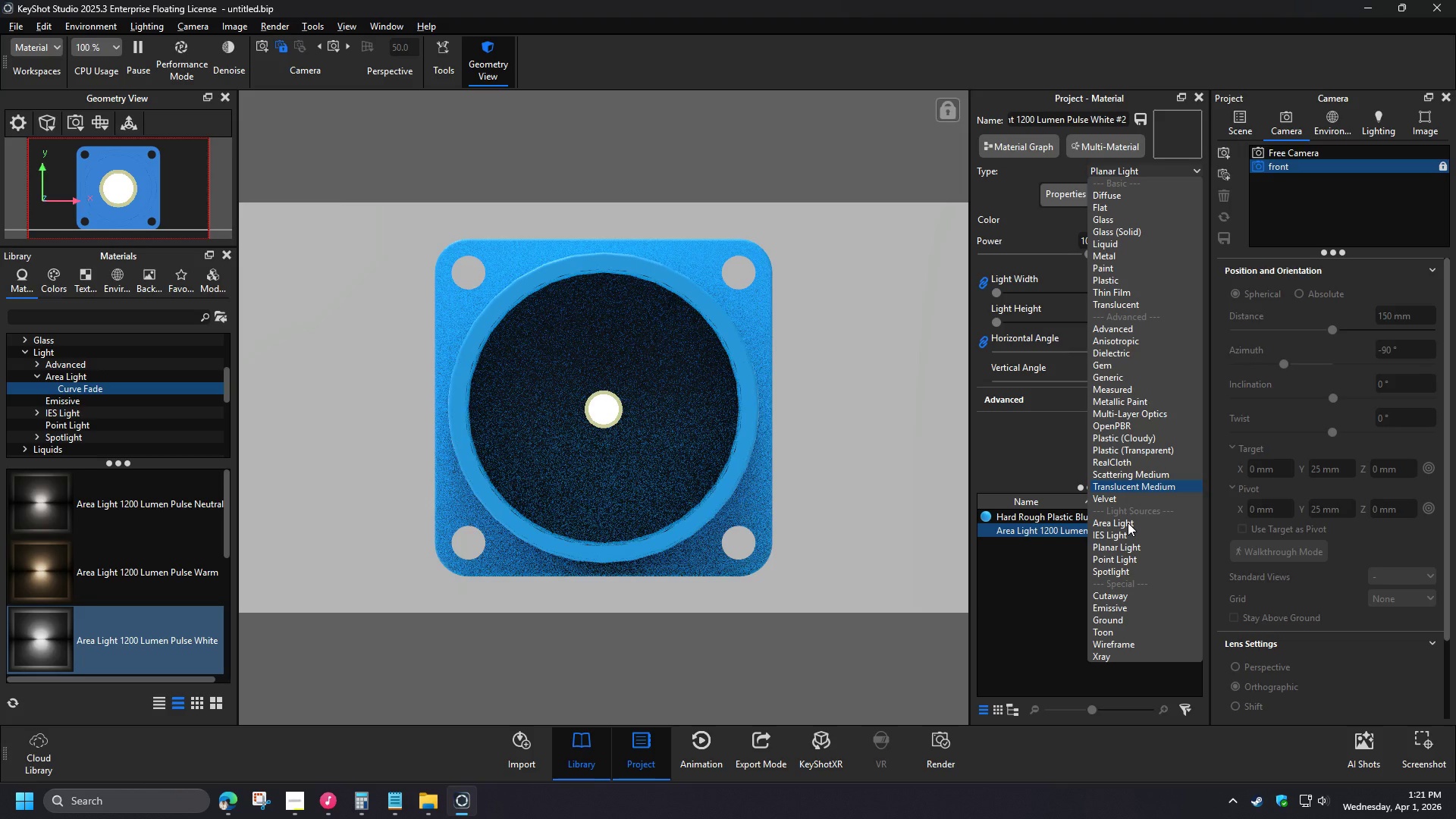 
key(NumpadEnter)
 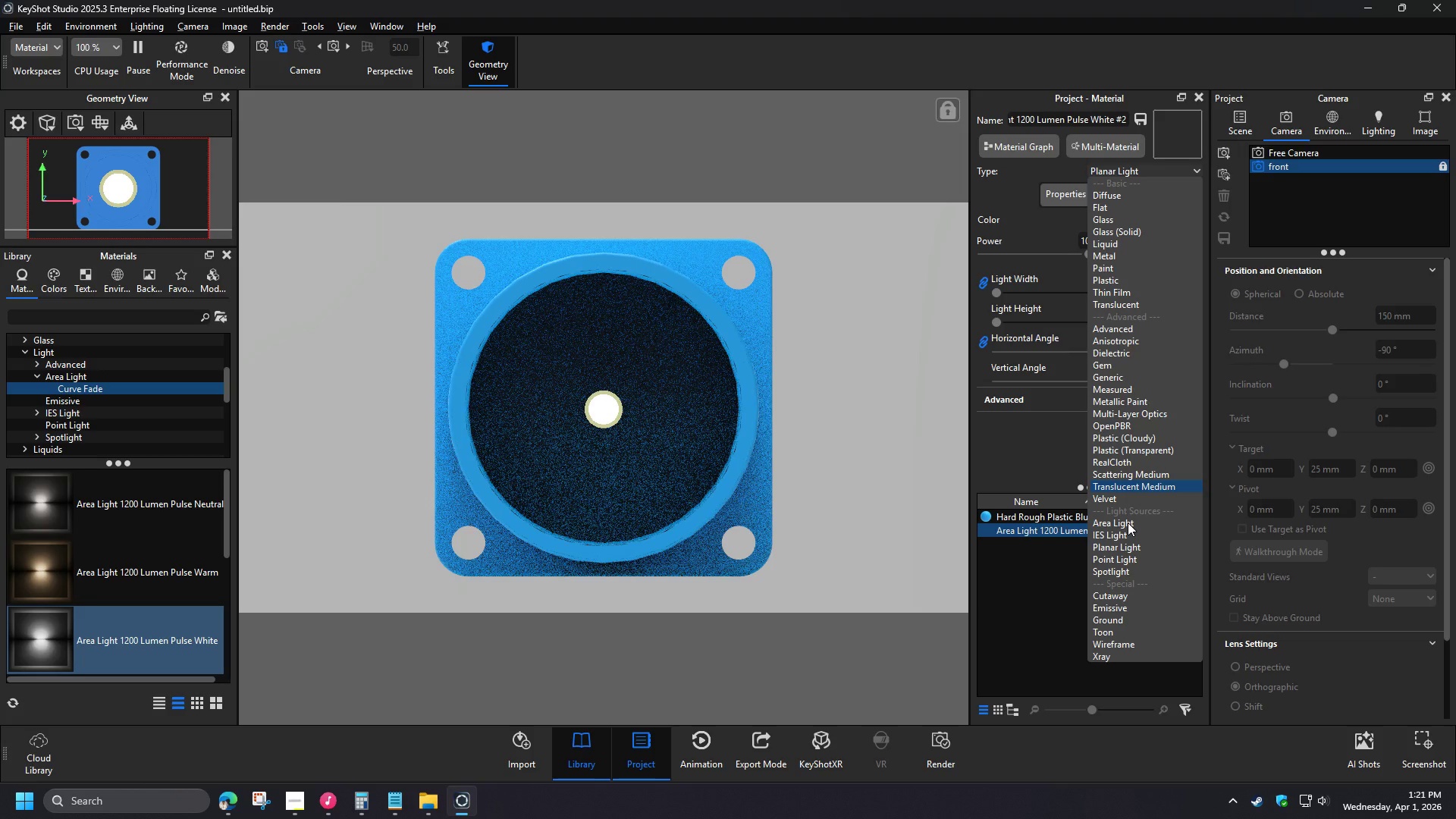 
left_click_drag(start_coordinate=[1109, 241], to_coordinate=[1032, 241])
 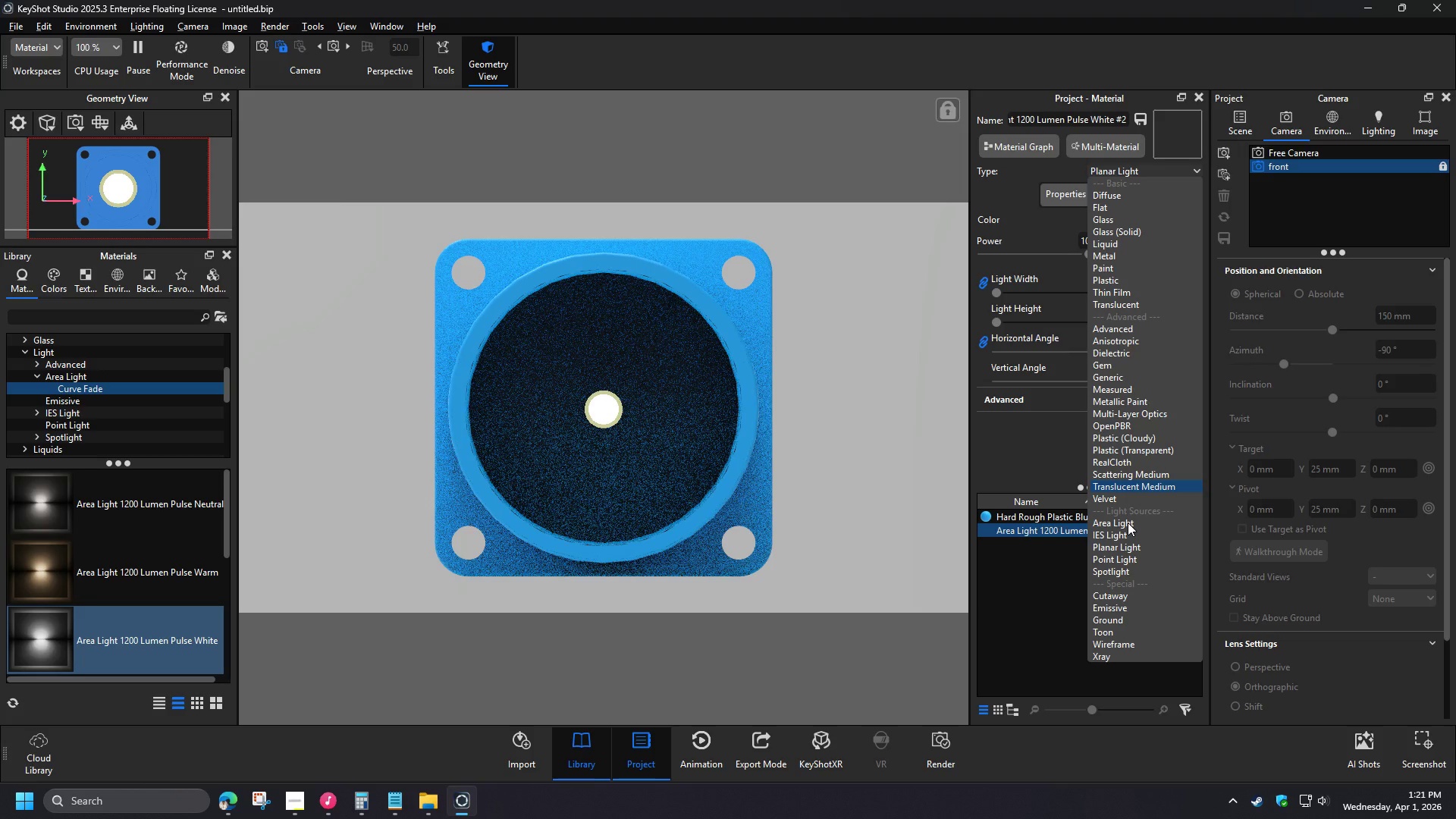 
key(Numpad5)
 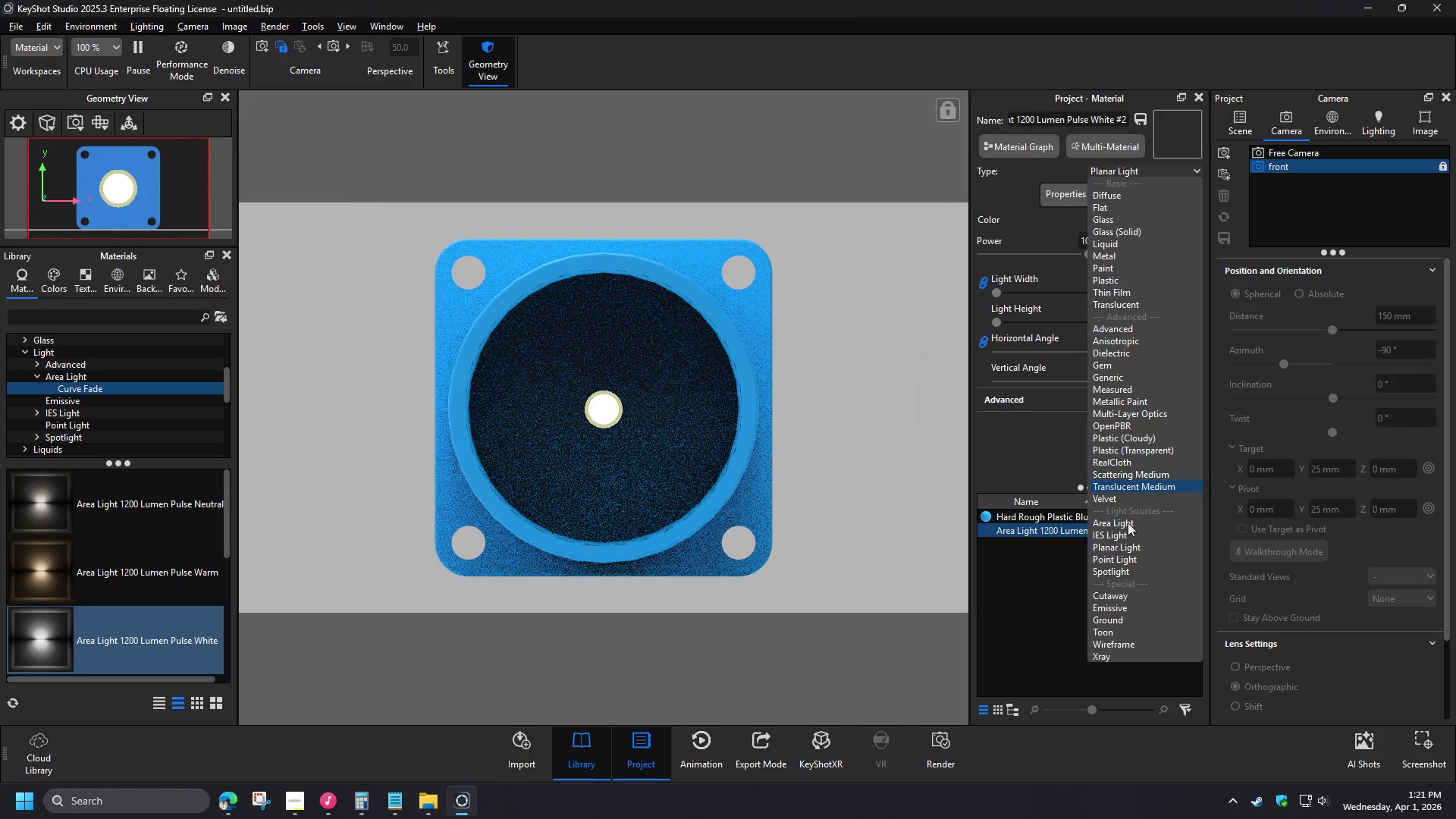 
key(Numpad0)
 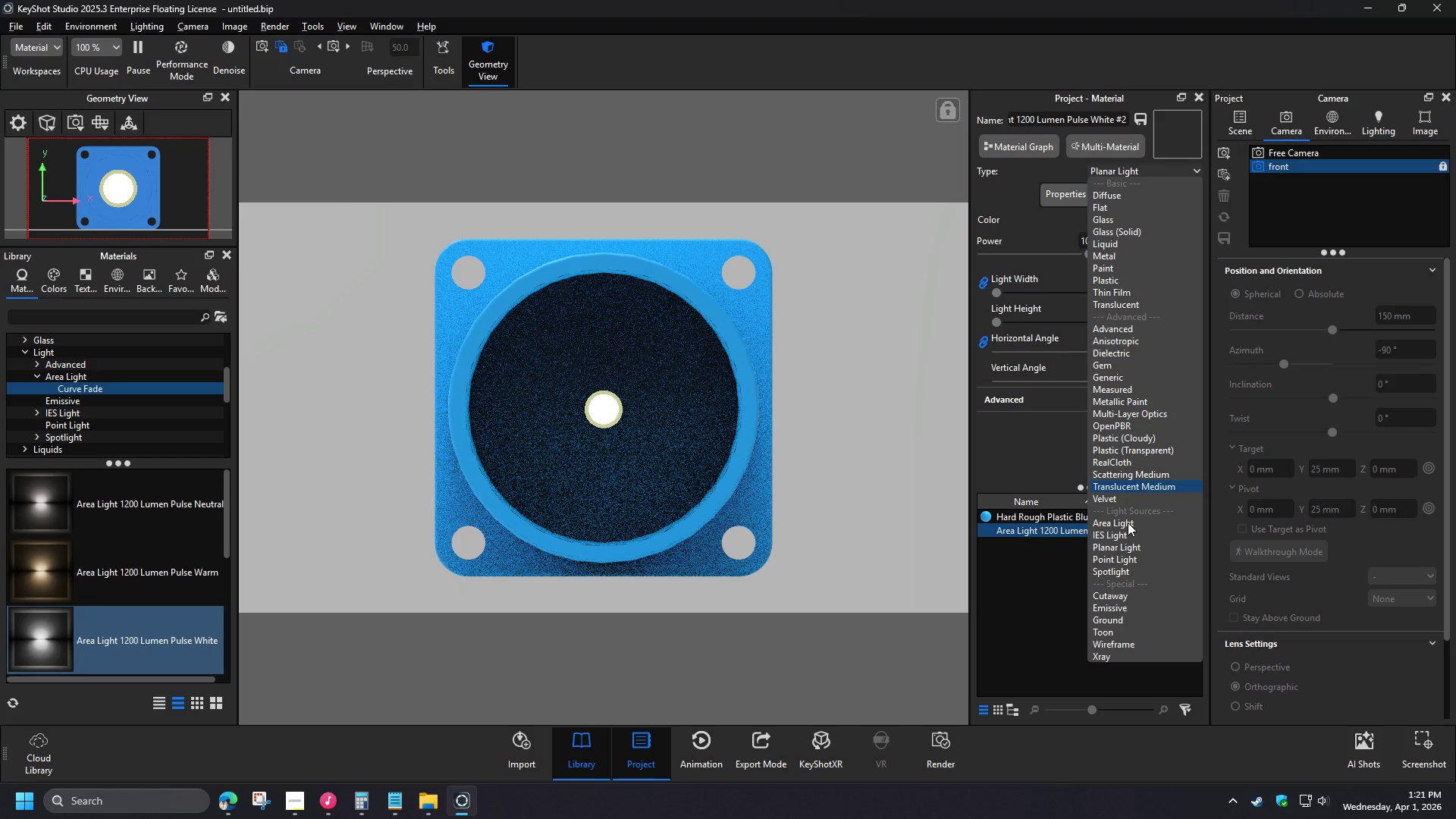 
key(NumpadEnter)
 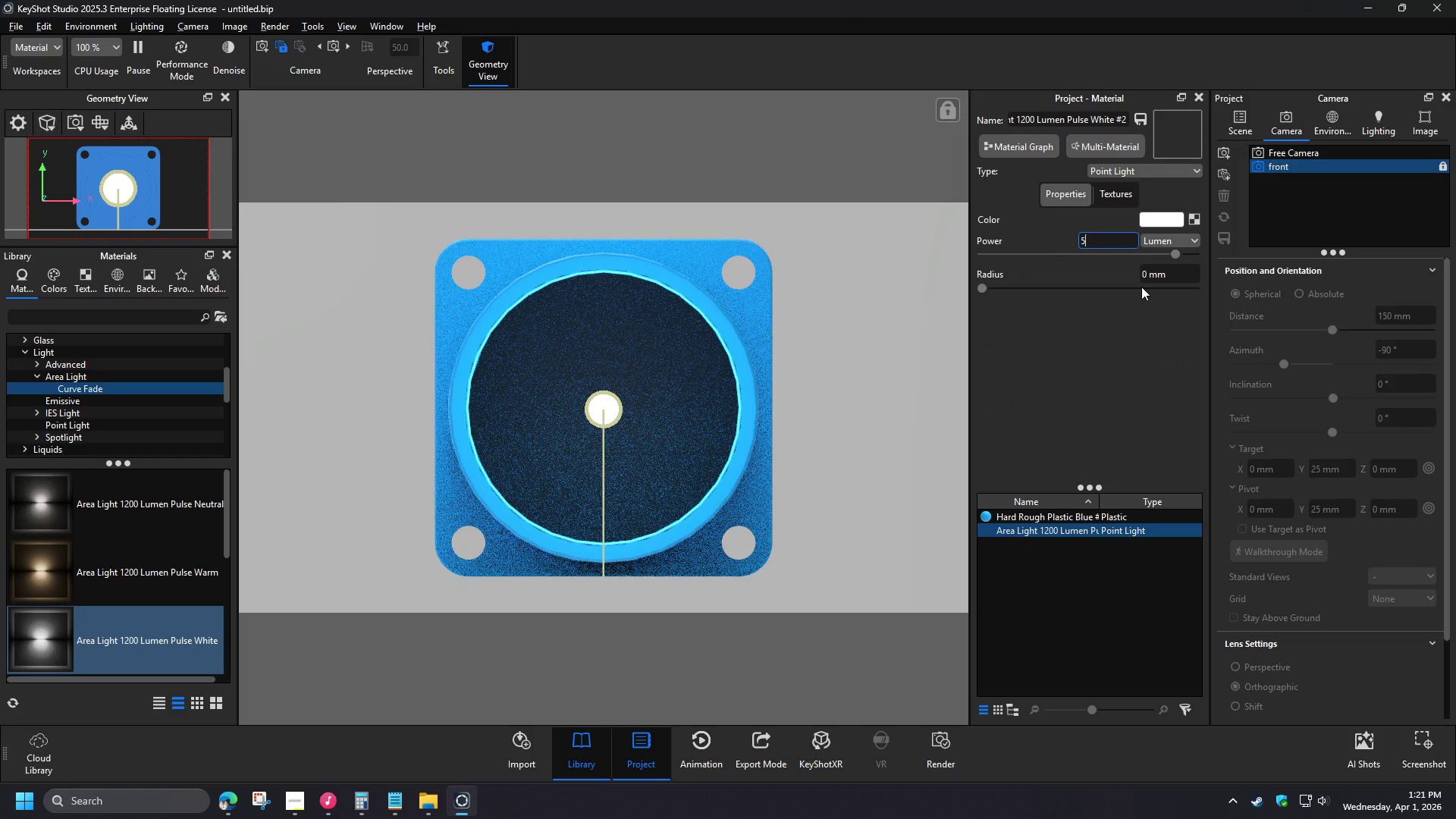 
left_click_drag(start_coordinate=[1093, 238], to_coordinate=[1030, 236])
 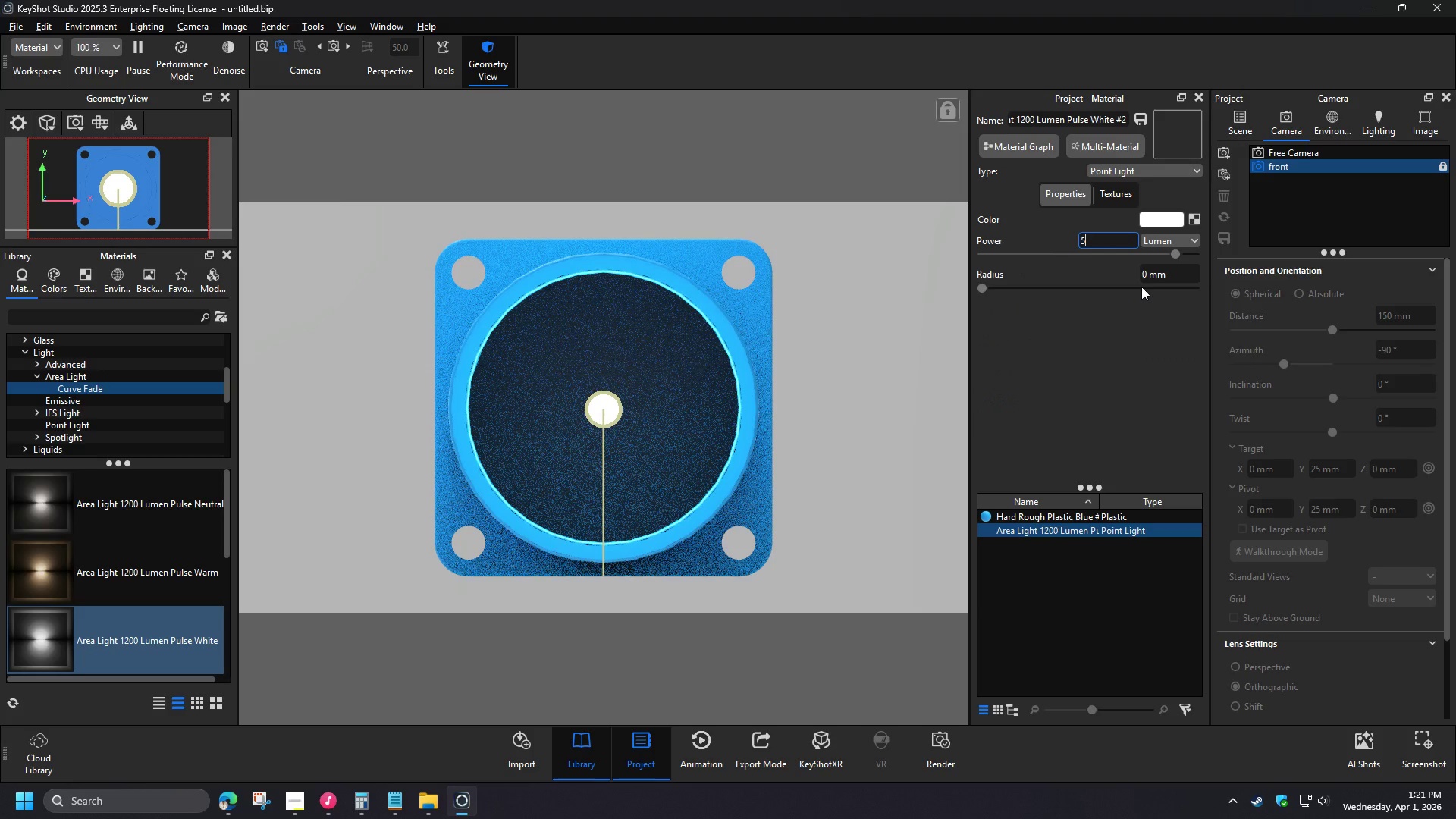 
key(Numpad1)
 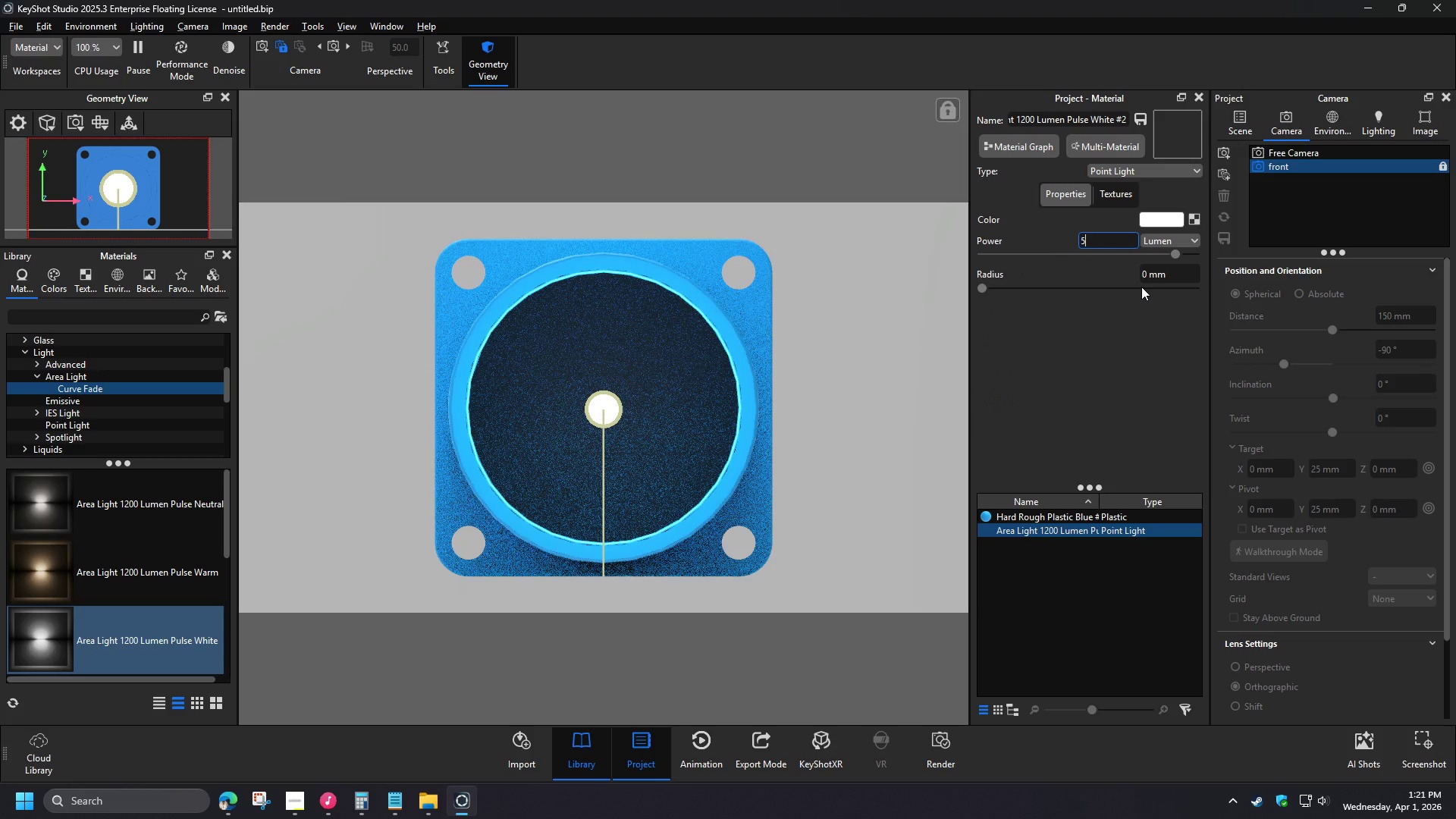 
key(Numpad0)
 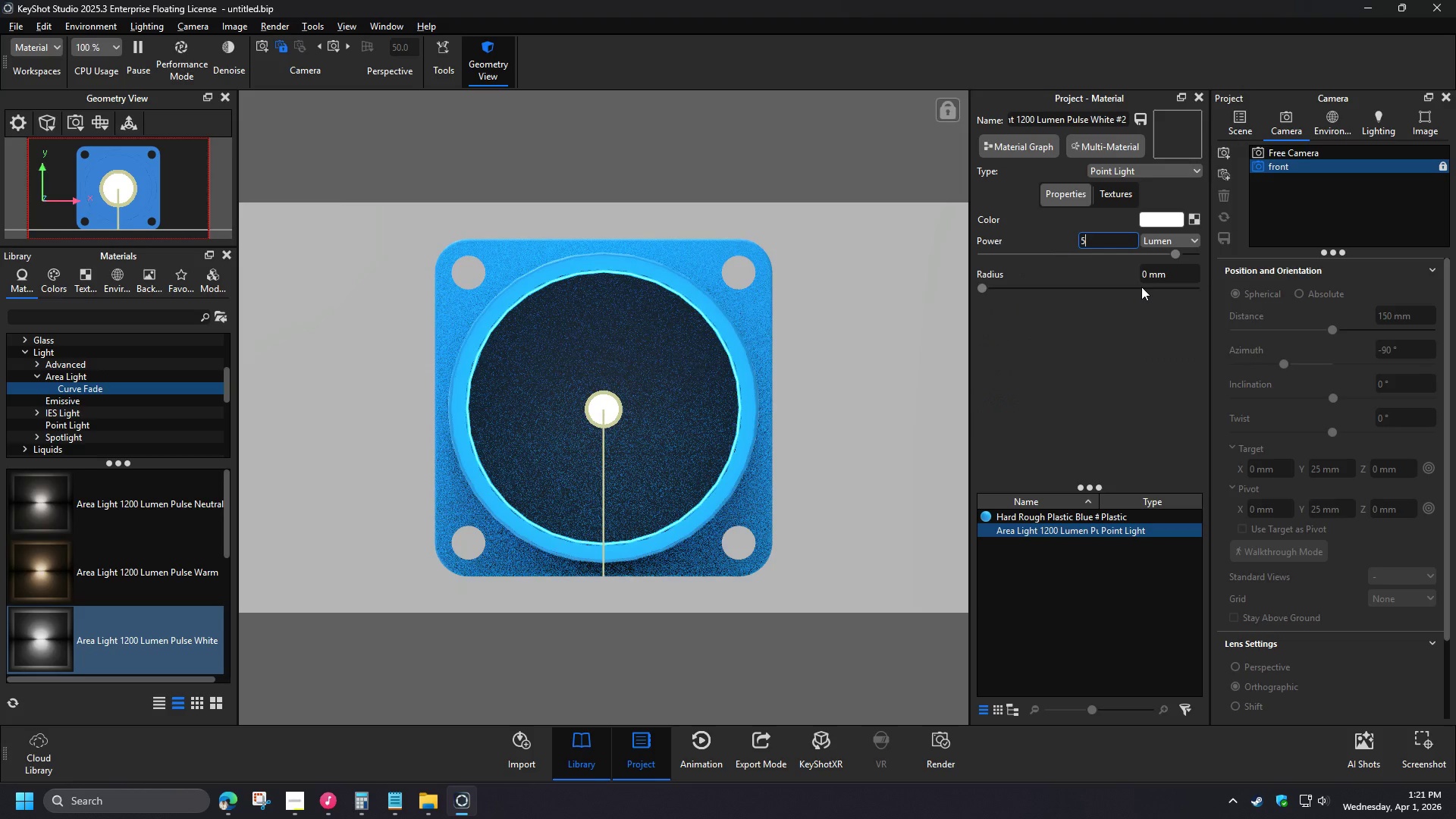 
key(Numpad0)
 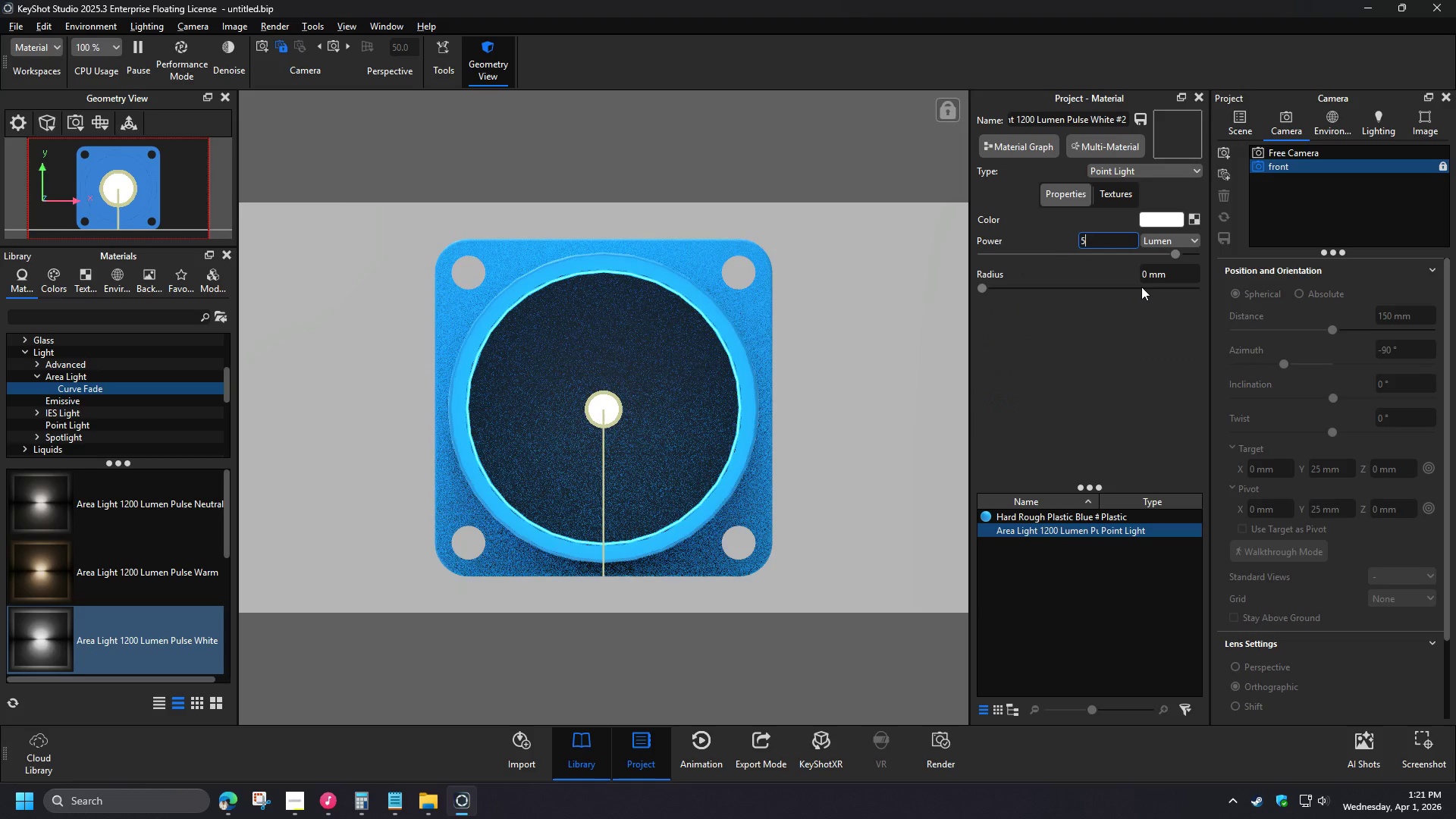 
key(NumpadEnter)
 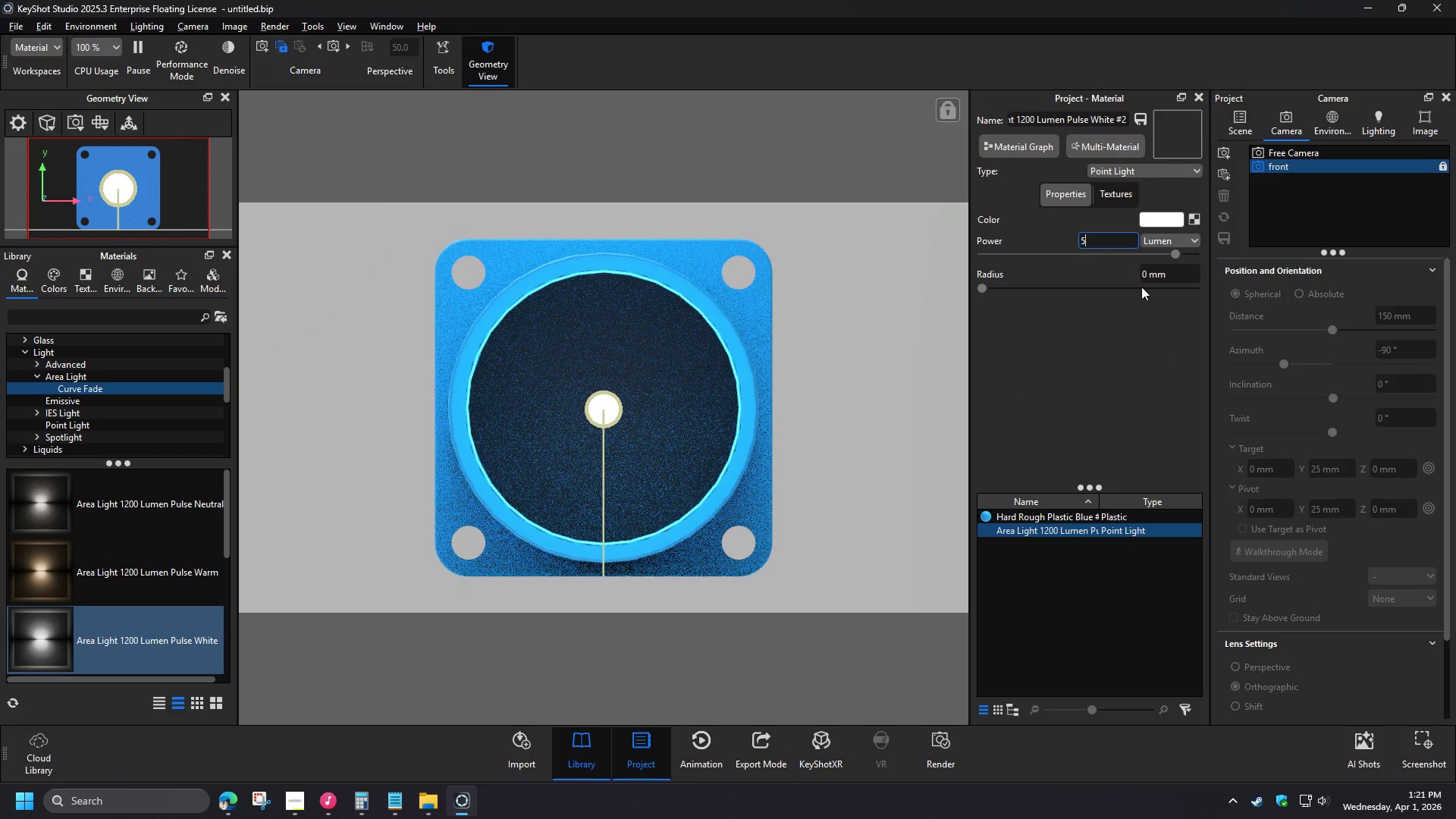 
left_click([1298, 151])
 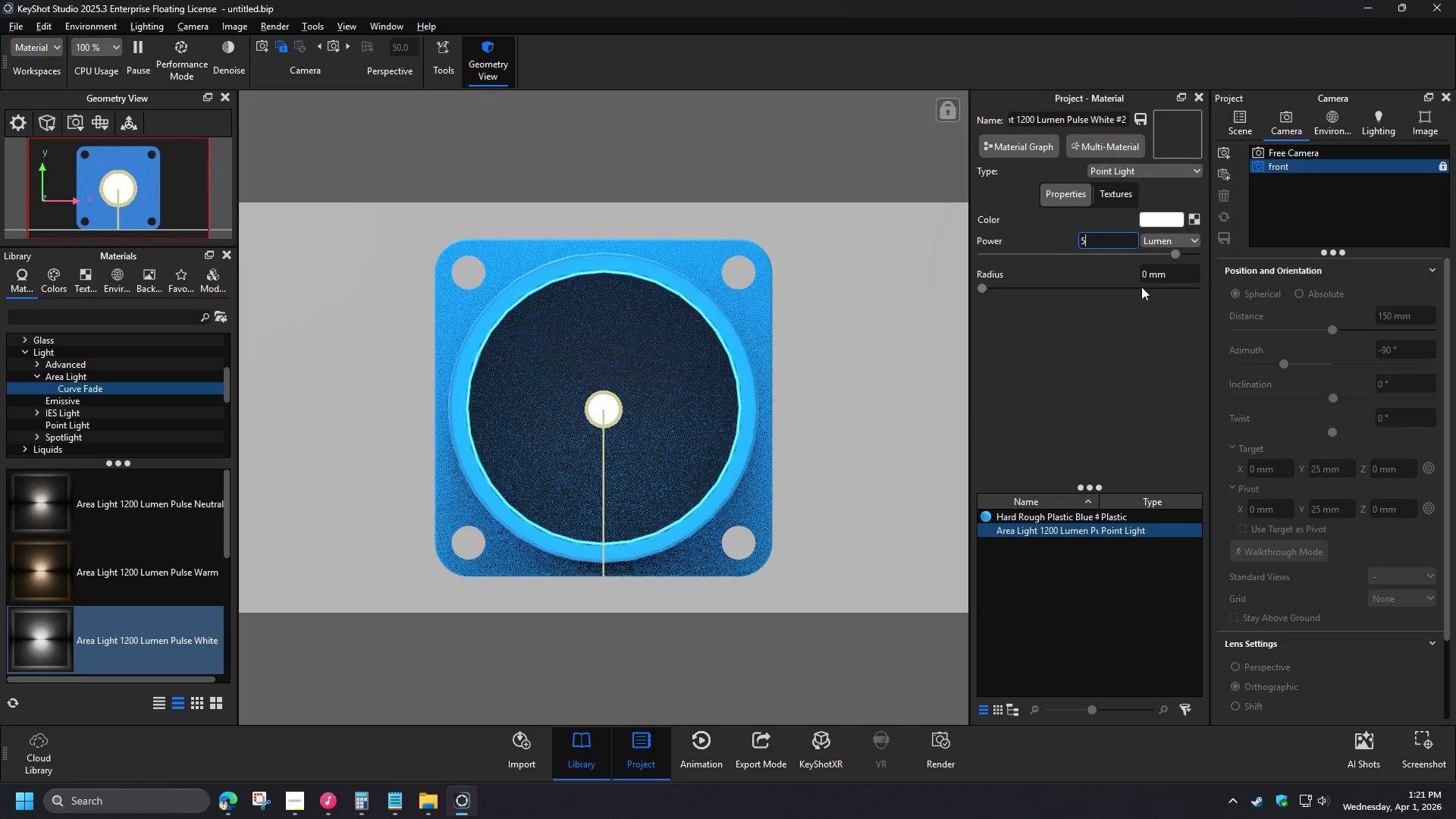 
left_click([99, 119])
 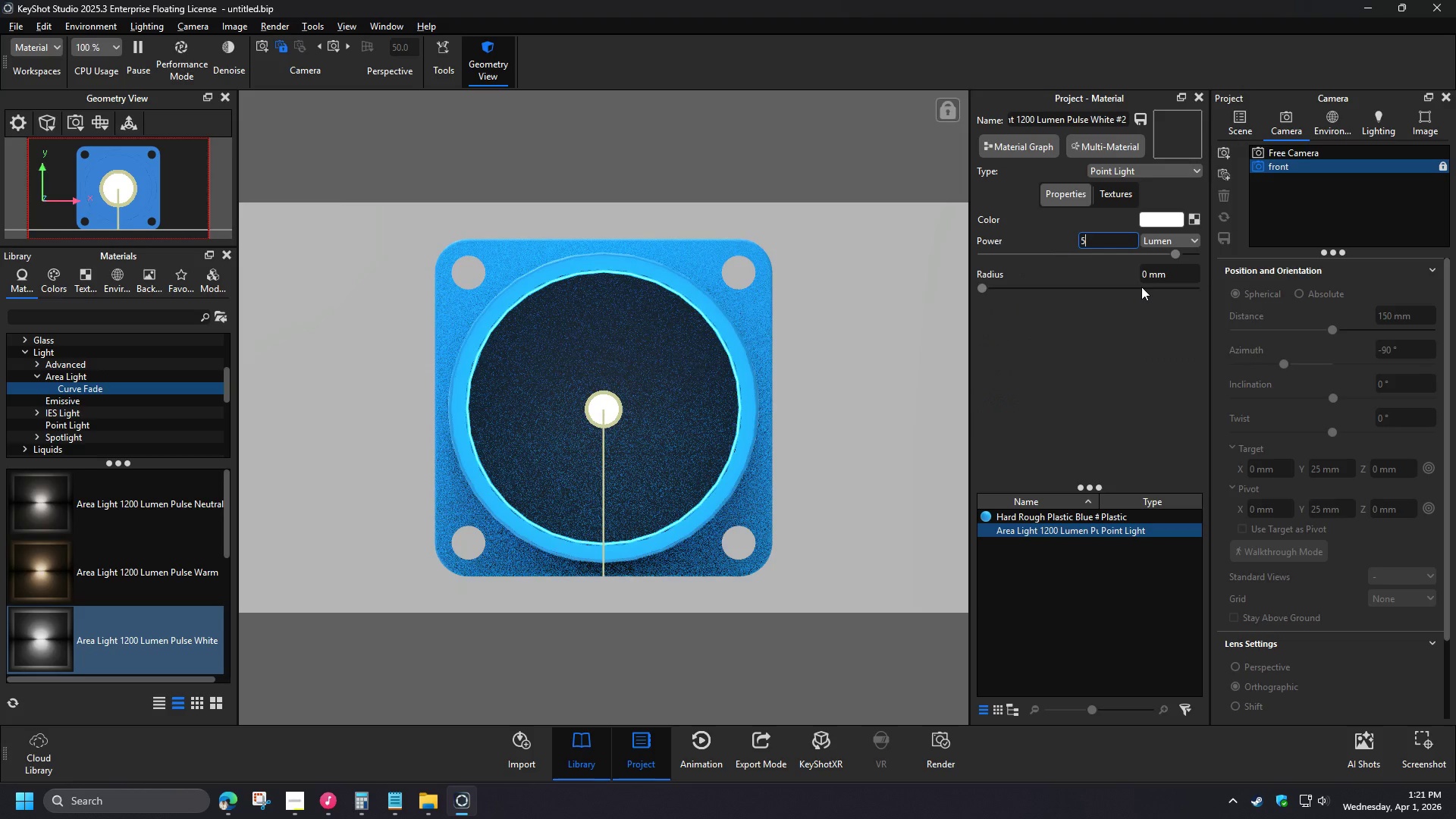 
left_click([131, 253])
 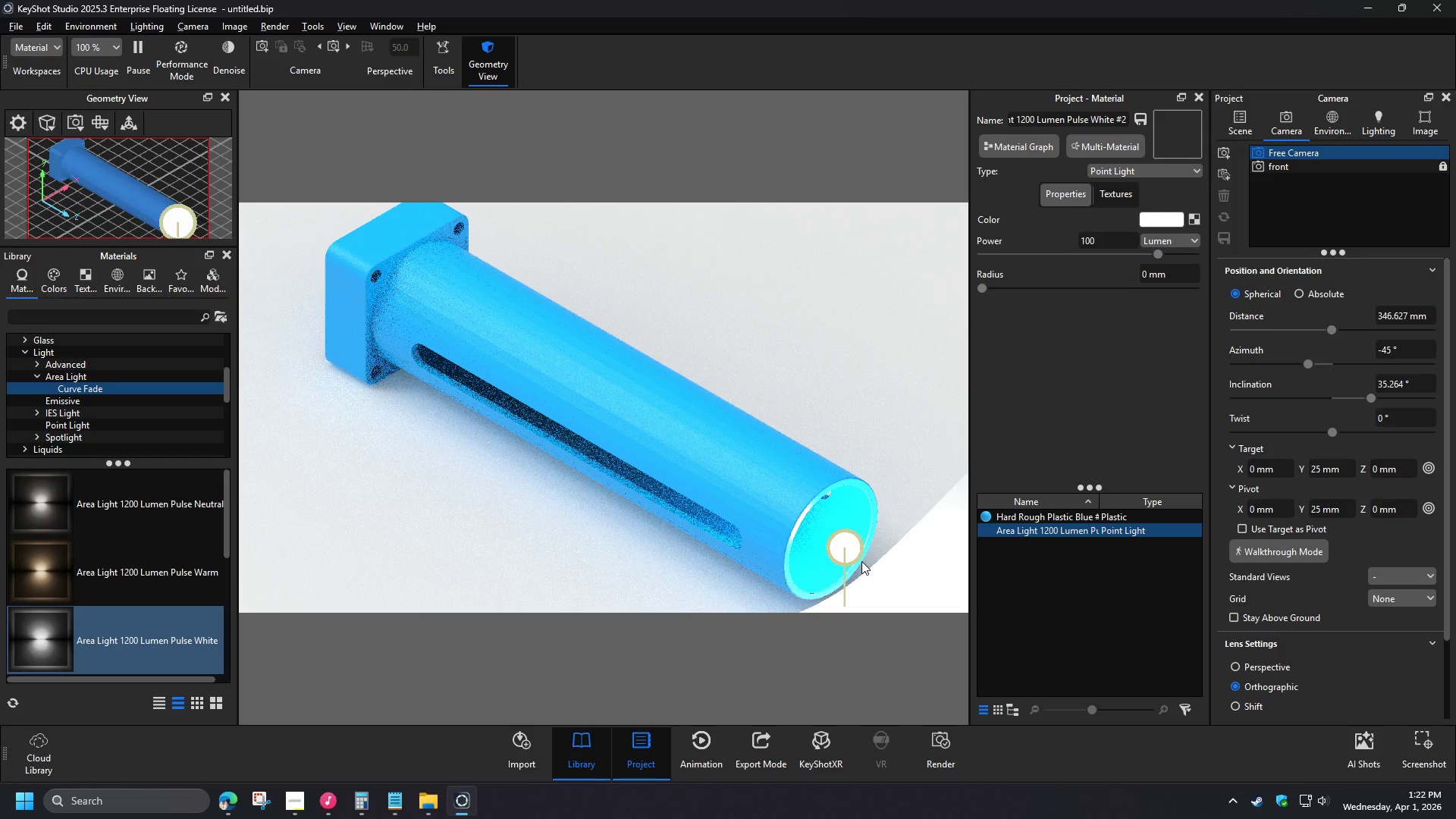 
left_click([851, 554])
 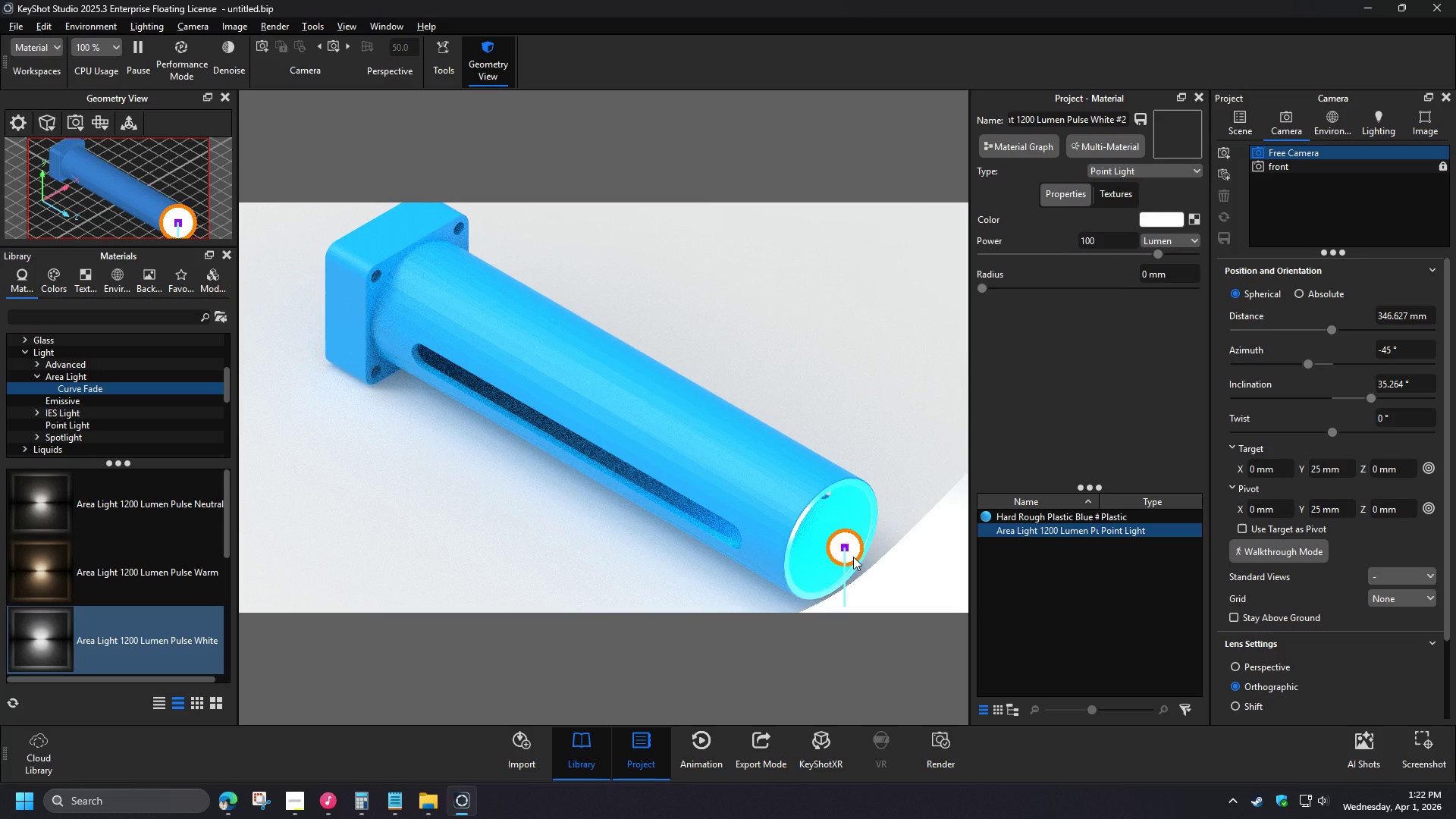 
wait(5.64)
 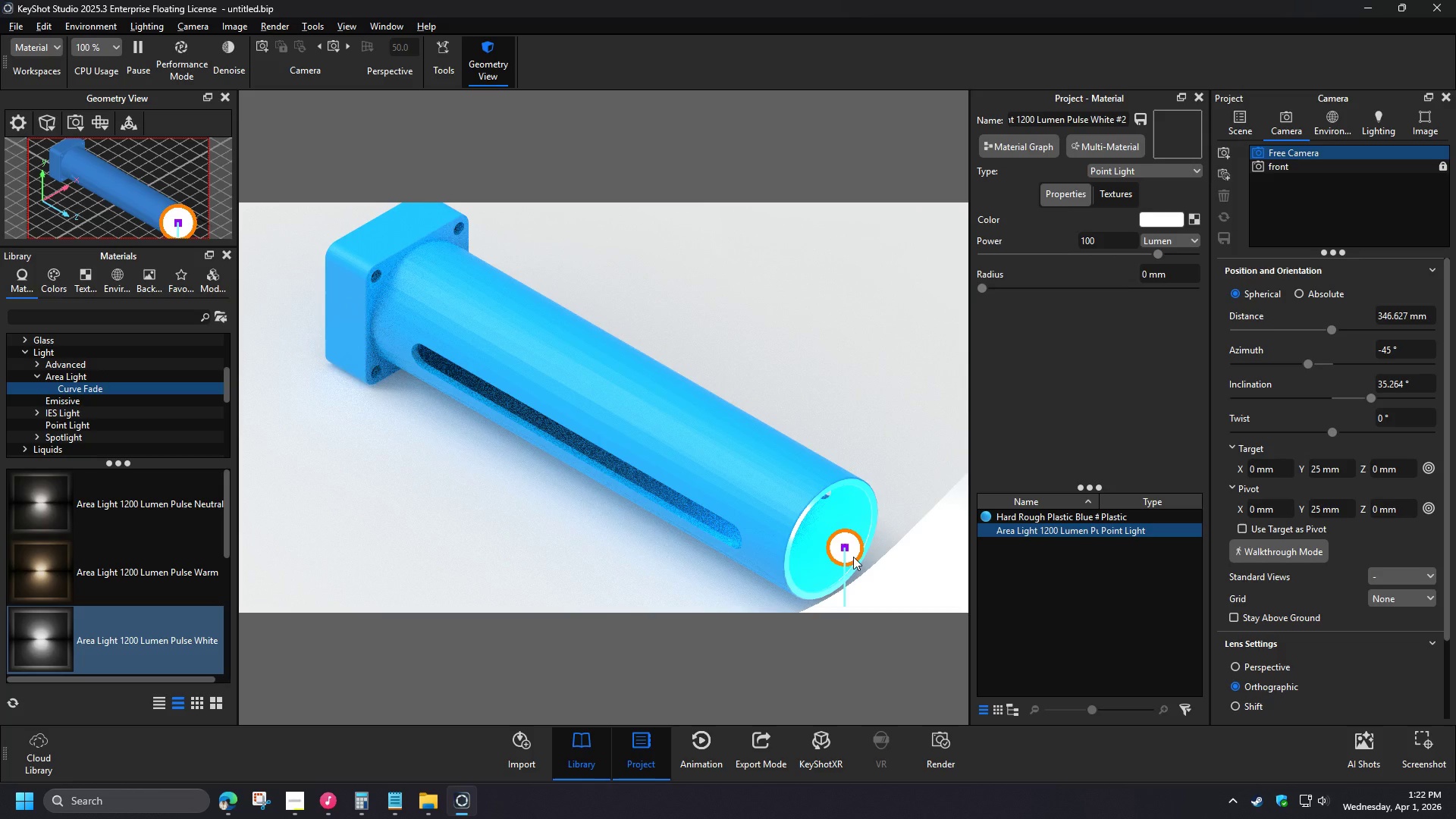 
right_click([846, 552])
 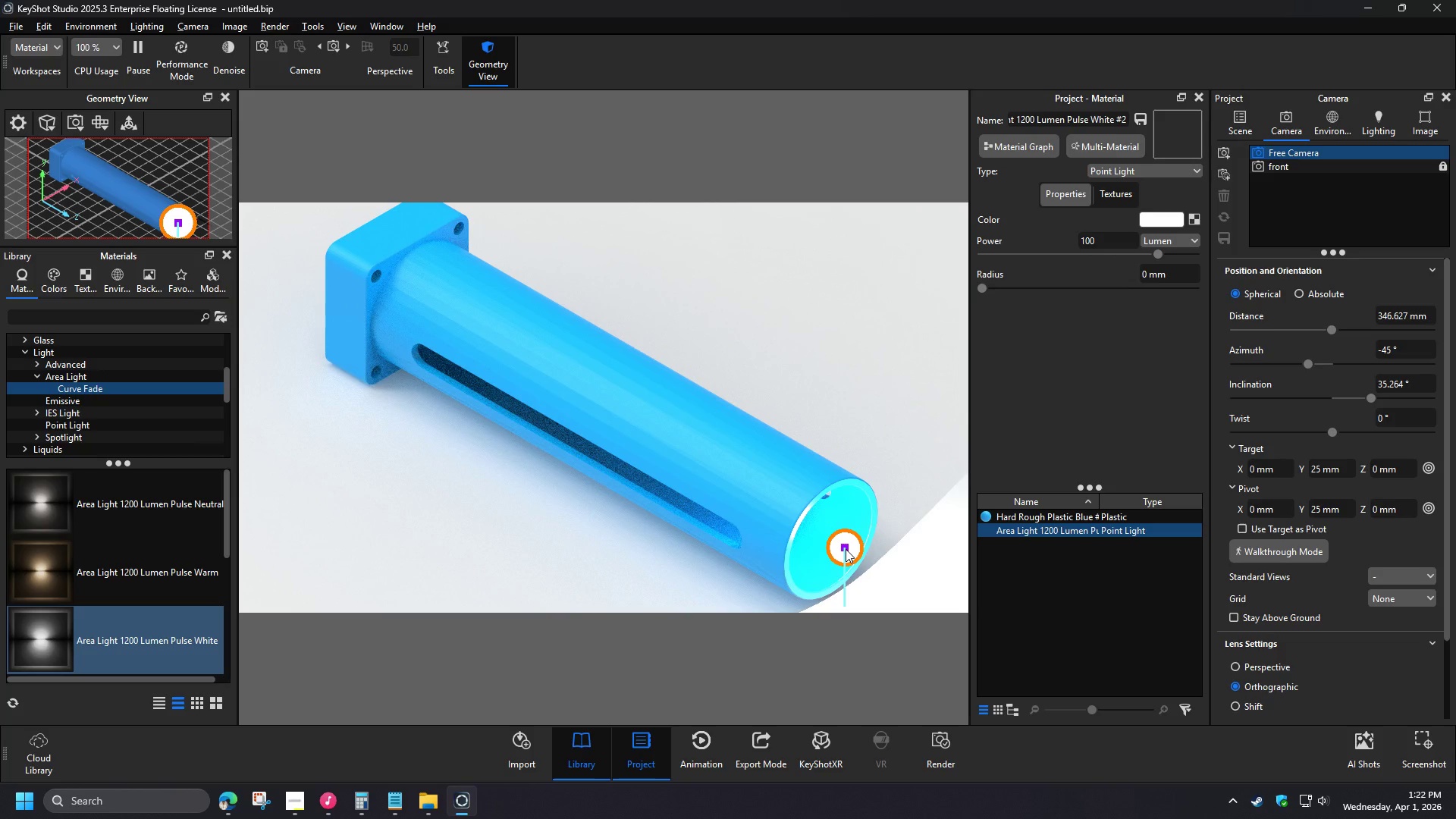 
wait(7.48)
 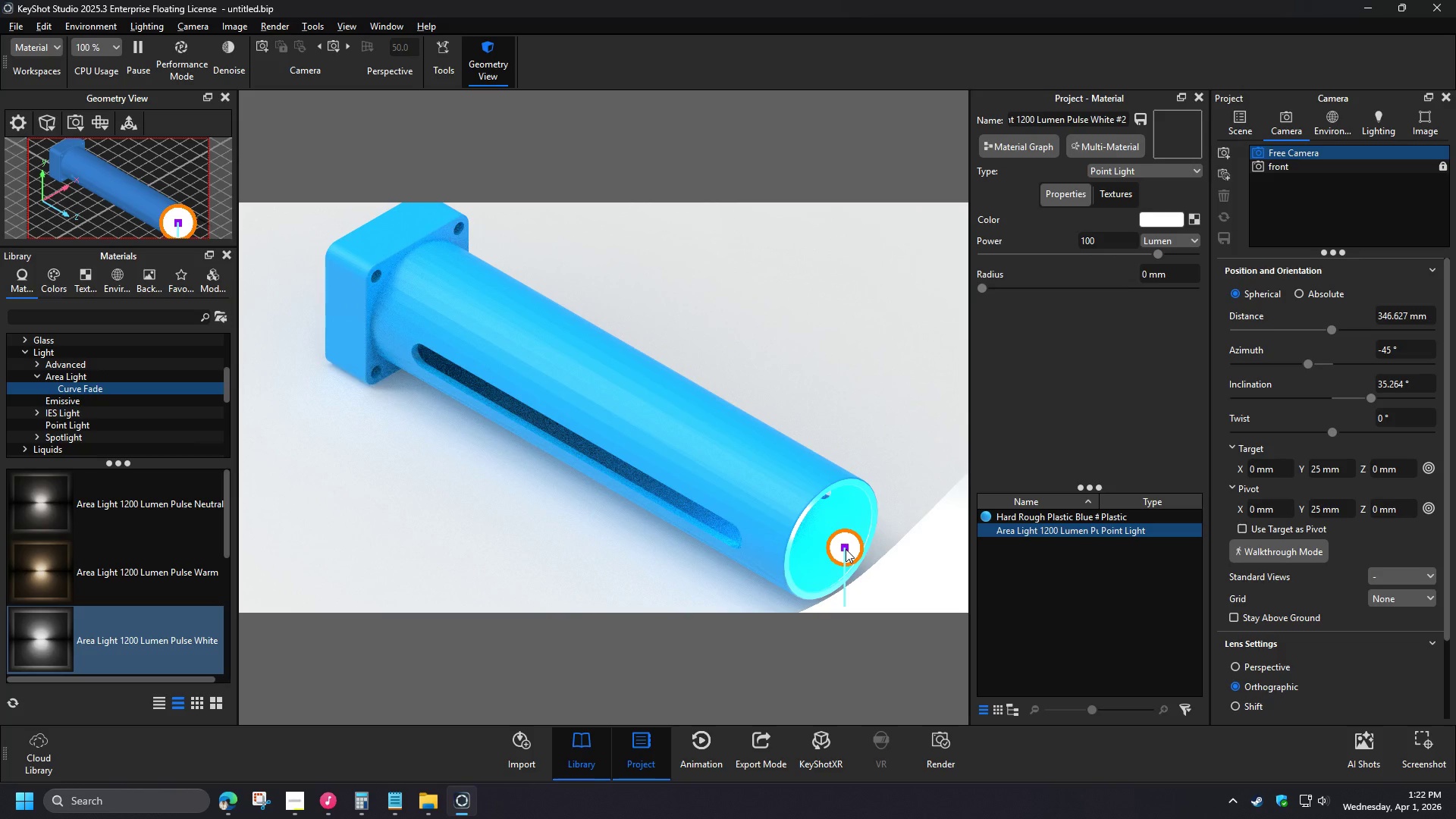 
left_click([1133, 400])
 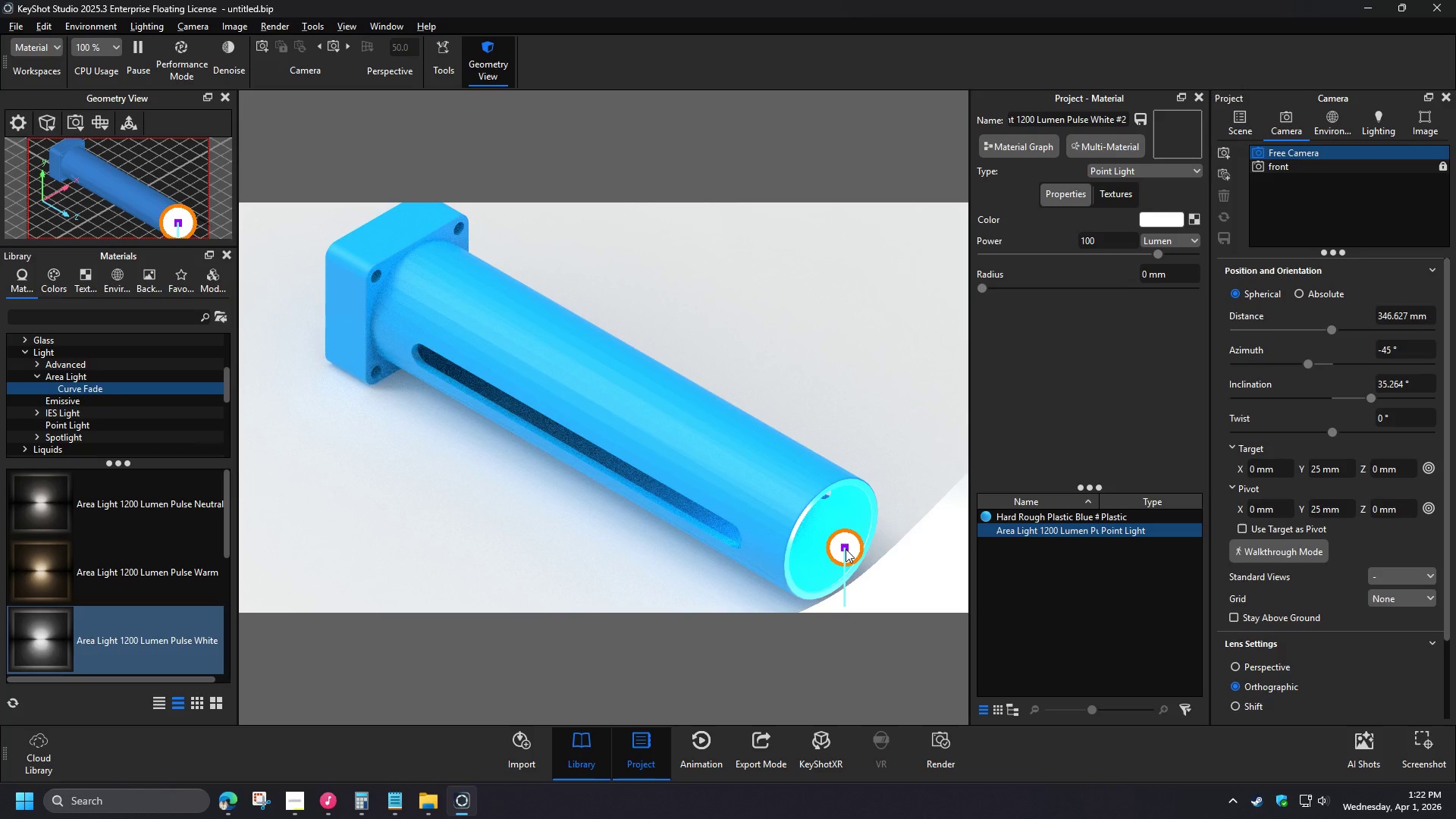 
key(Control+D)
 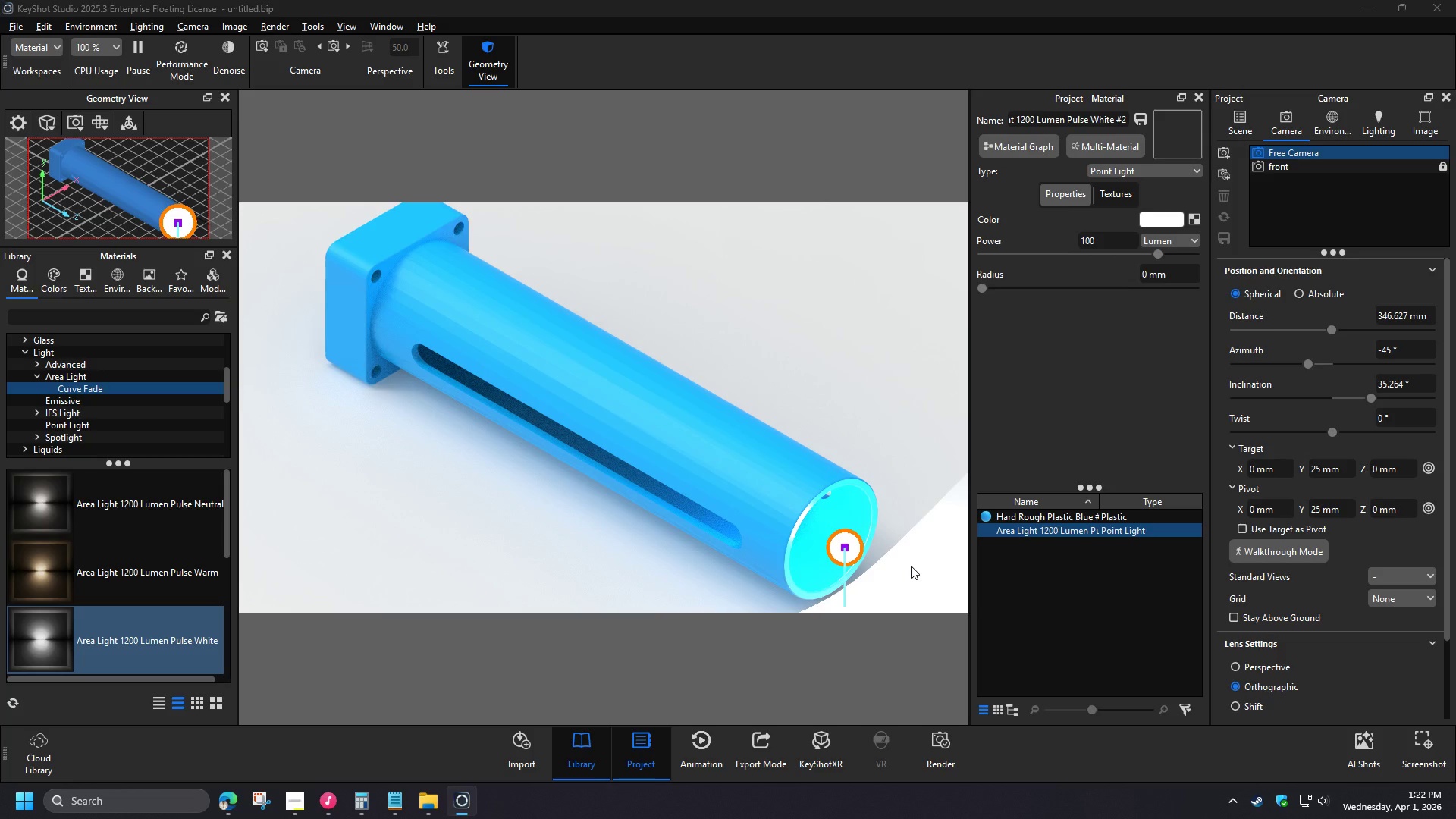 
left_click_drag(start_coordinate=[887, 573], to_coordinate=[533, 402])
 